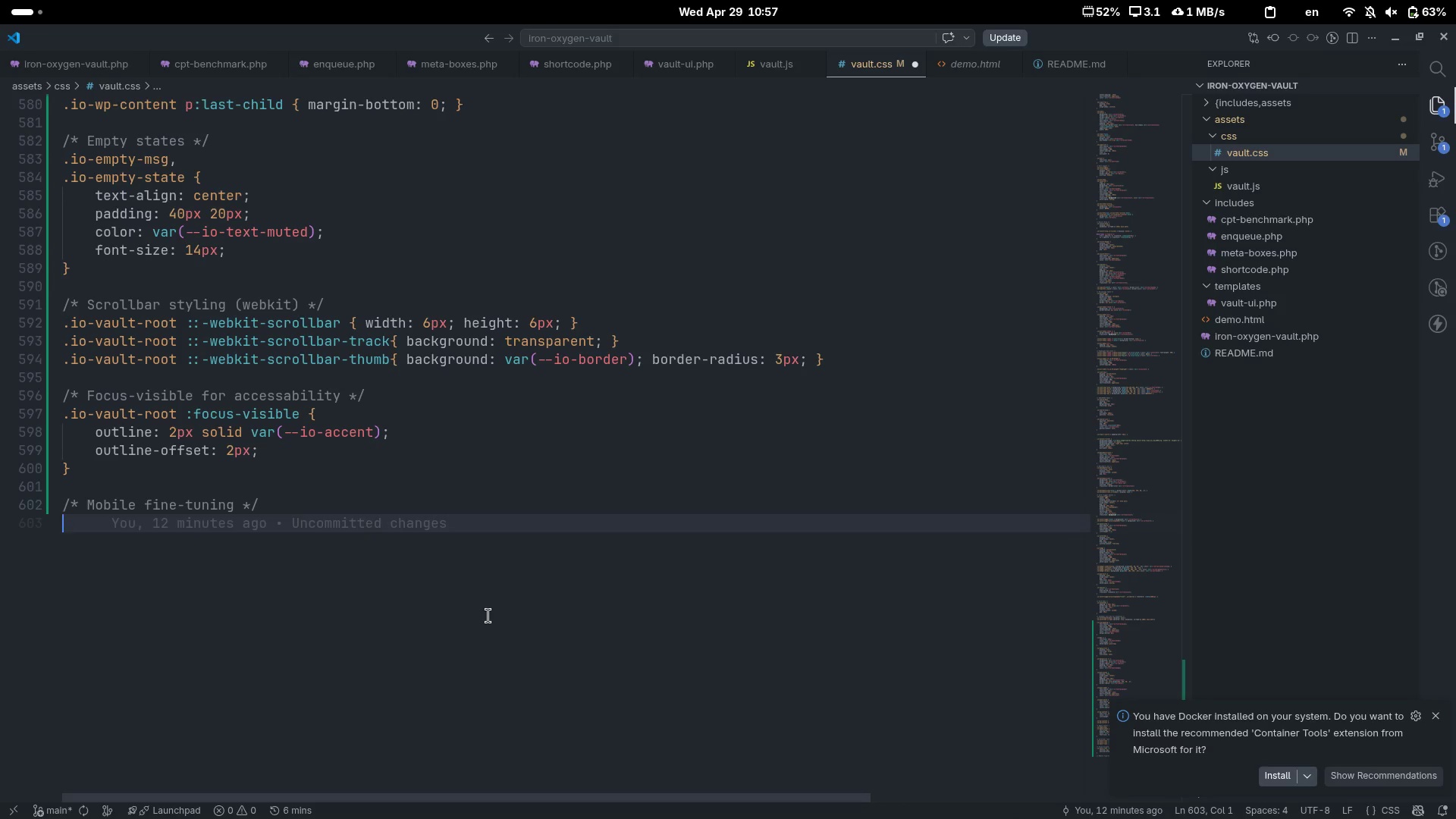 
type(@mef)
key(Backspace)
 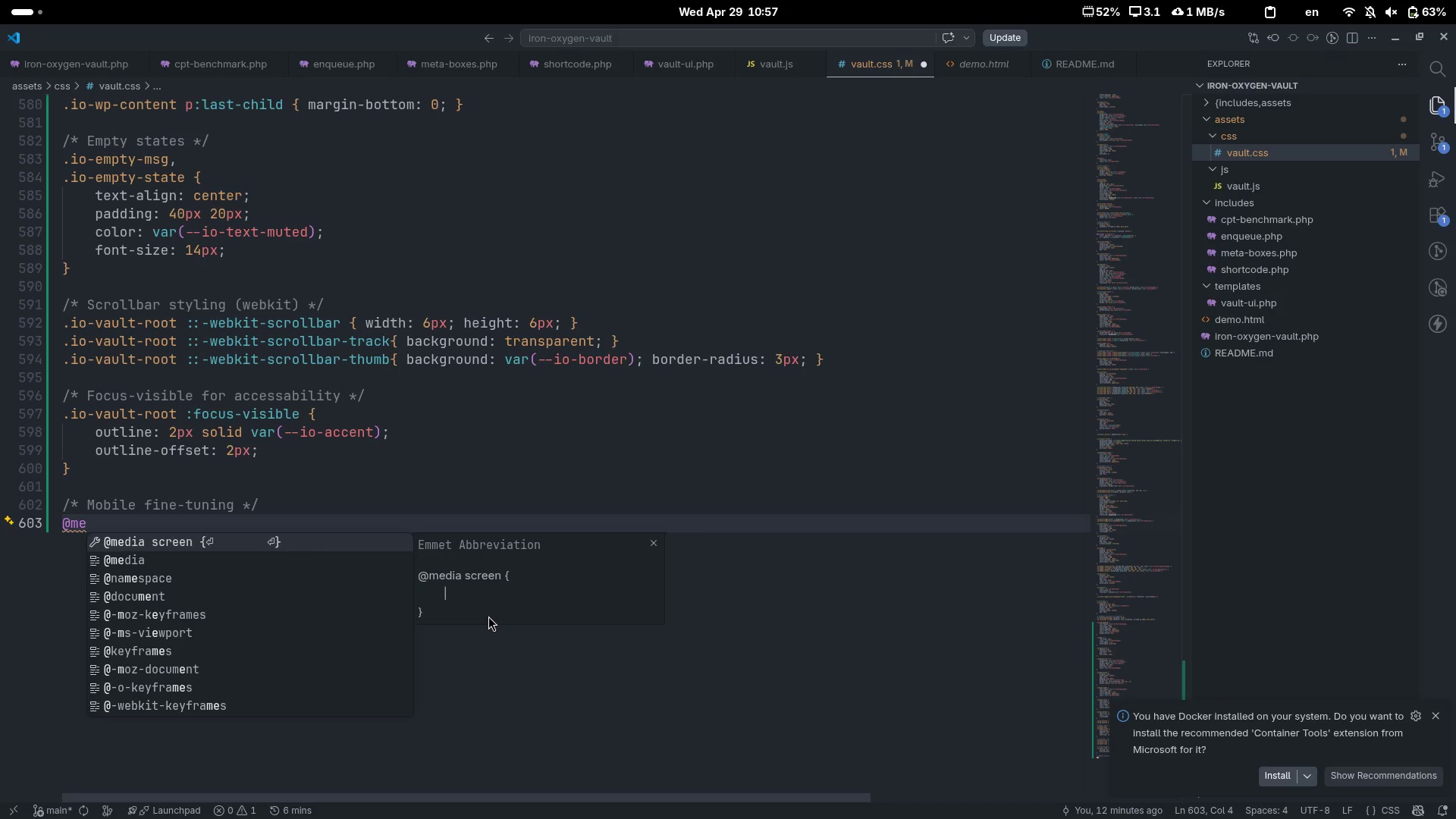 
key(Enter)
 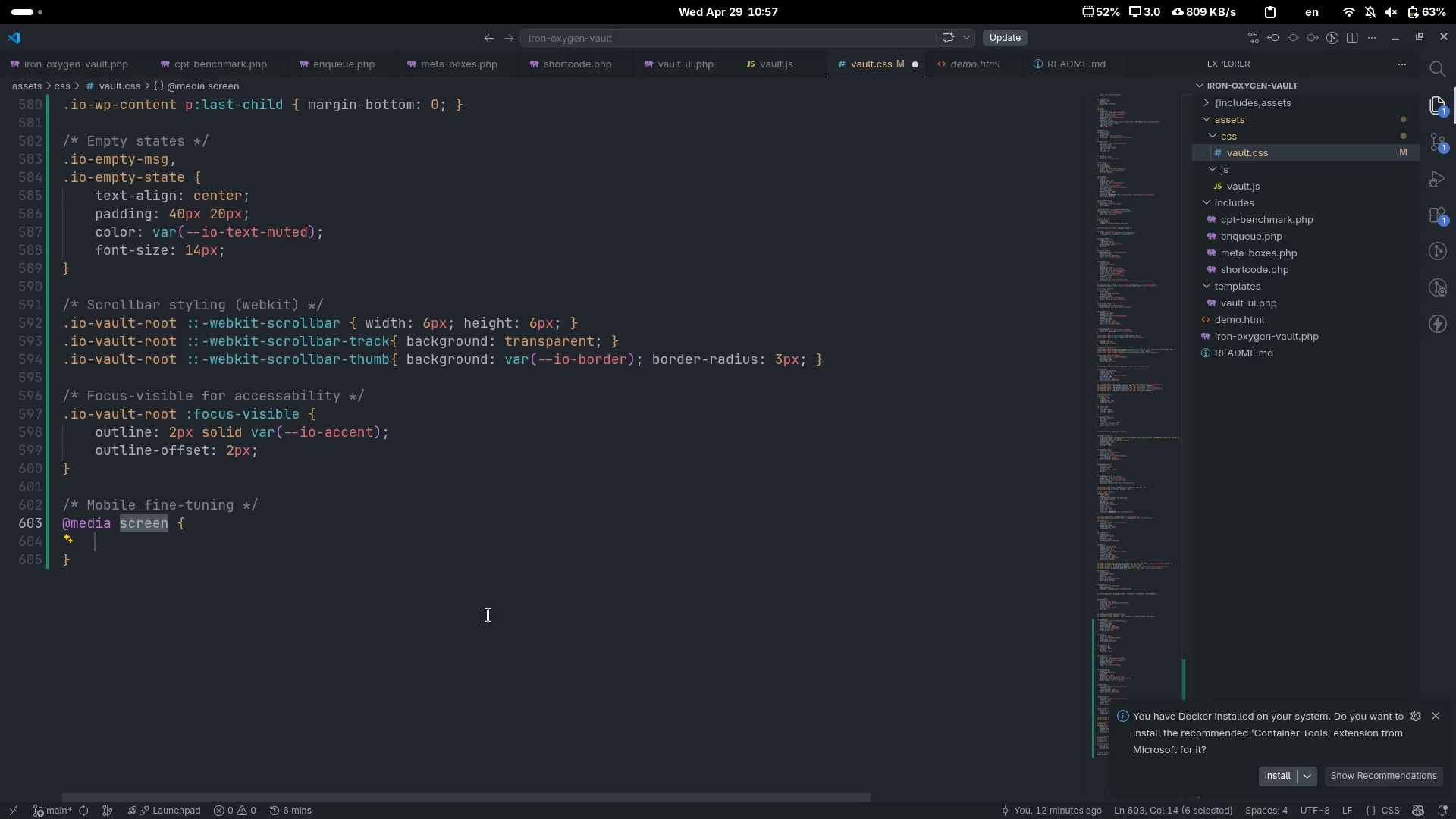 
type((max0wid)
key(Backspace)
key(Backspace)
key(Backspace)
key(Backspace)
type(-width: 480x)
key(Backspace)
type(px)
key(Tab)
type(.io-tab.)
key(Backspace)
key(Tab)
type( span:not(.io-tab-icon)
key(Tab)
 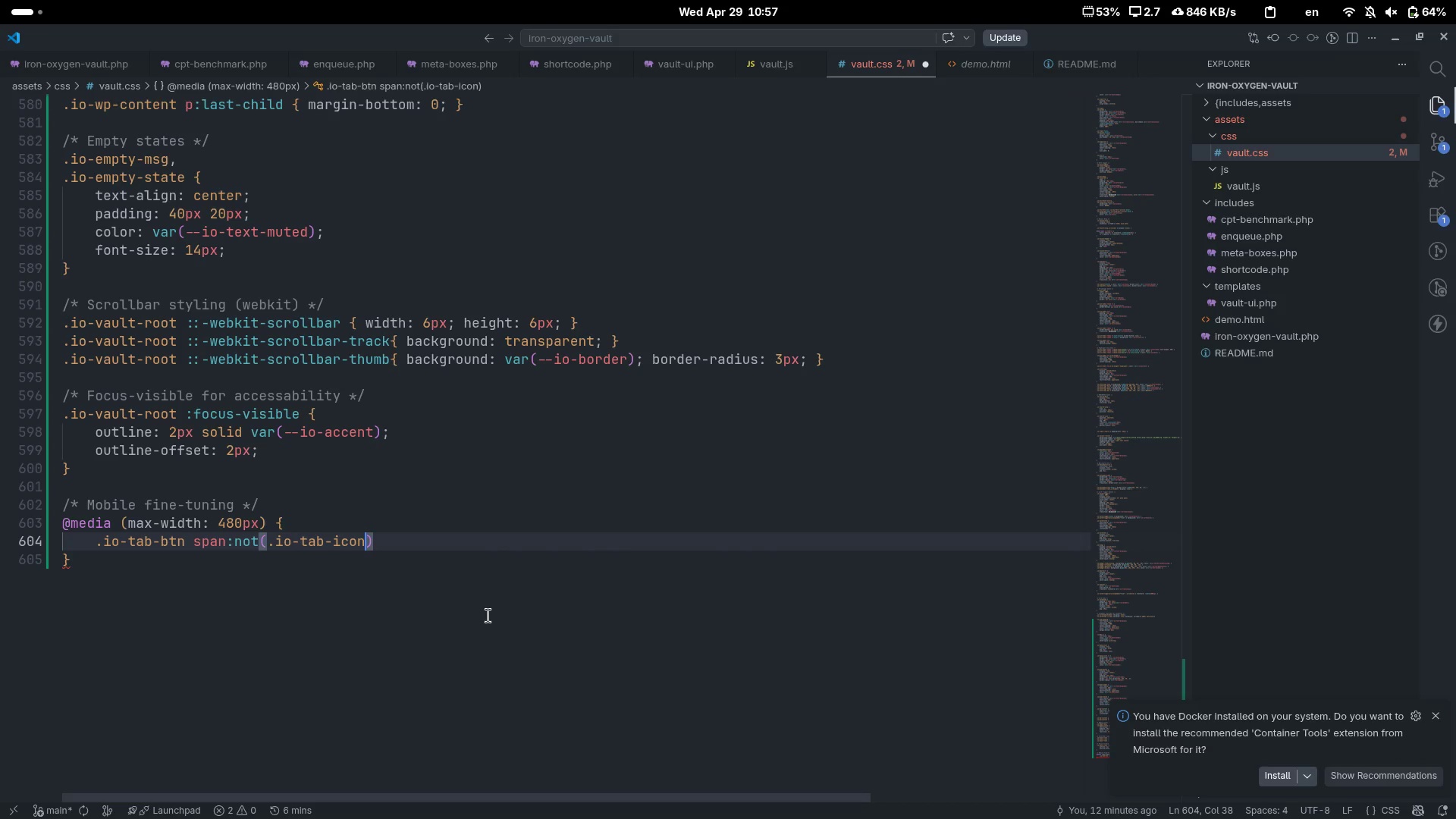 
key(Control+ControlLeft)
 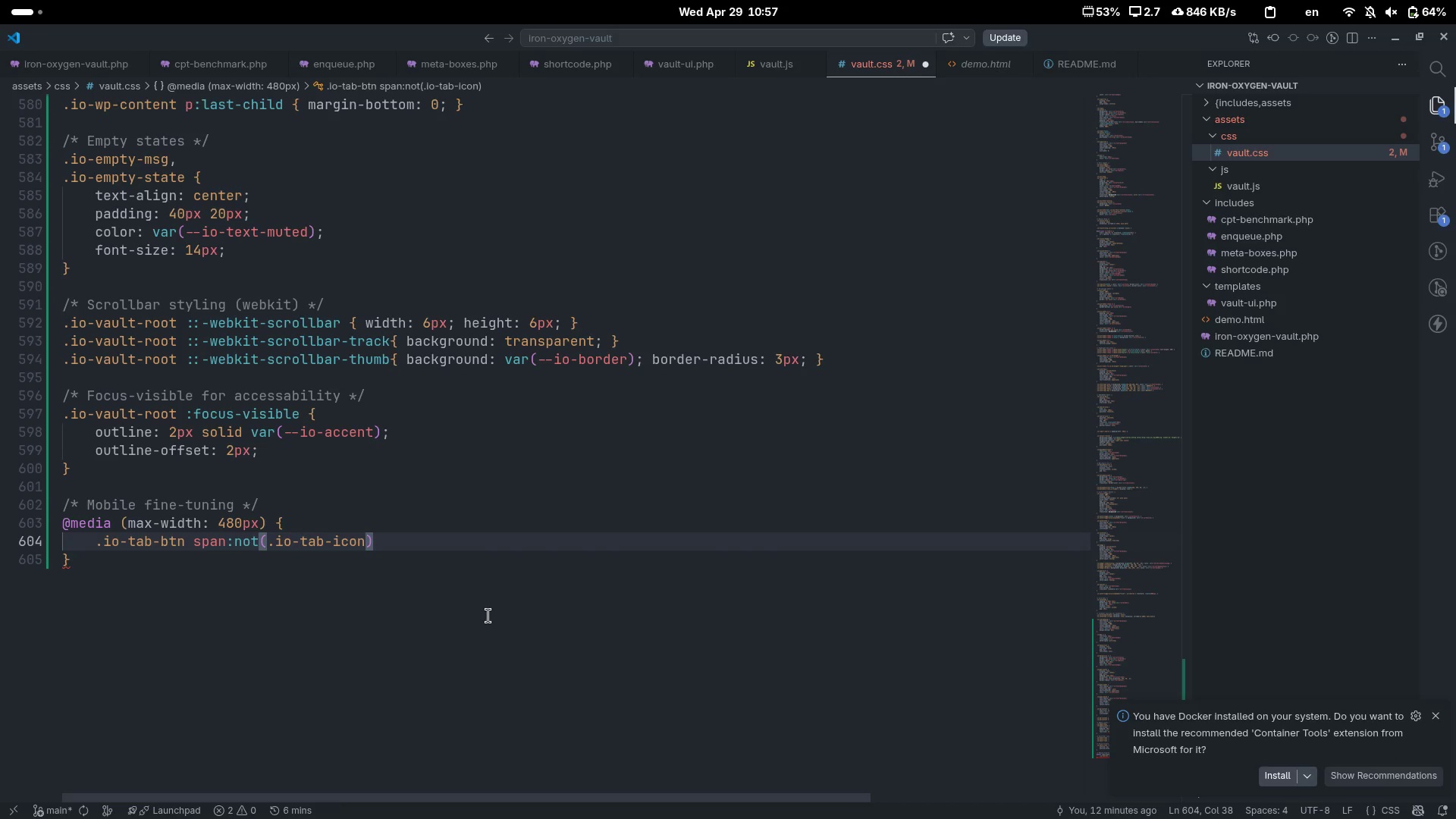 
key(Control+ArrowRight)
 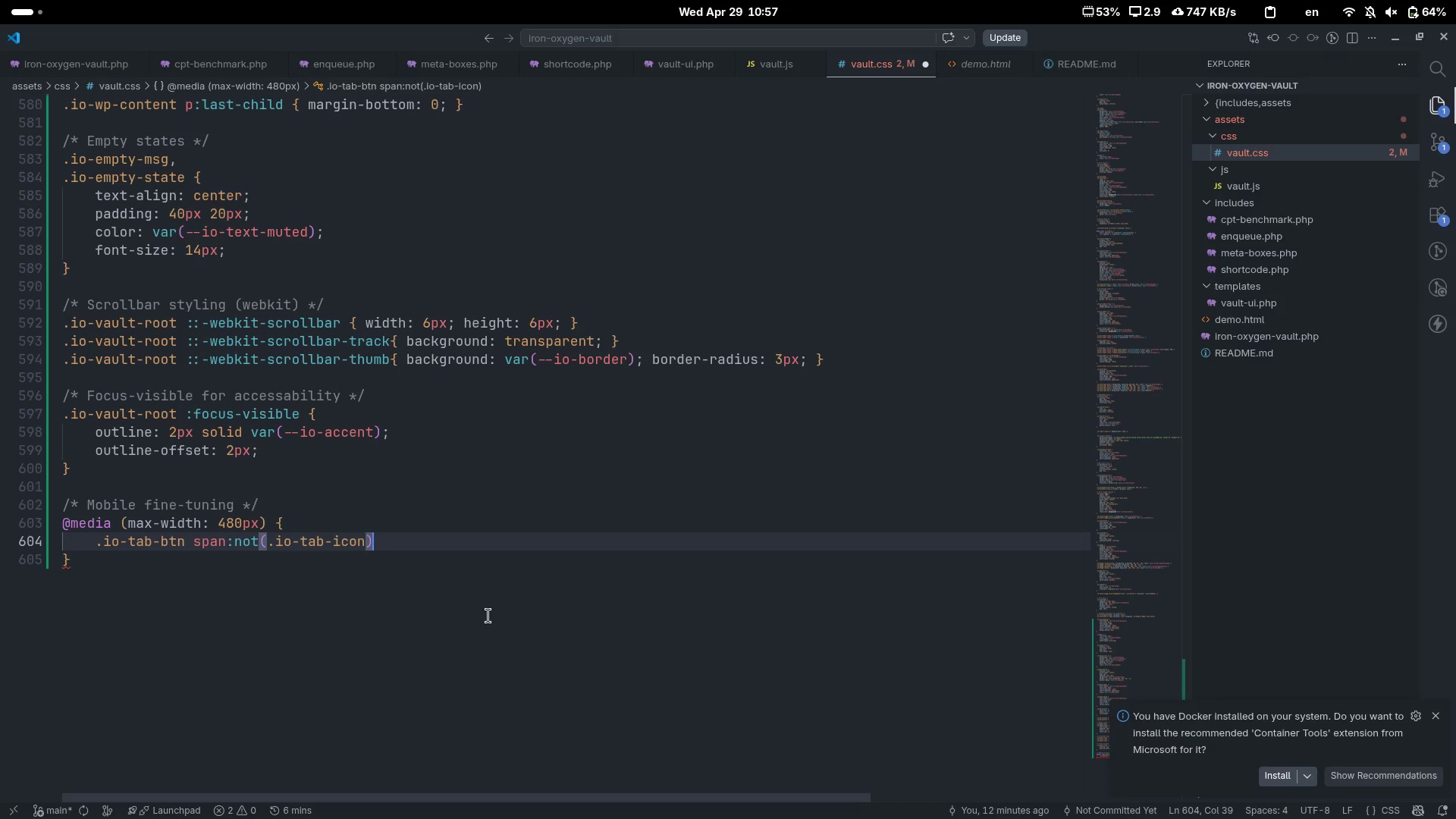 
key(Shift+ShiftLeft)
 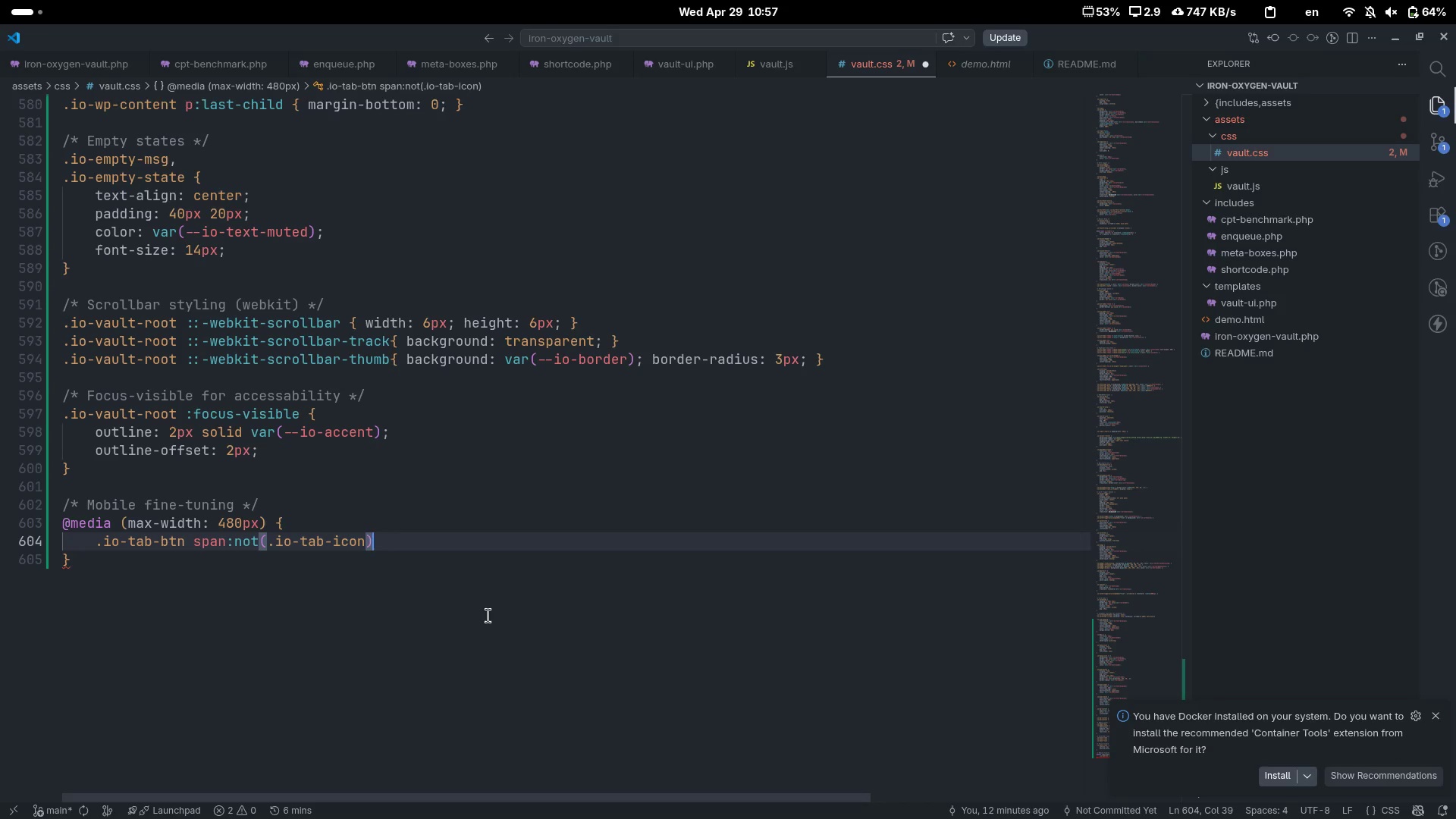 
key(Shift+BracketLeft)
 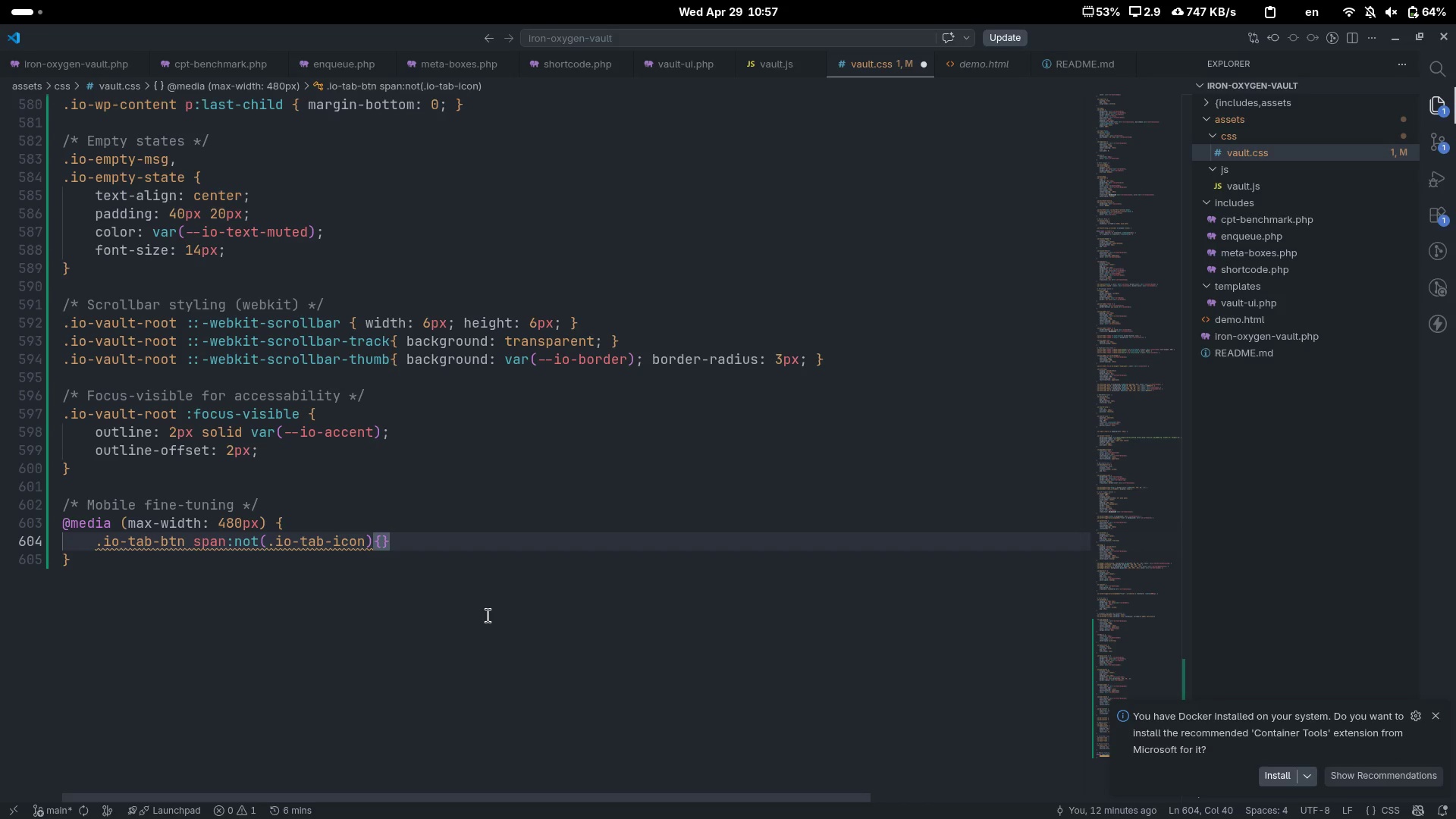 
key(Space)
 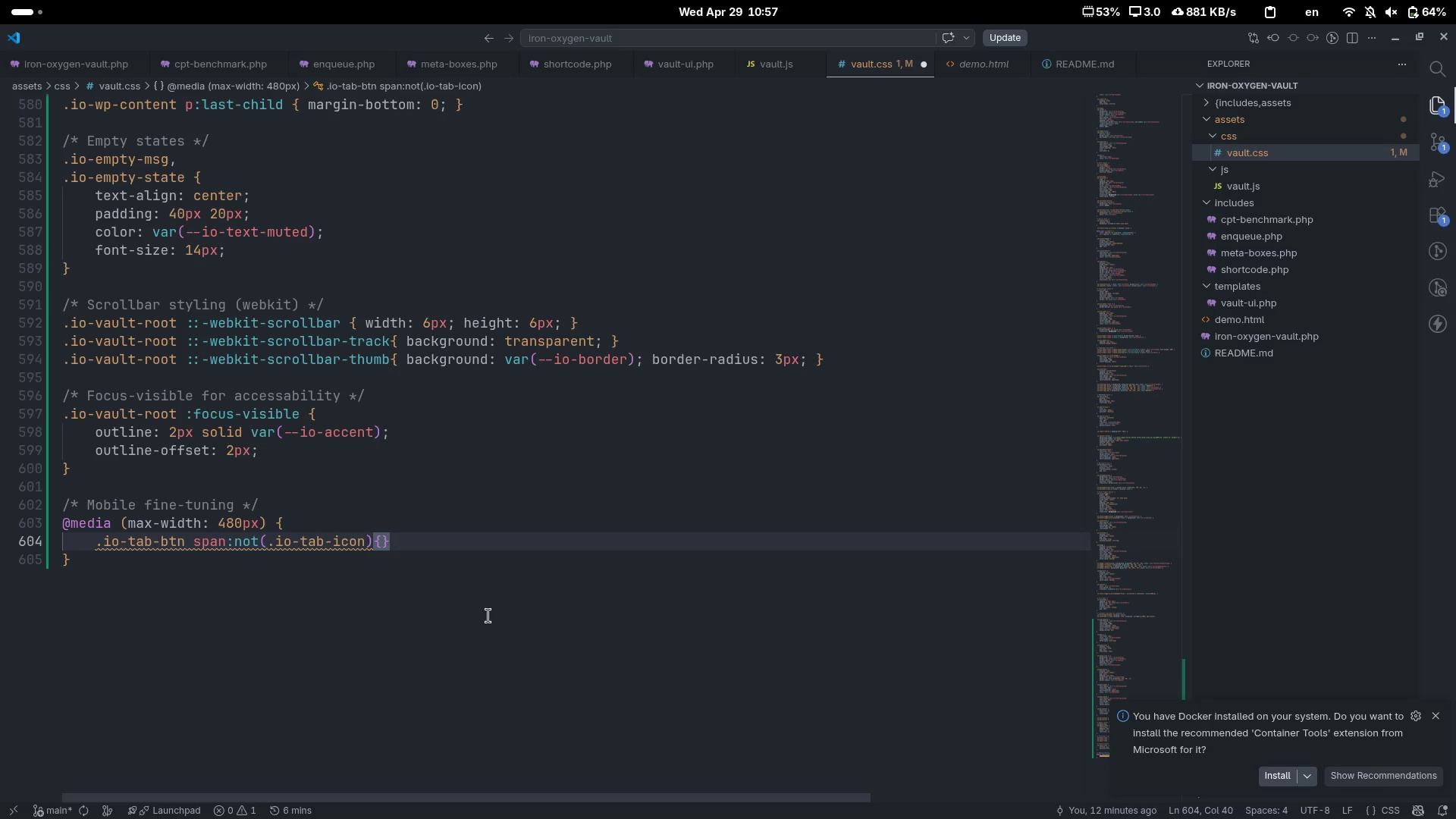 
key(ArrowLeft)
 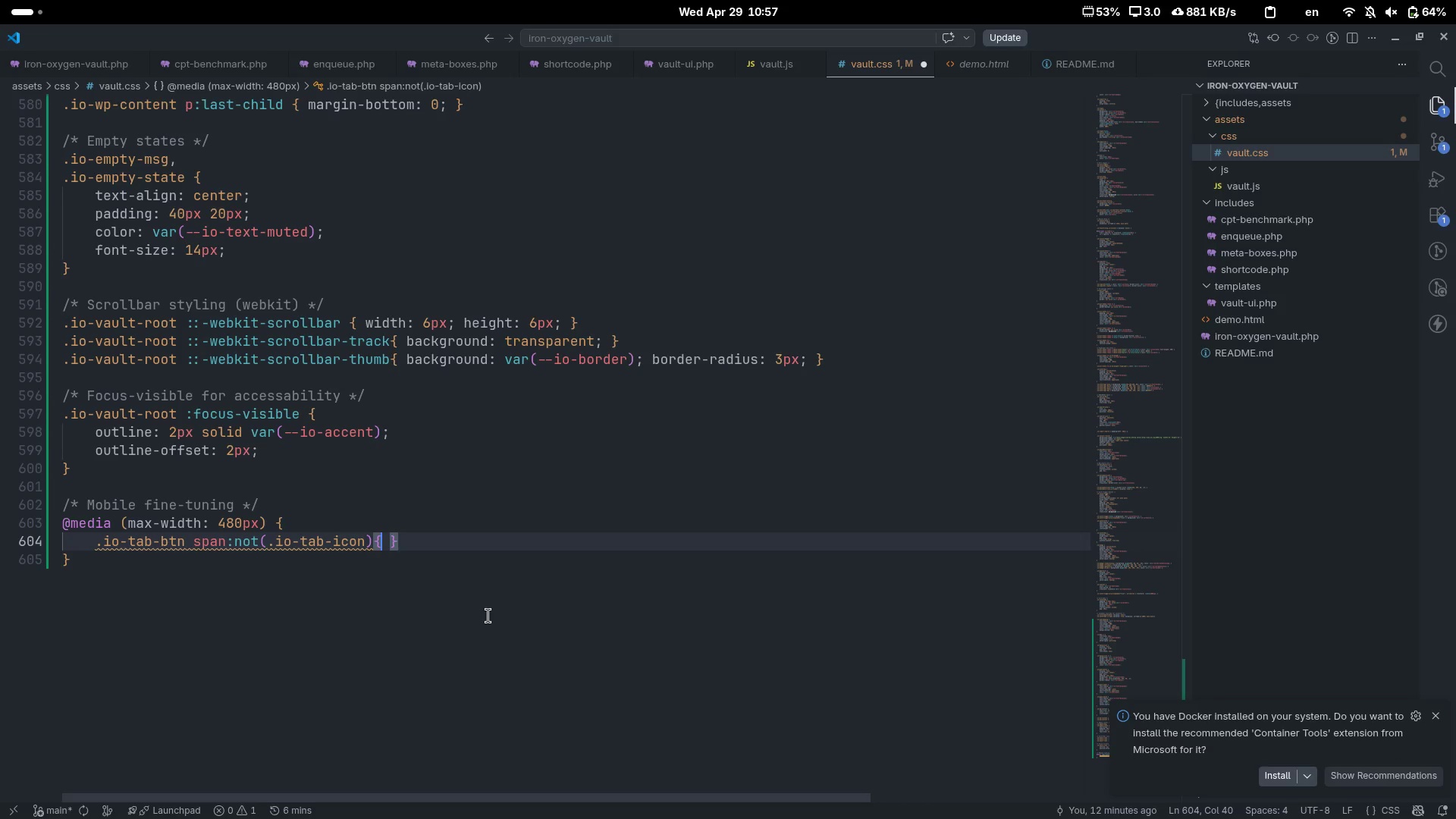 
type( font-siz)
key(Tab)
type(11px)
 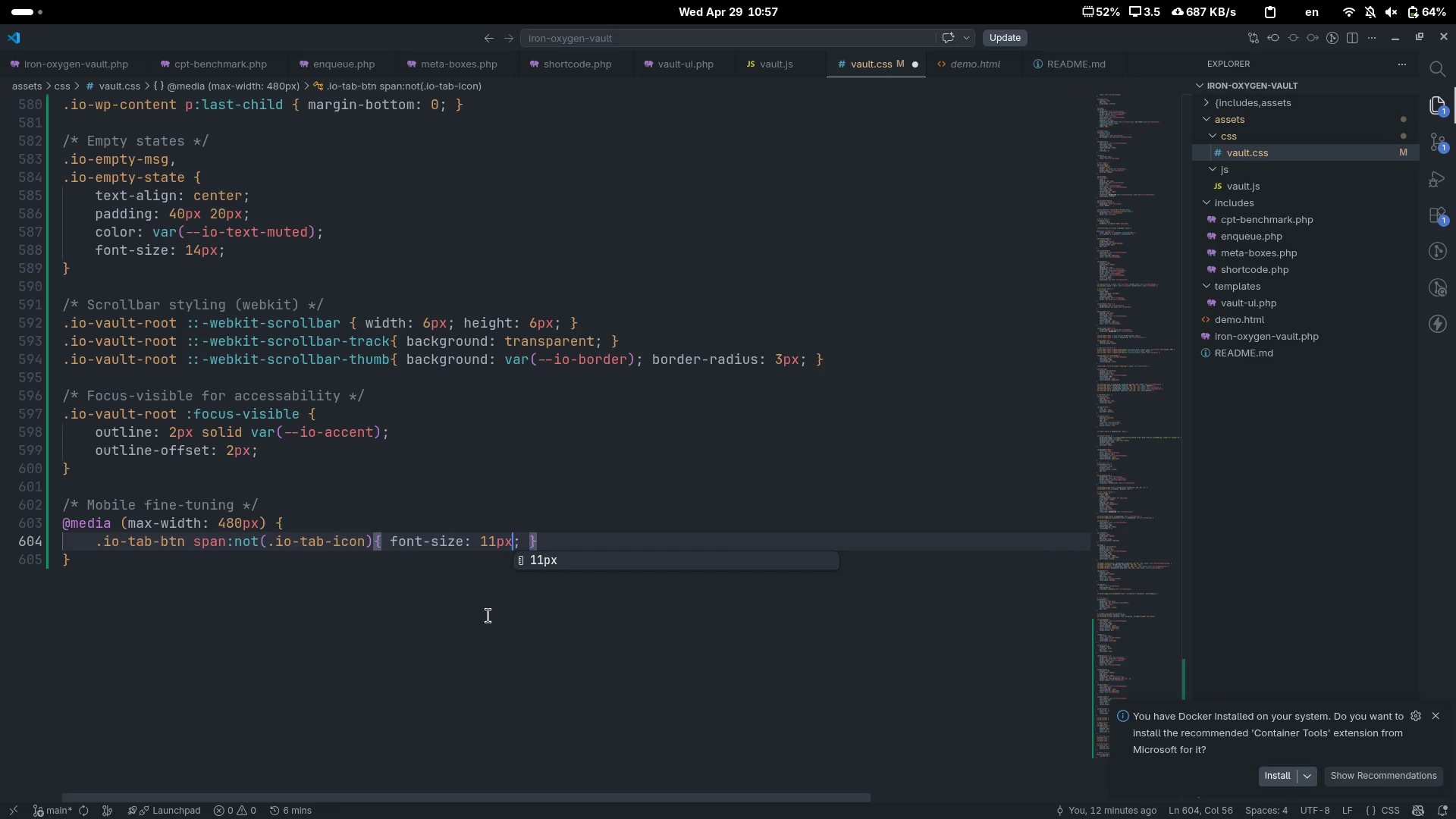 
key(Control+ControlLeft)
 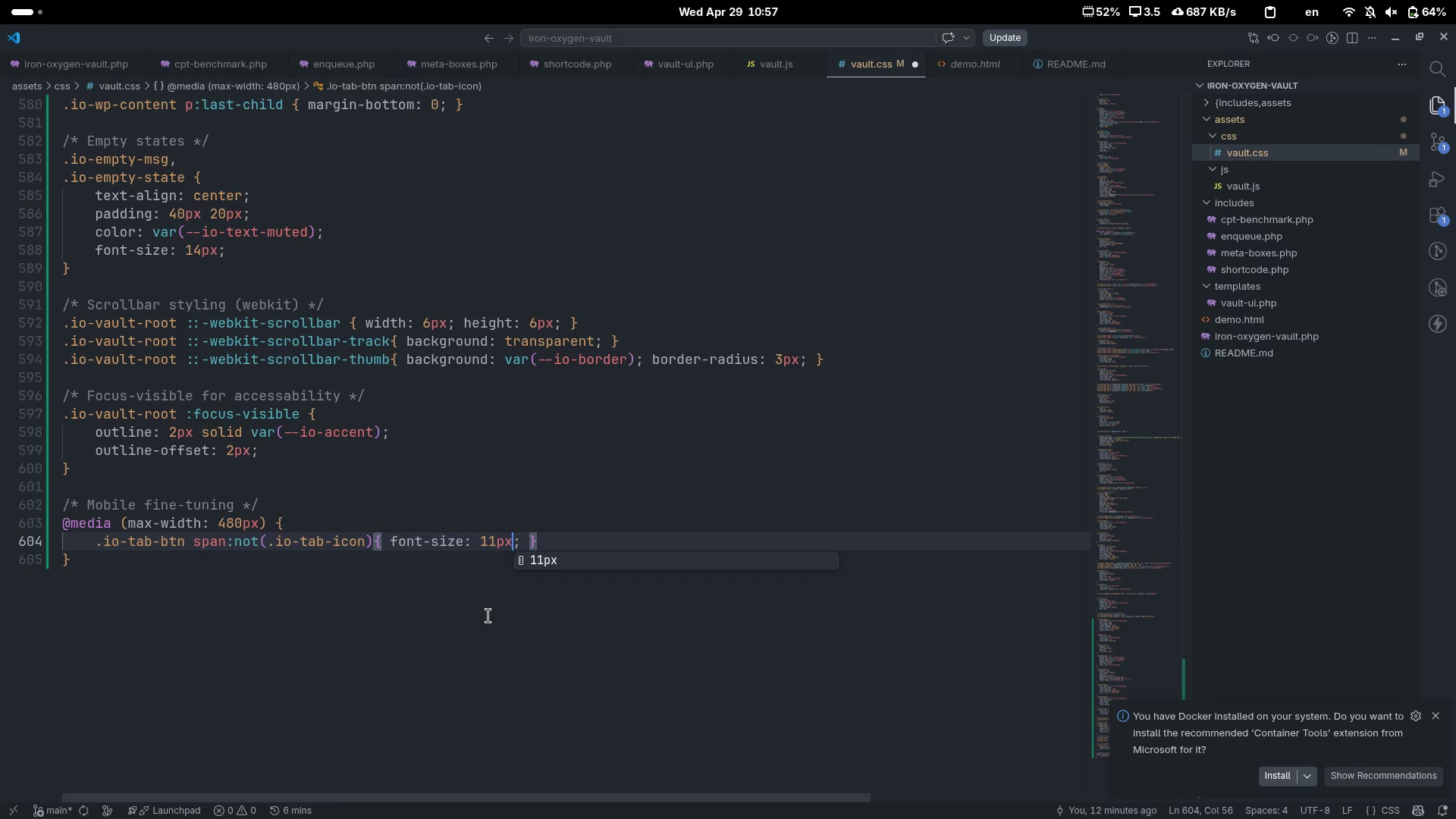 
key(Control+ArrowRight)
 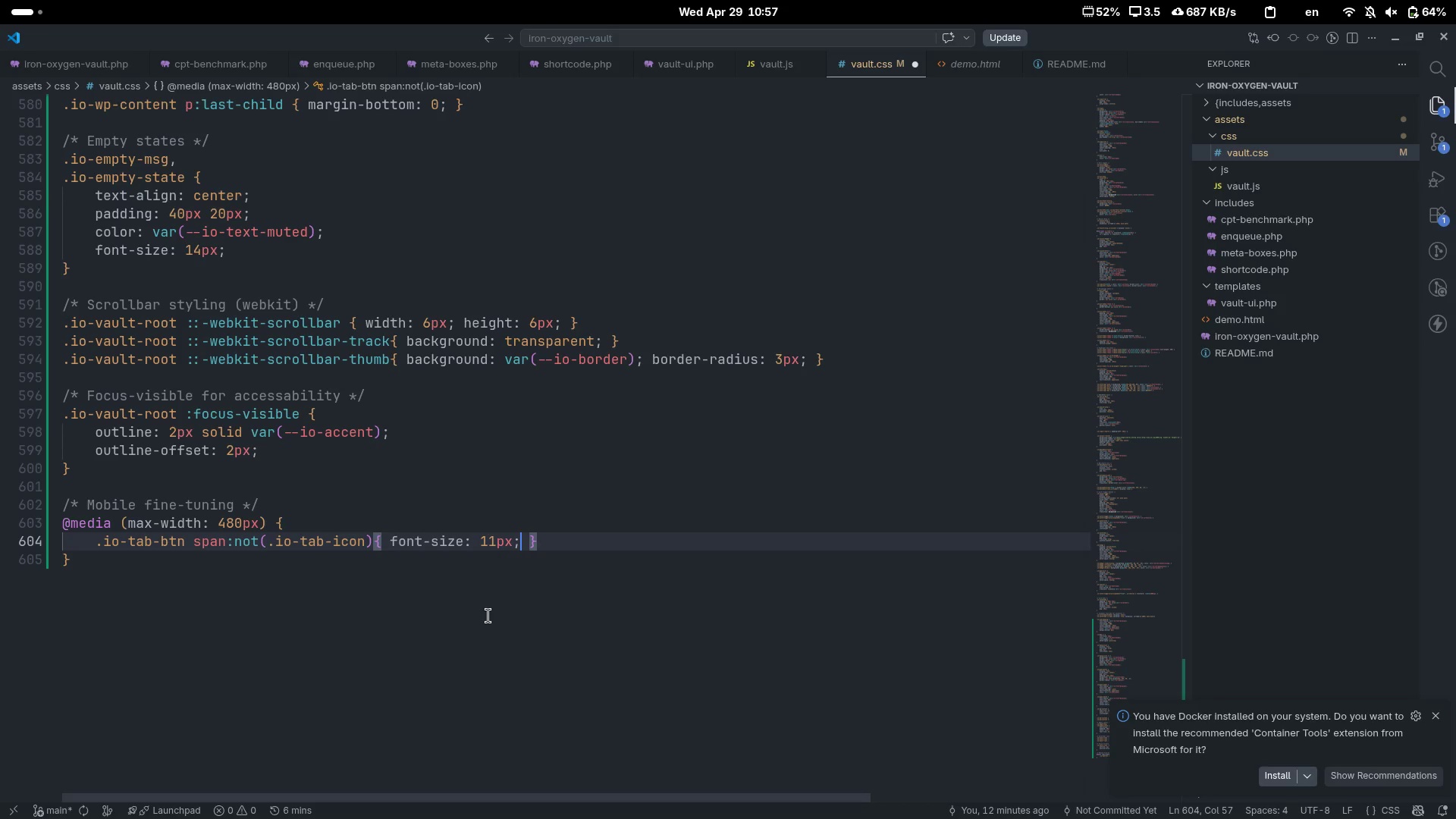 
key(Control+ControlLeft)
 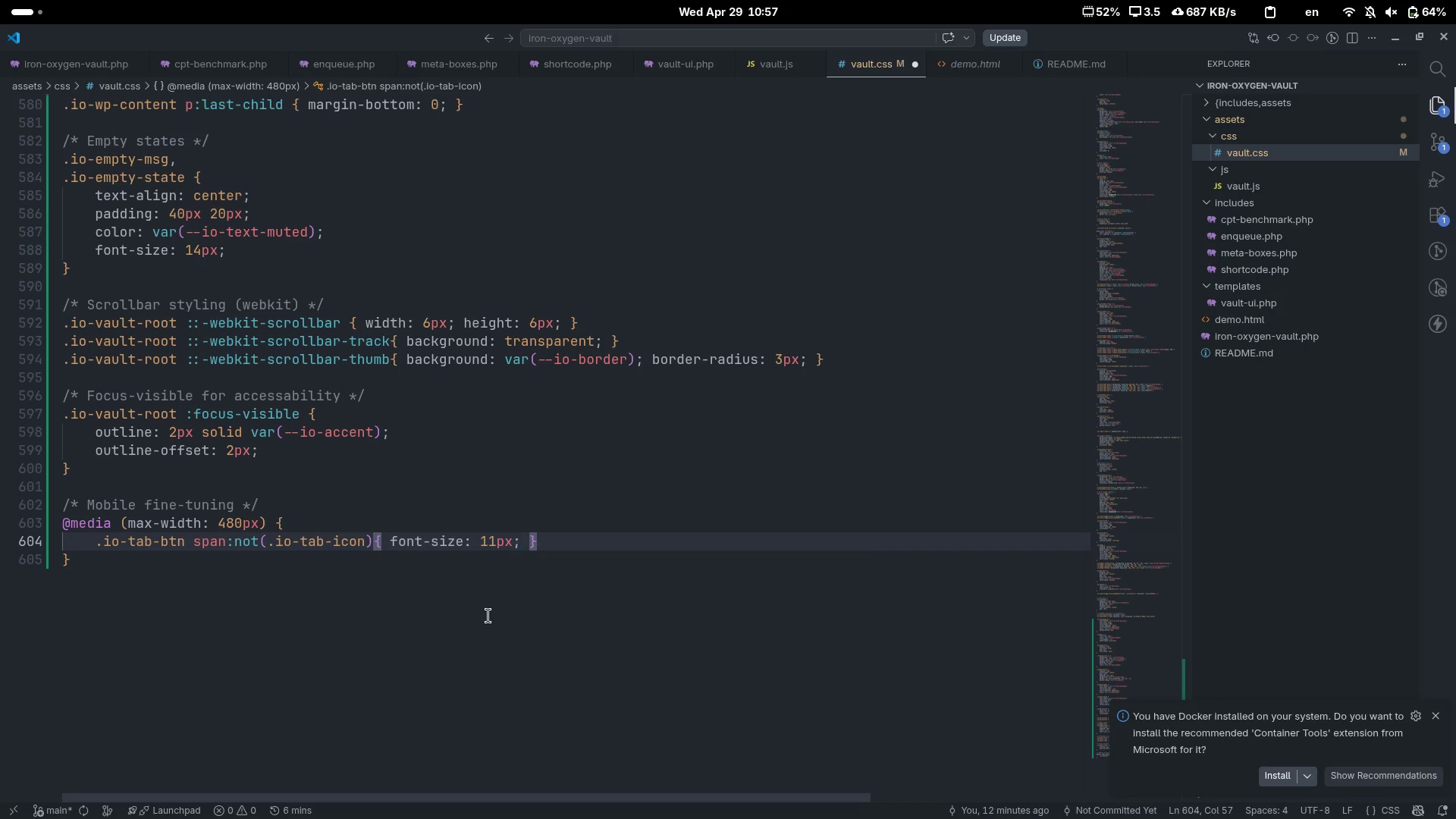 
key(Control+ArrowRight)
 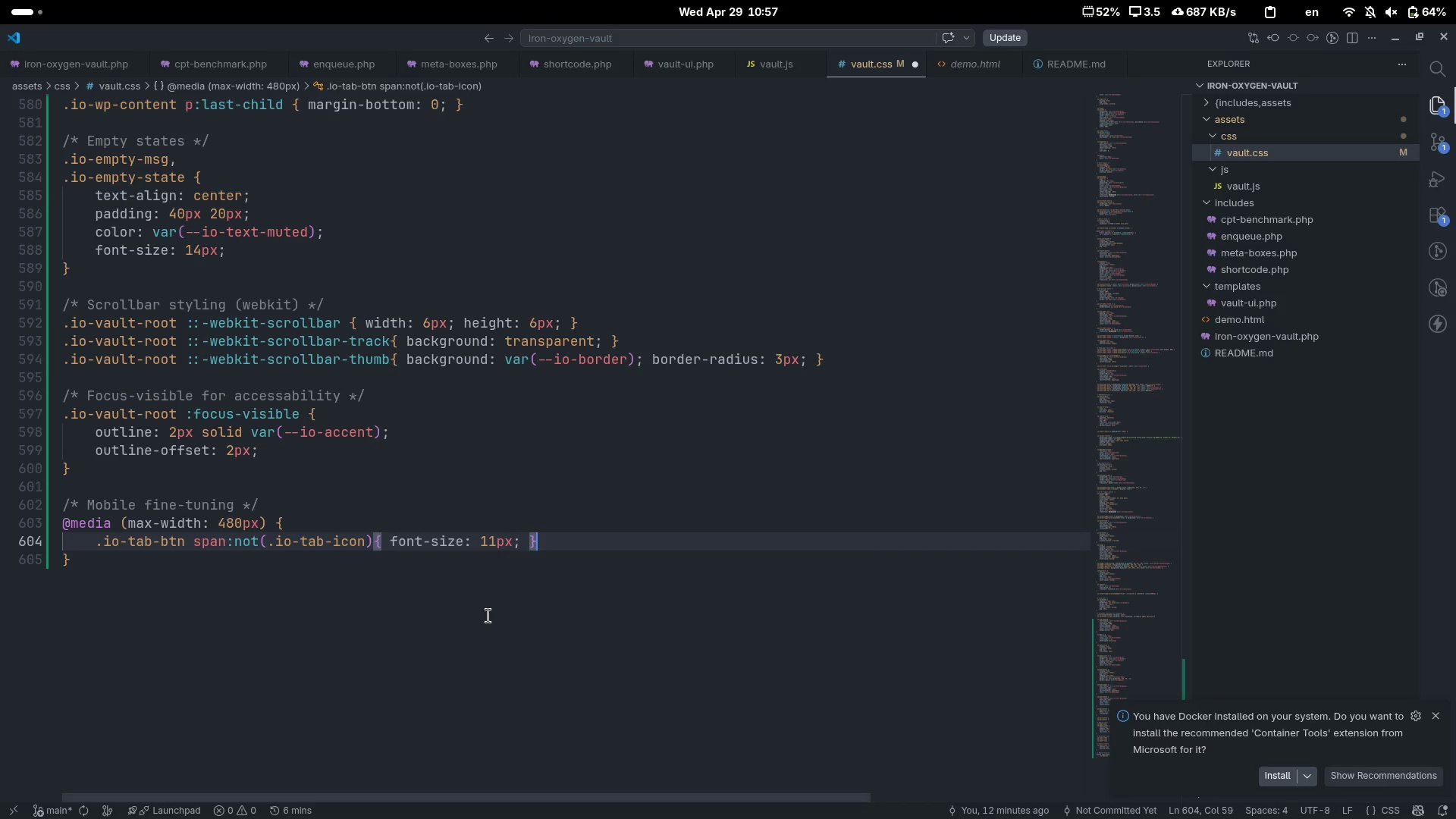 
key(Enter)
 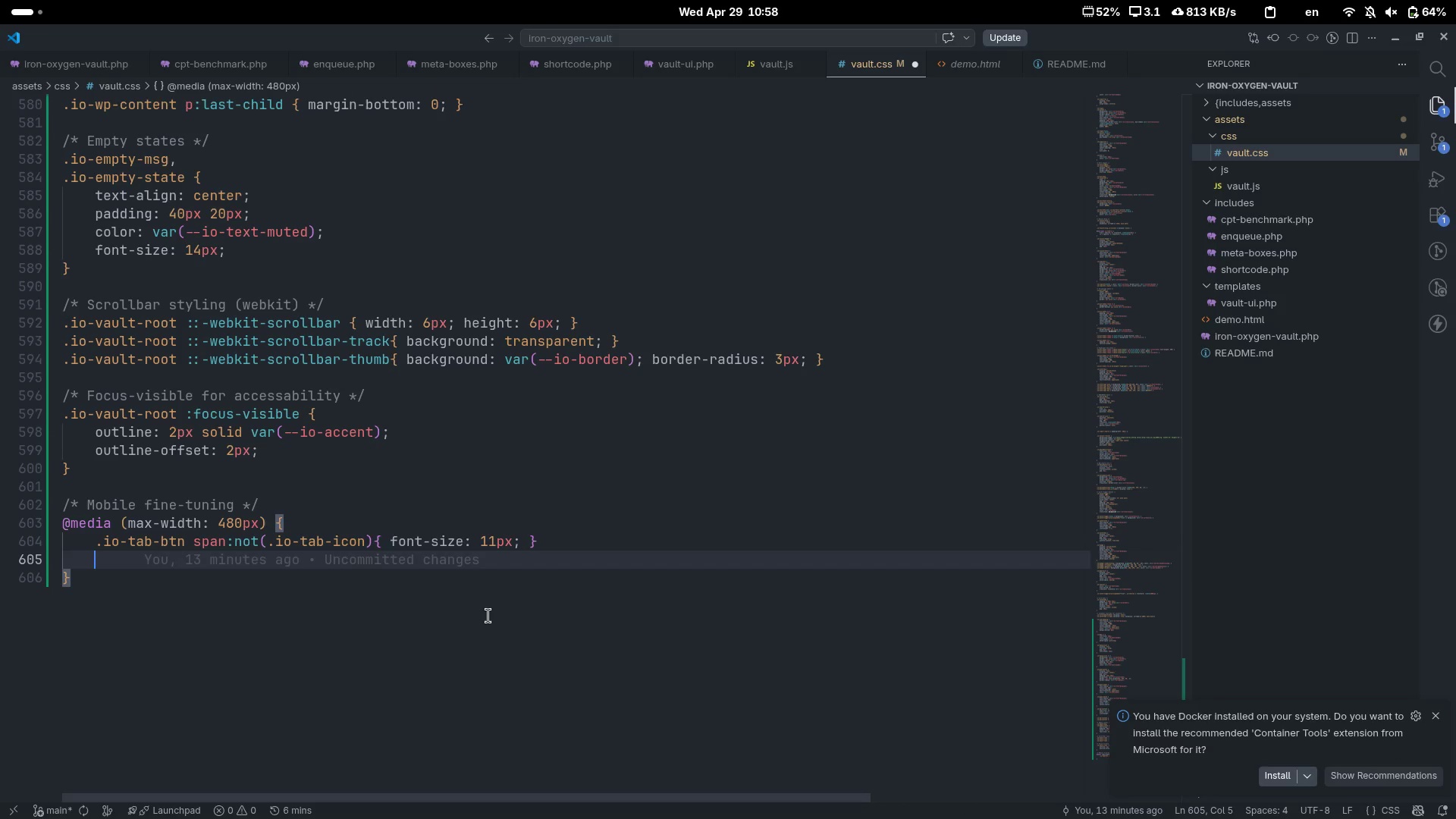 
wait(13.31)
 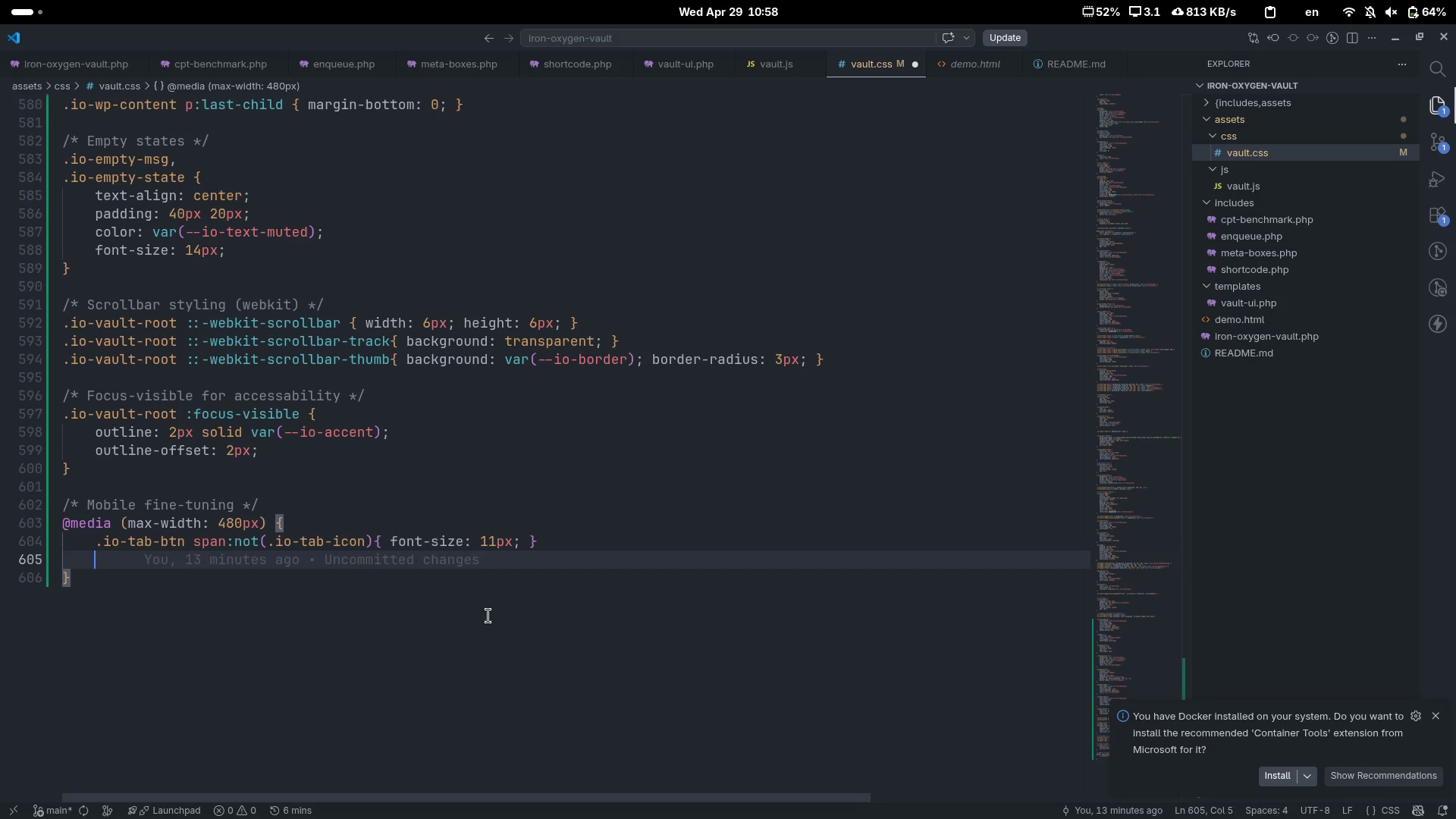 
type(.io-card-trig)
key(Tab)
type( { )
 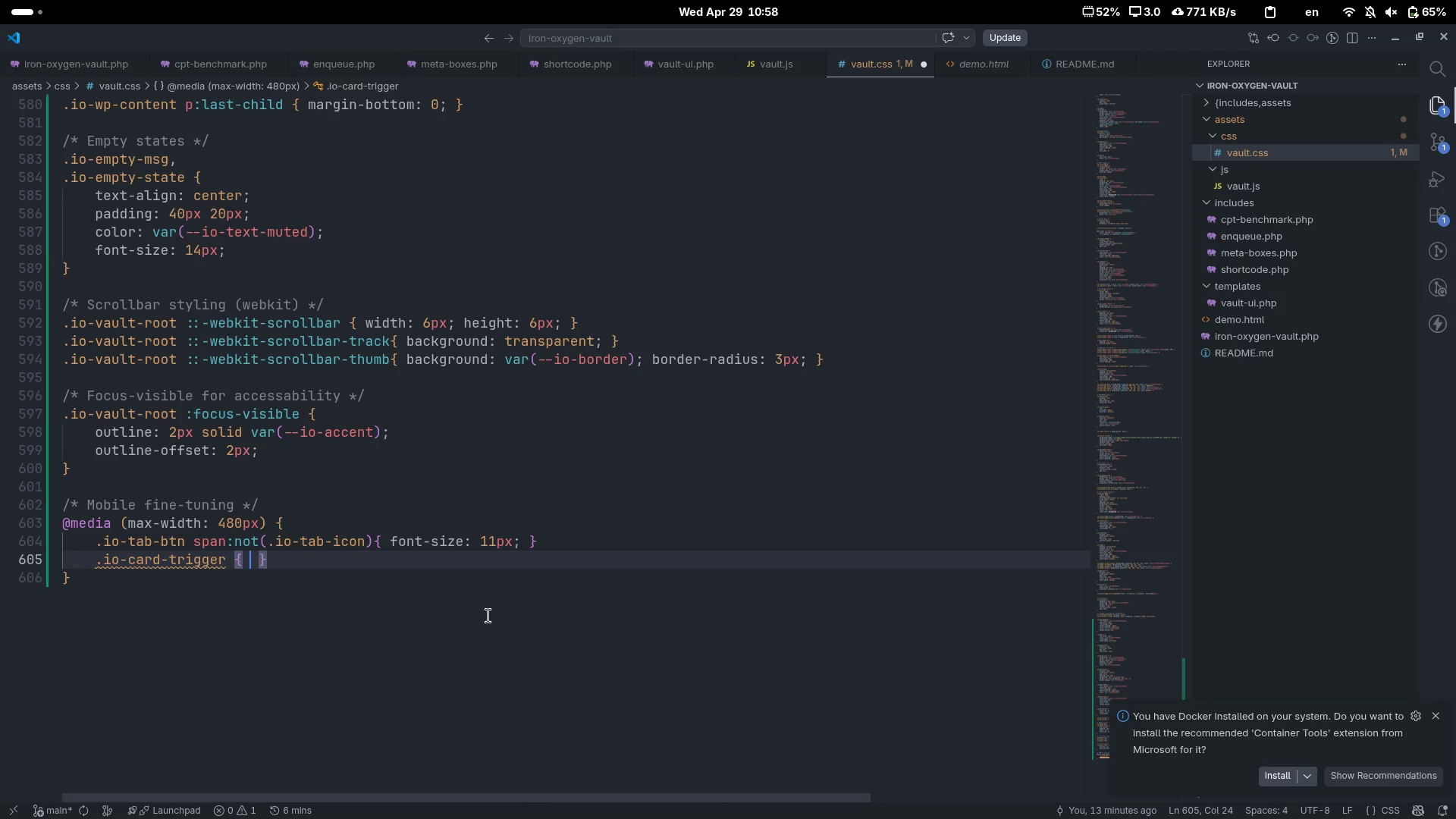 
key(ArrowLeft)
 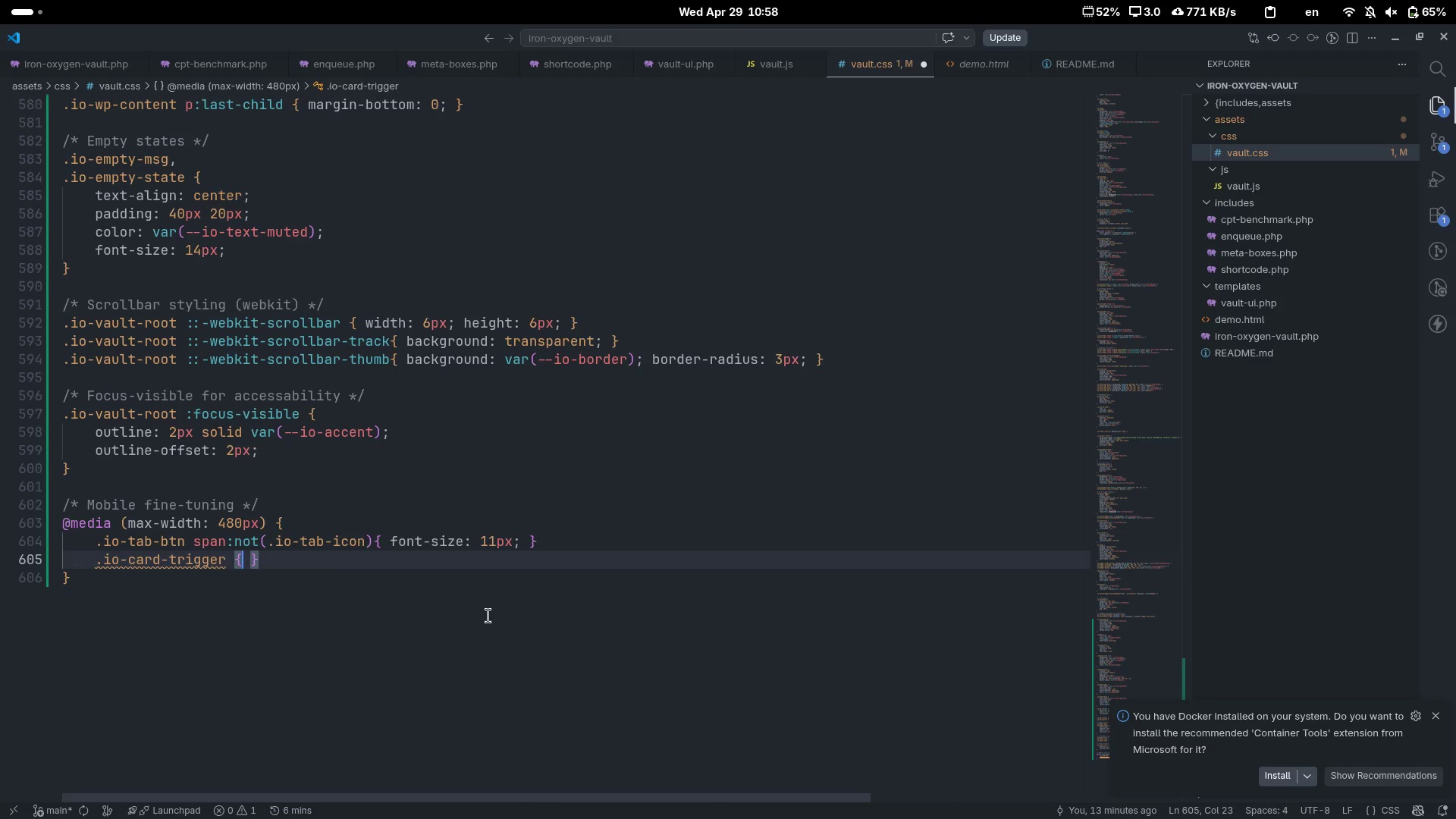 
type( grid-templa)
key(Tab)
type(1fr audto)
key(Backspace)
key(Backspace)
key(Backspace)
type(to)
 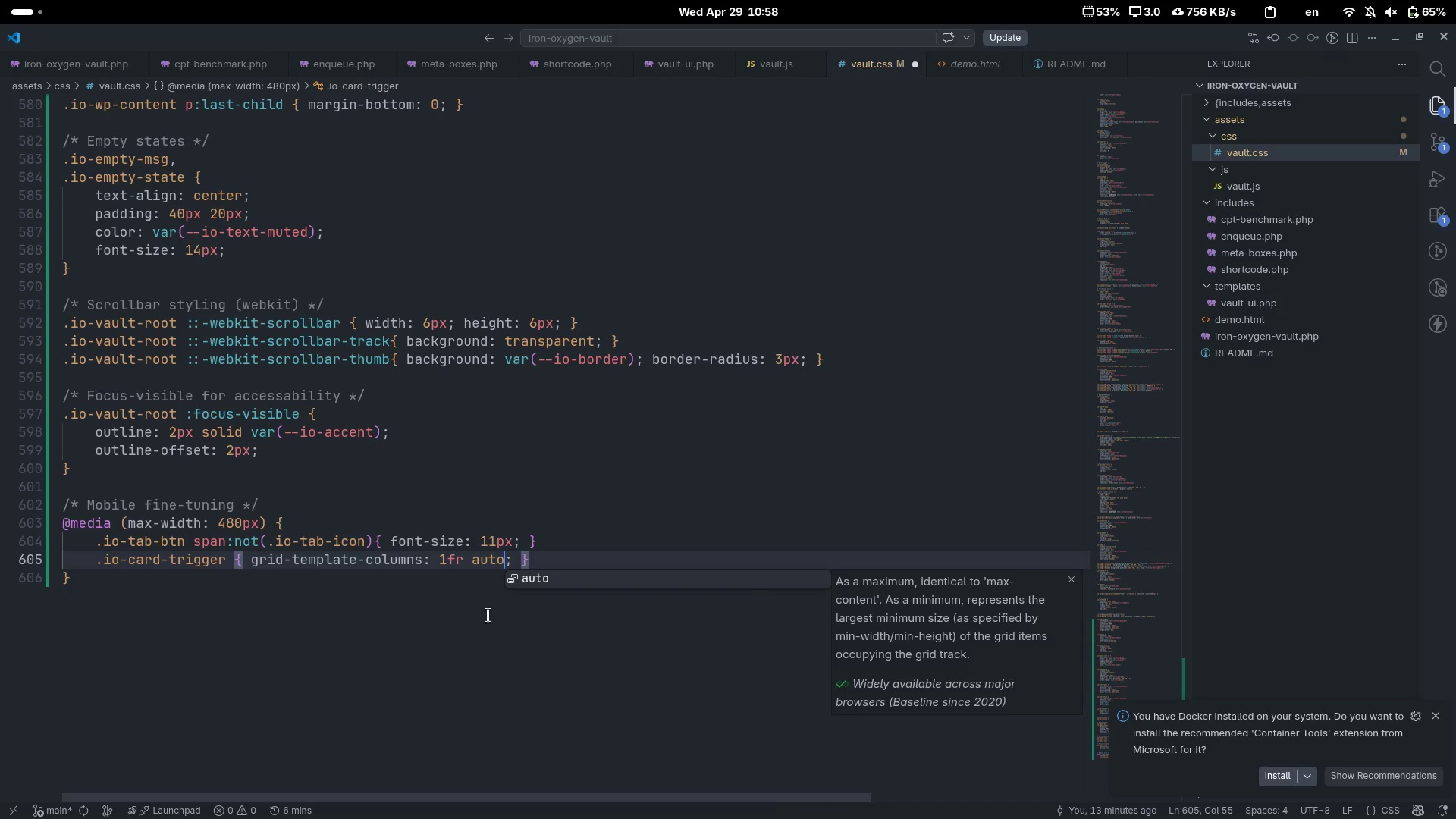 
key(Control+ArrowRight)
 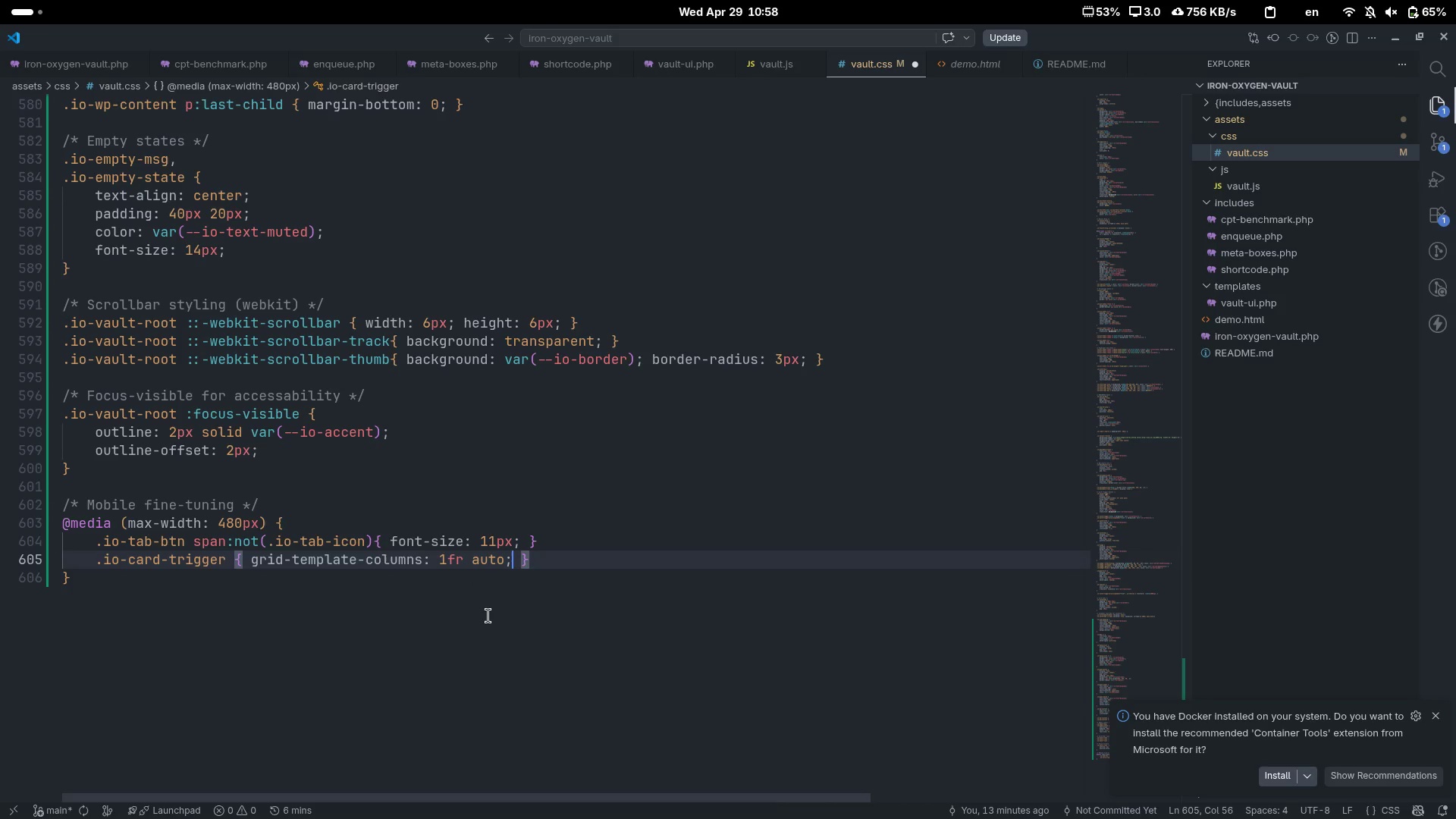 
key(Control+ArrowRight)
 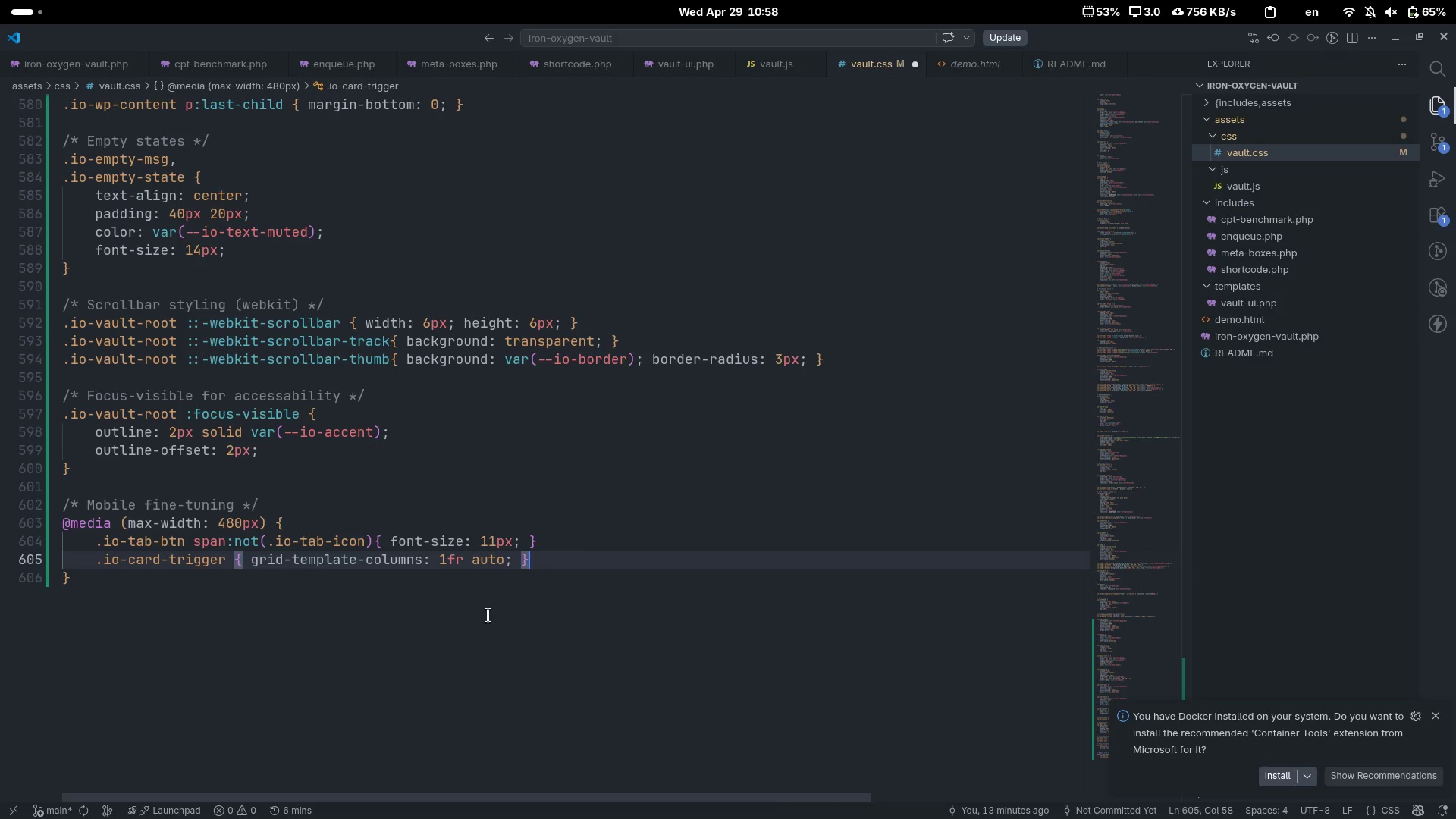 
key(Enter)
 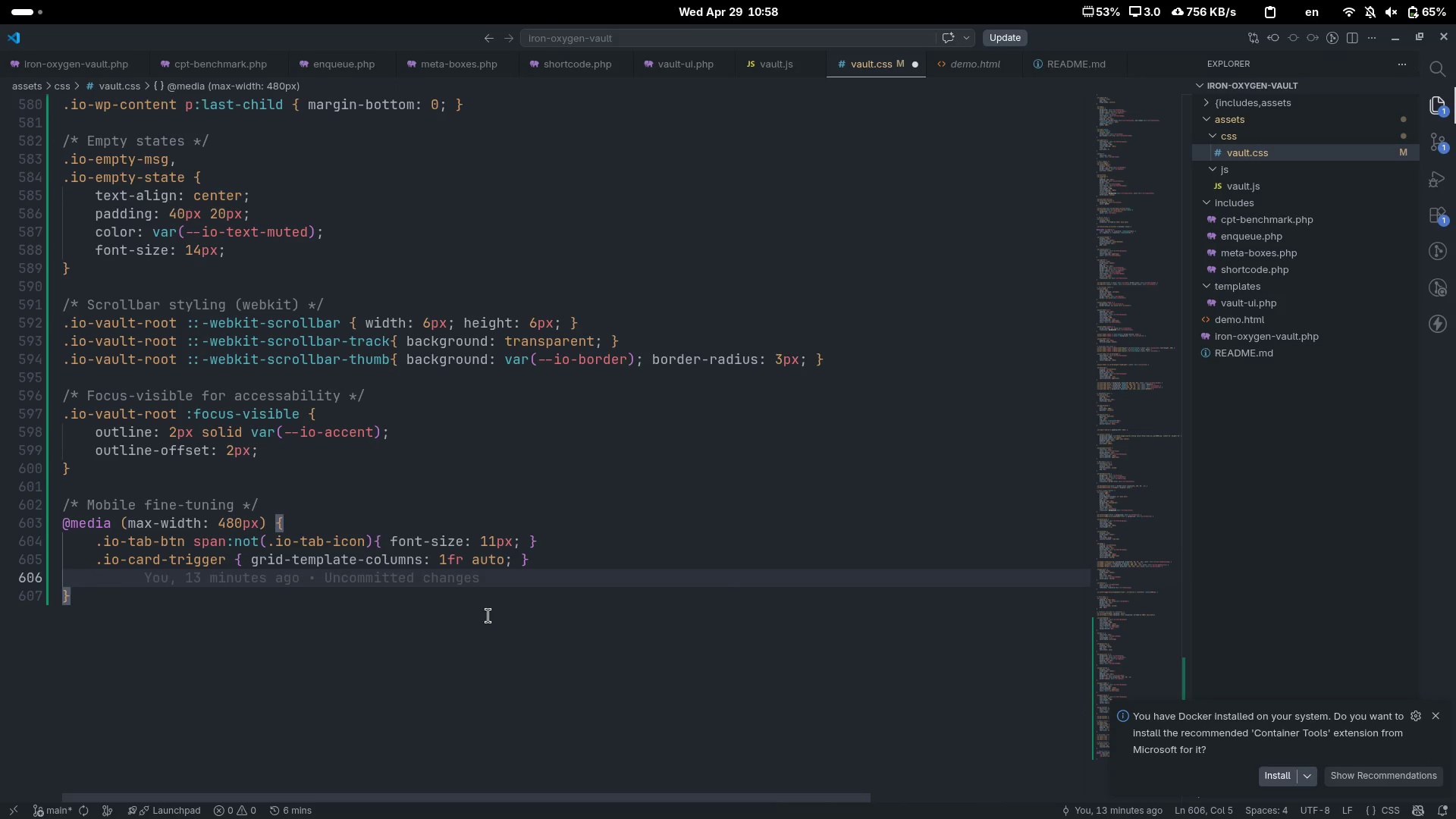 
type(.io-card-me)
key(Tab)
type( { )
 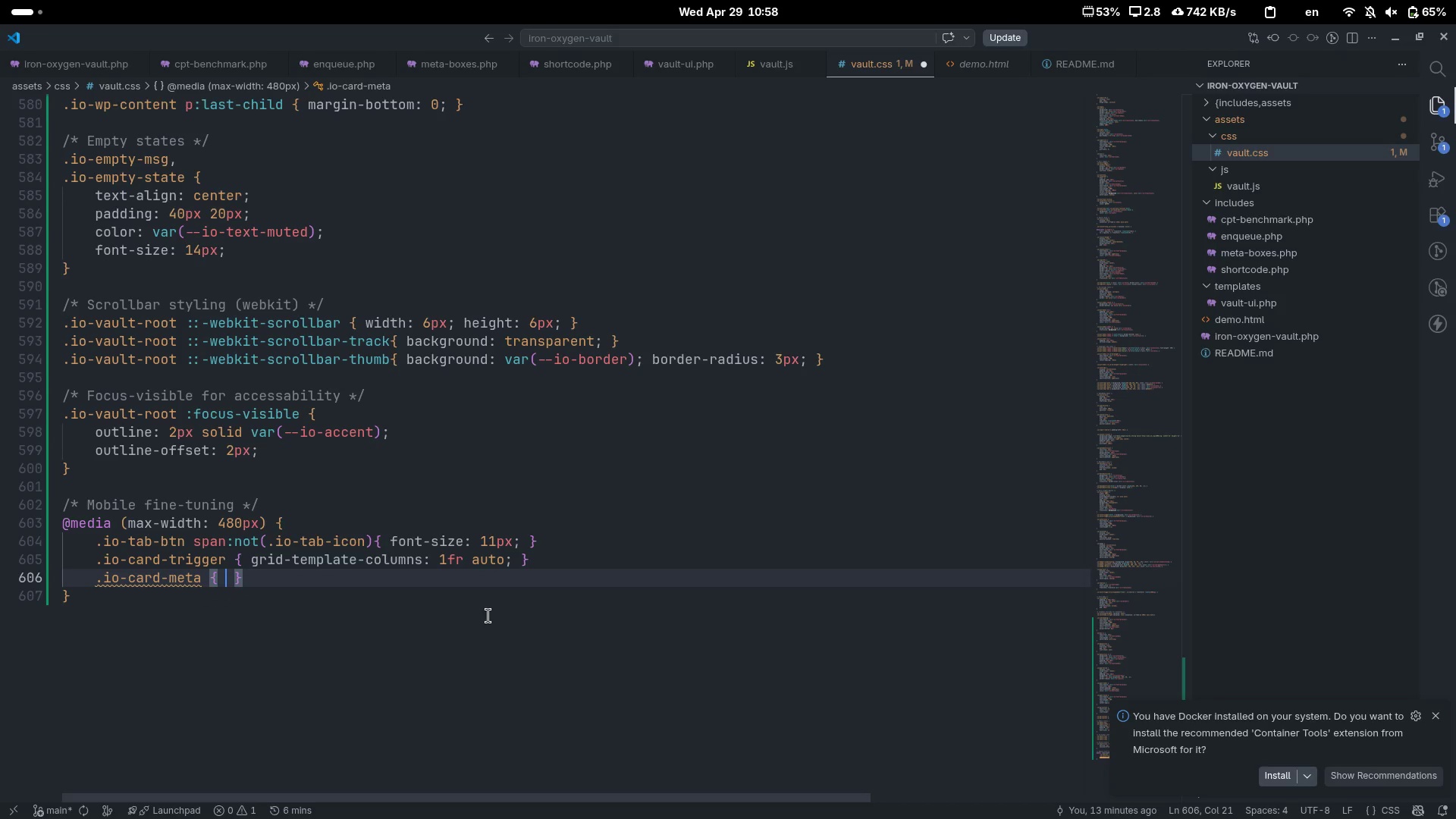 
 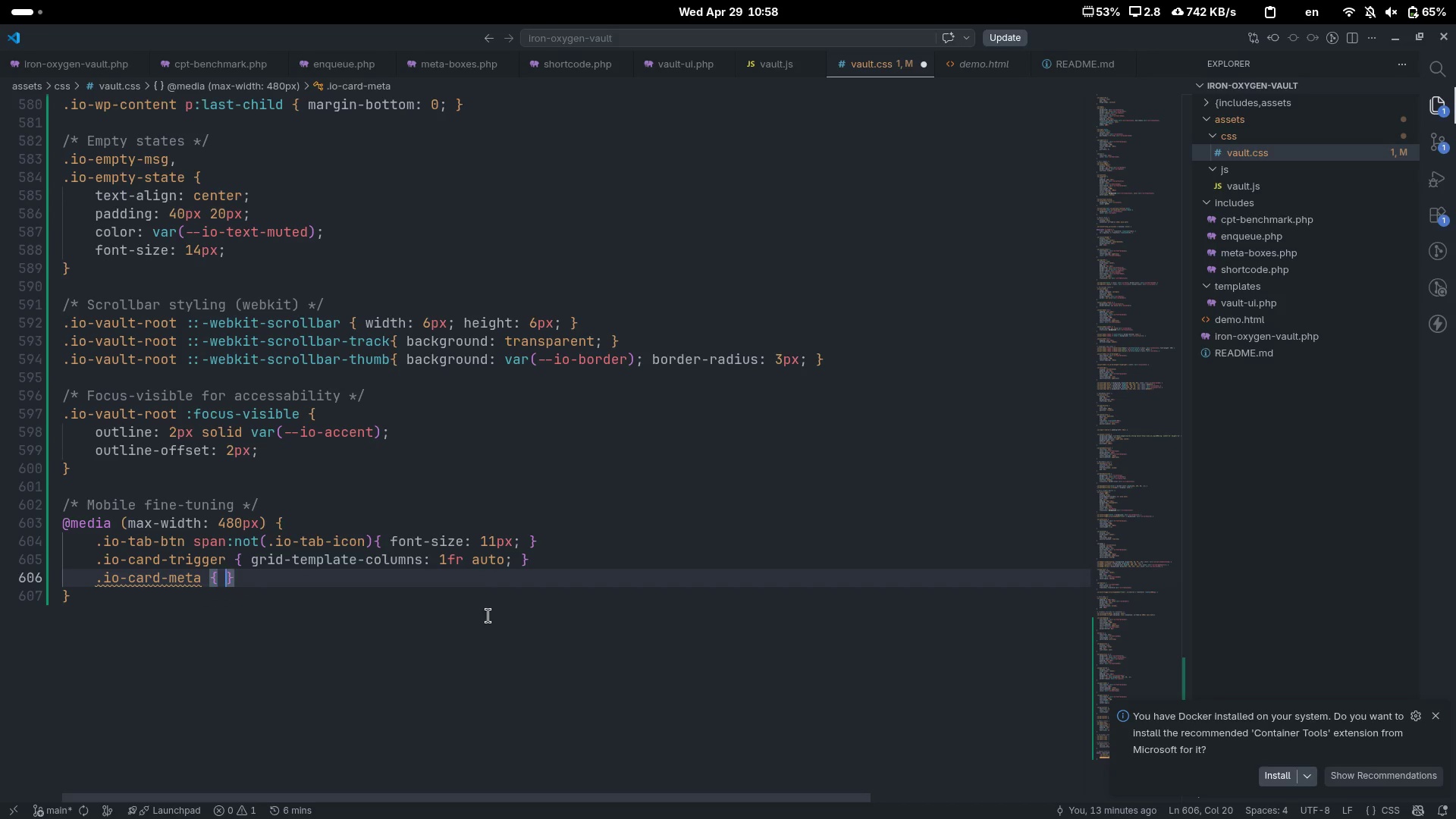 
key(ArrowLeft)
 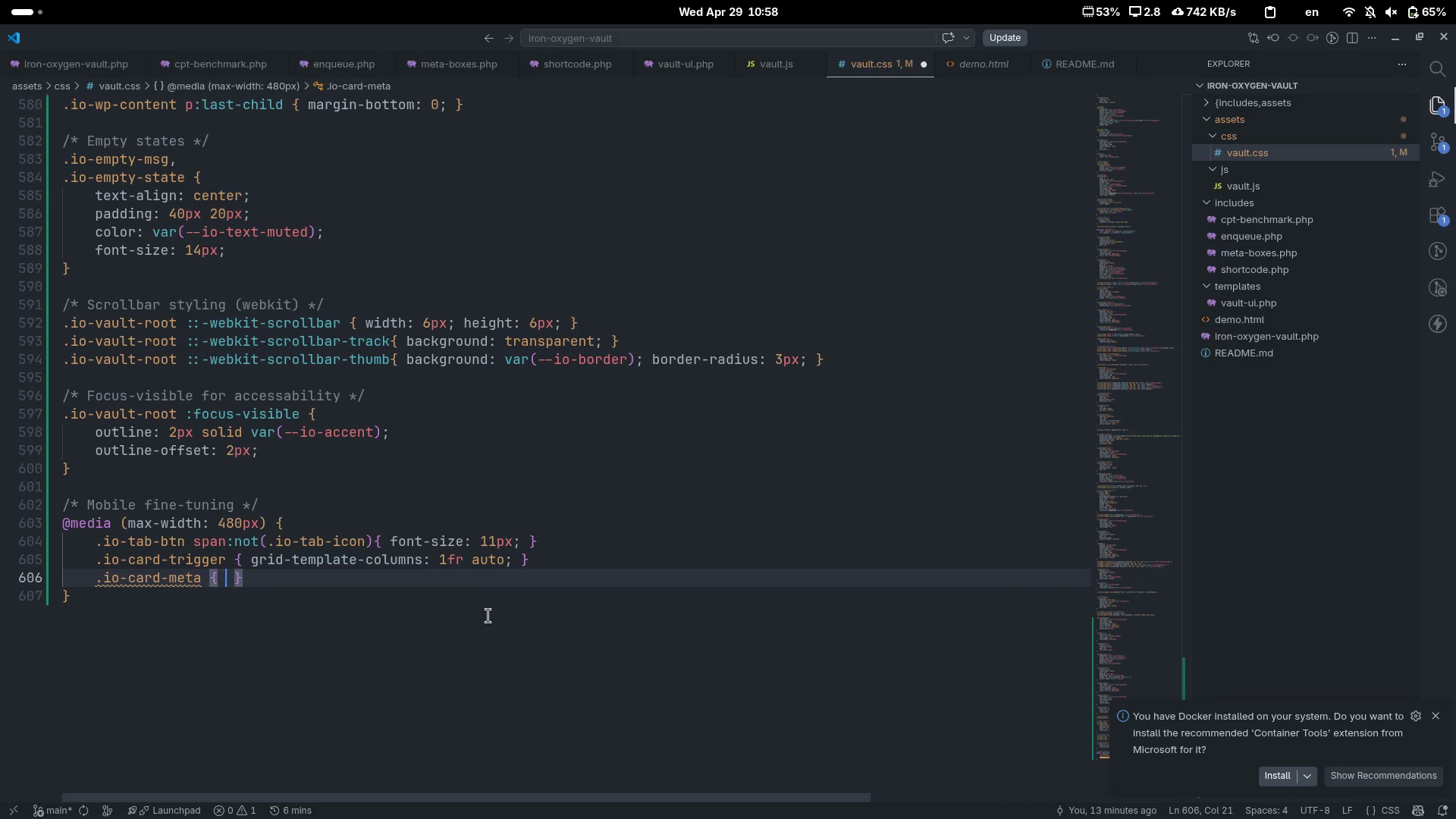 
type( displa)
key(Tab)
type(non)
key(Tab)
 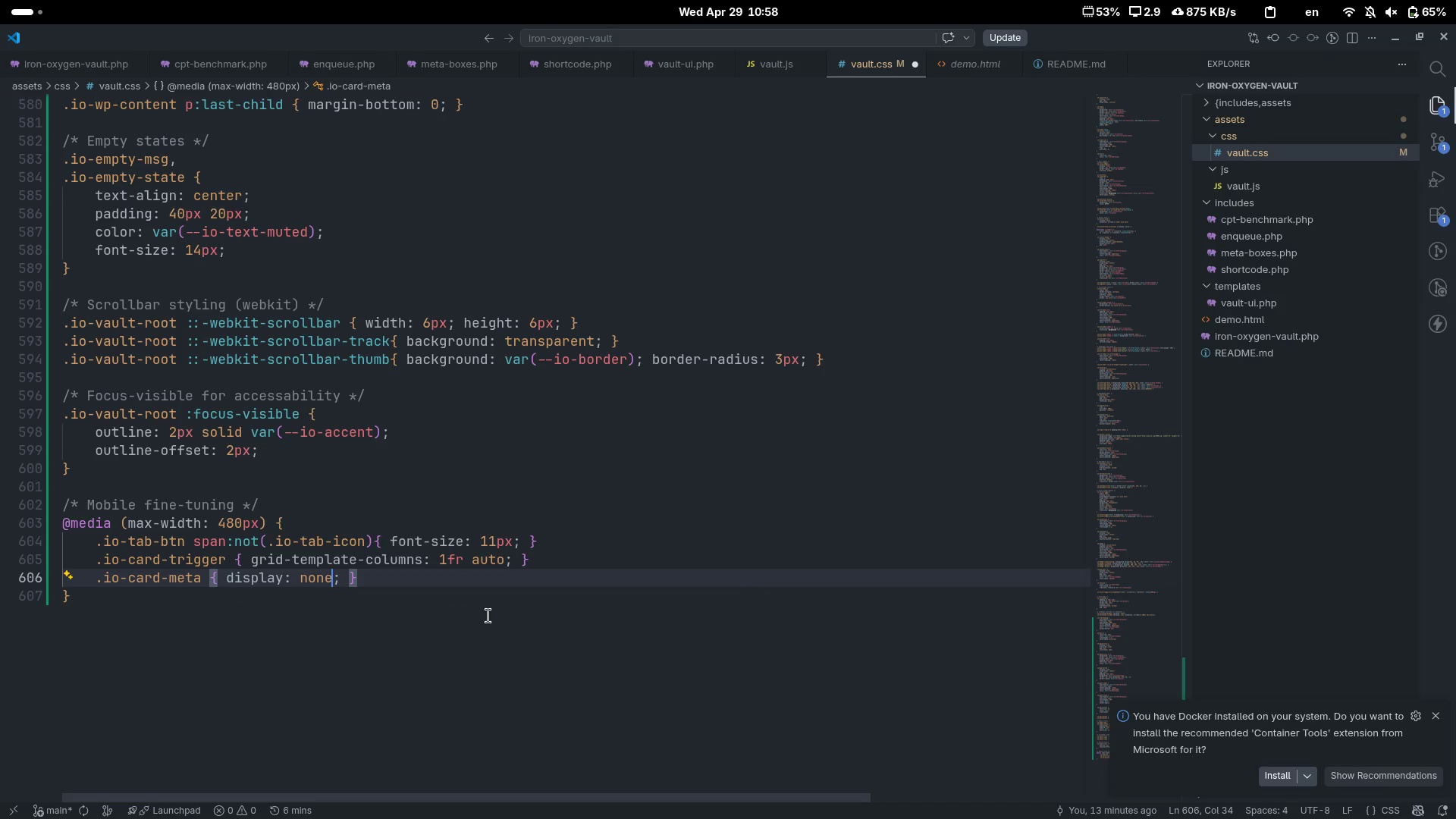 
key(Control+ArrowRight)
 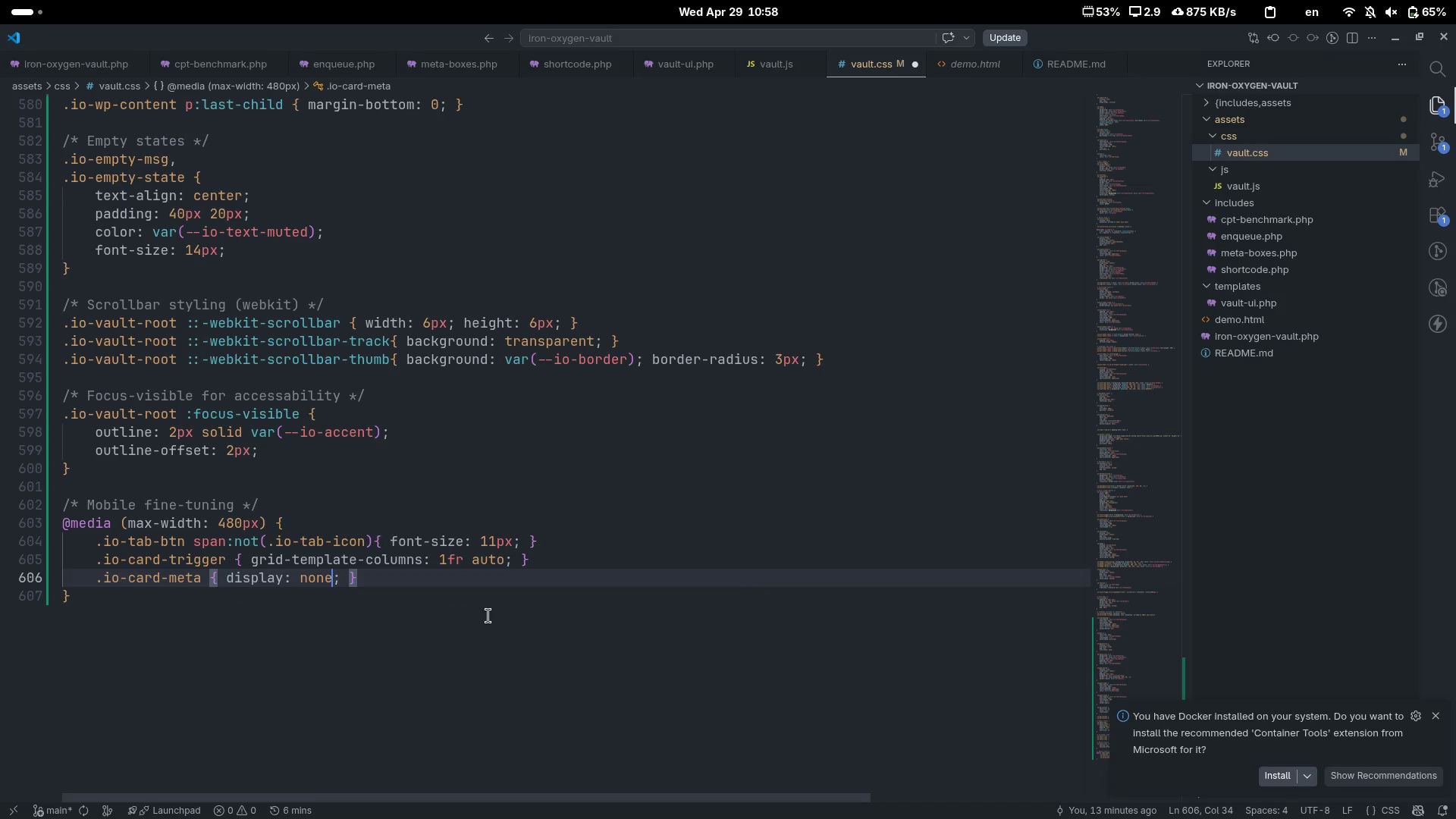 
key(Control+ControlLeft)
 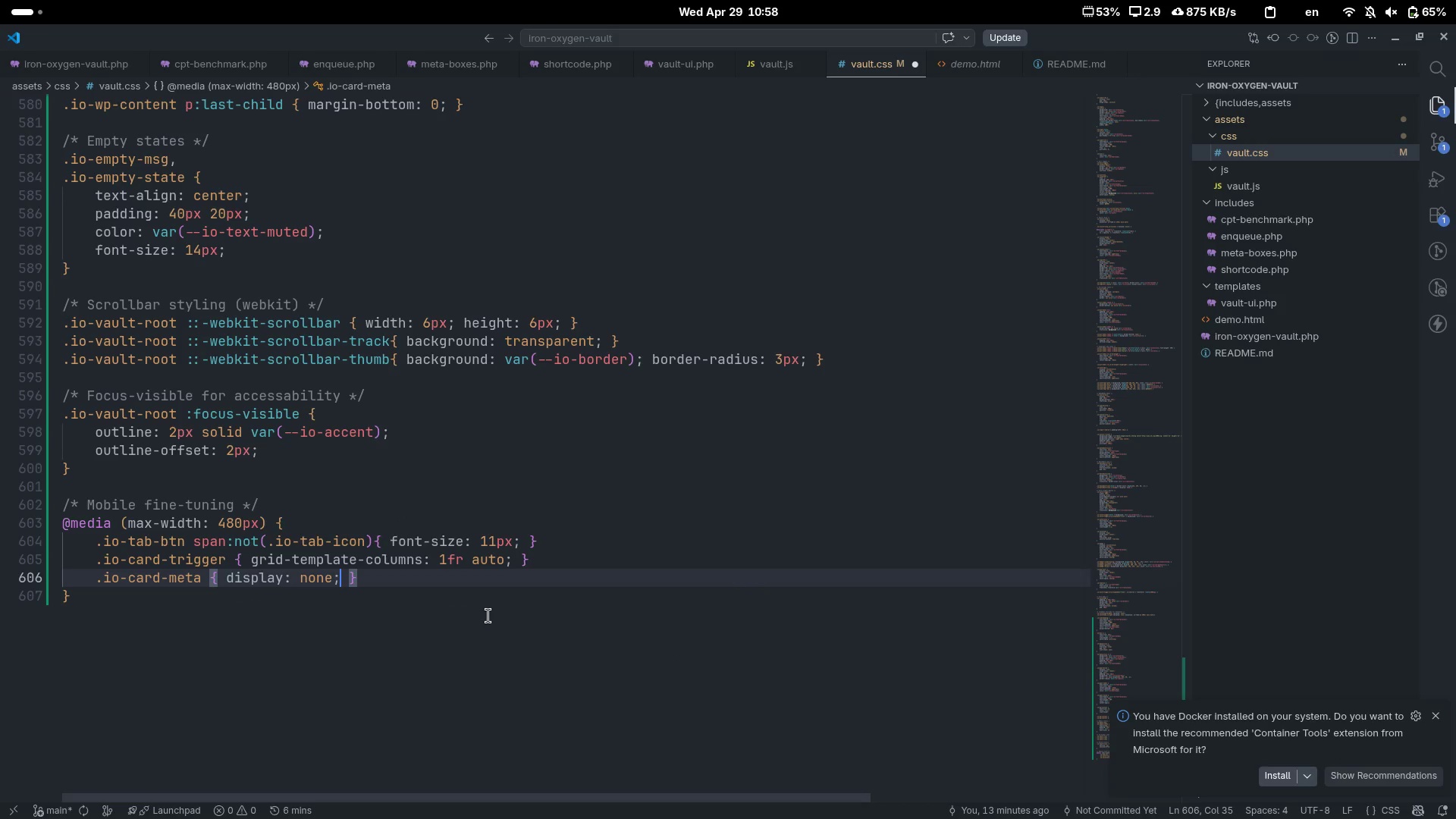 
key(Control+ArrowRight)
 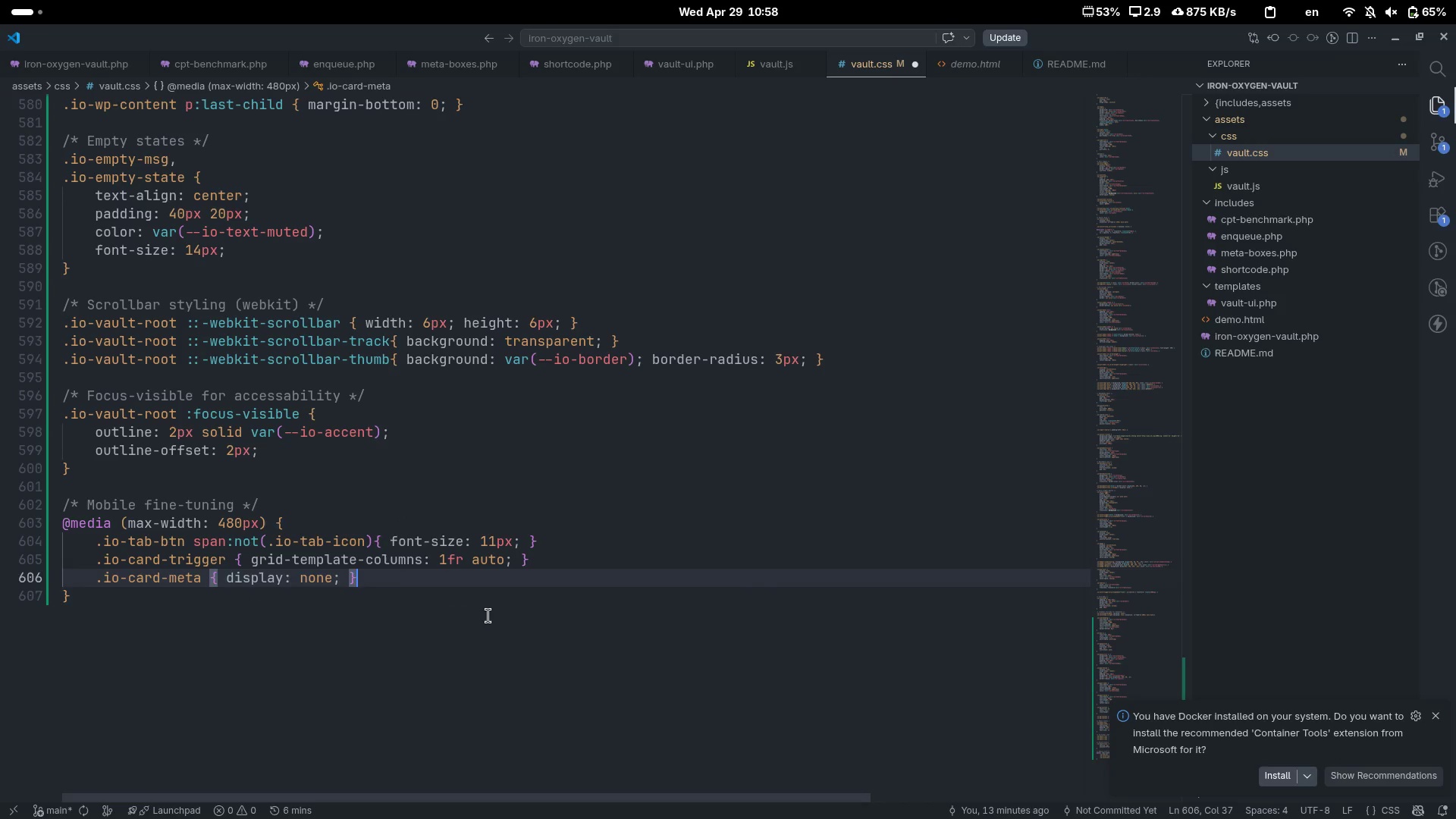 
key(Enter)
 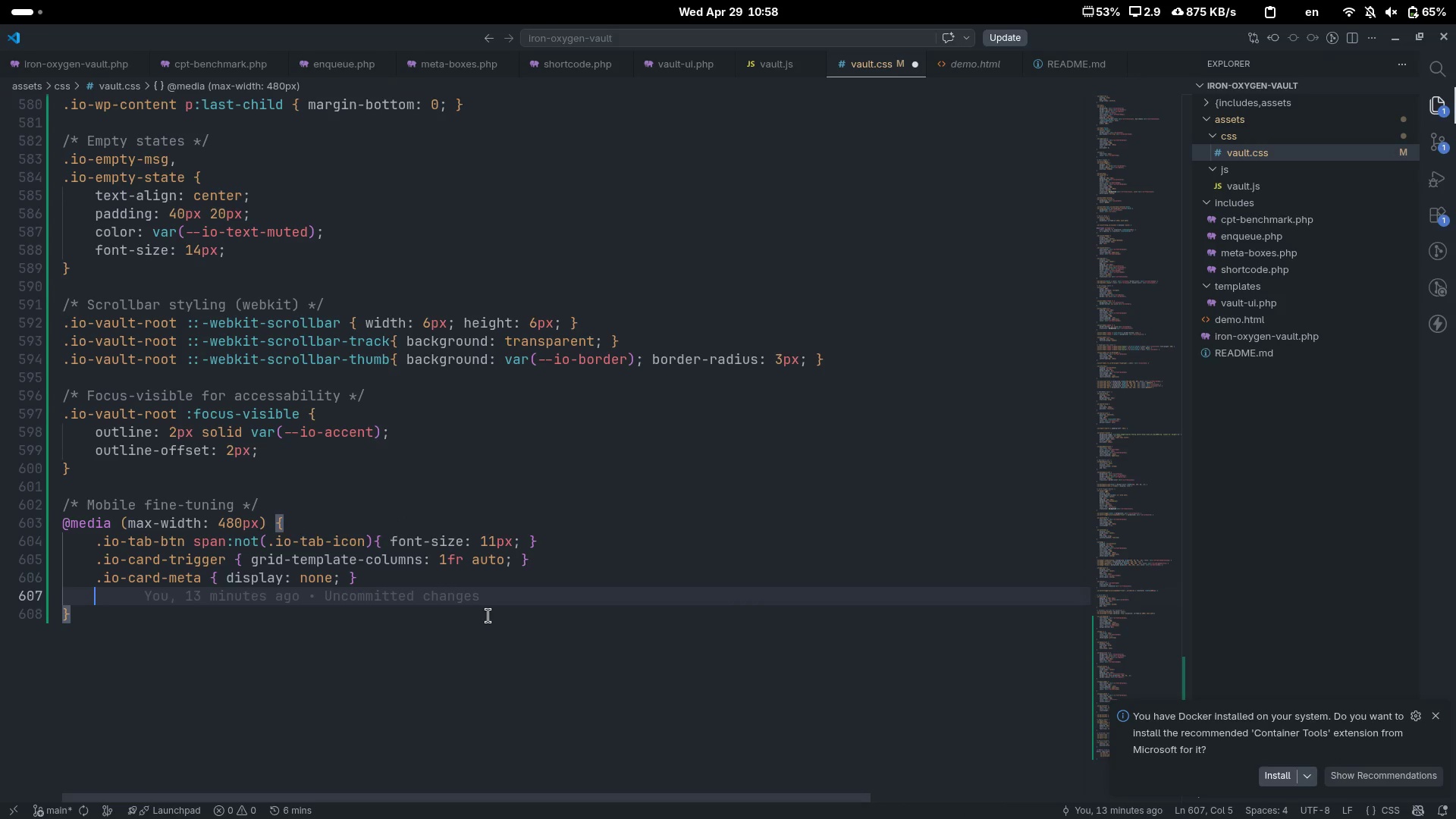 
type(.io-pct)
key(Tab)
type( r)
key(Backspace)
type(td,)
 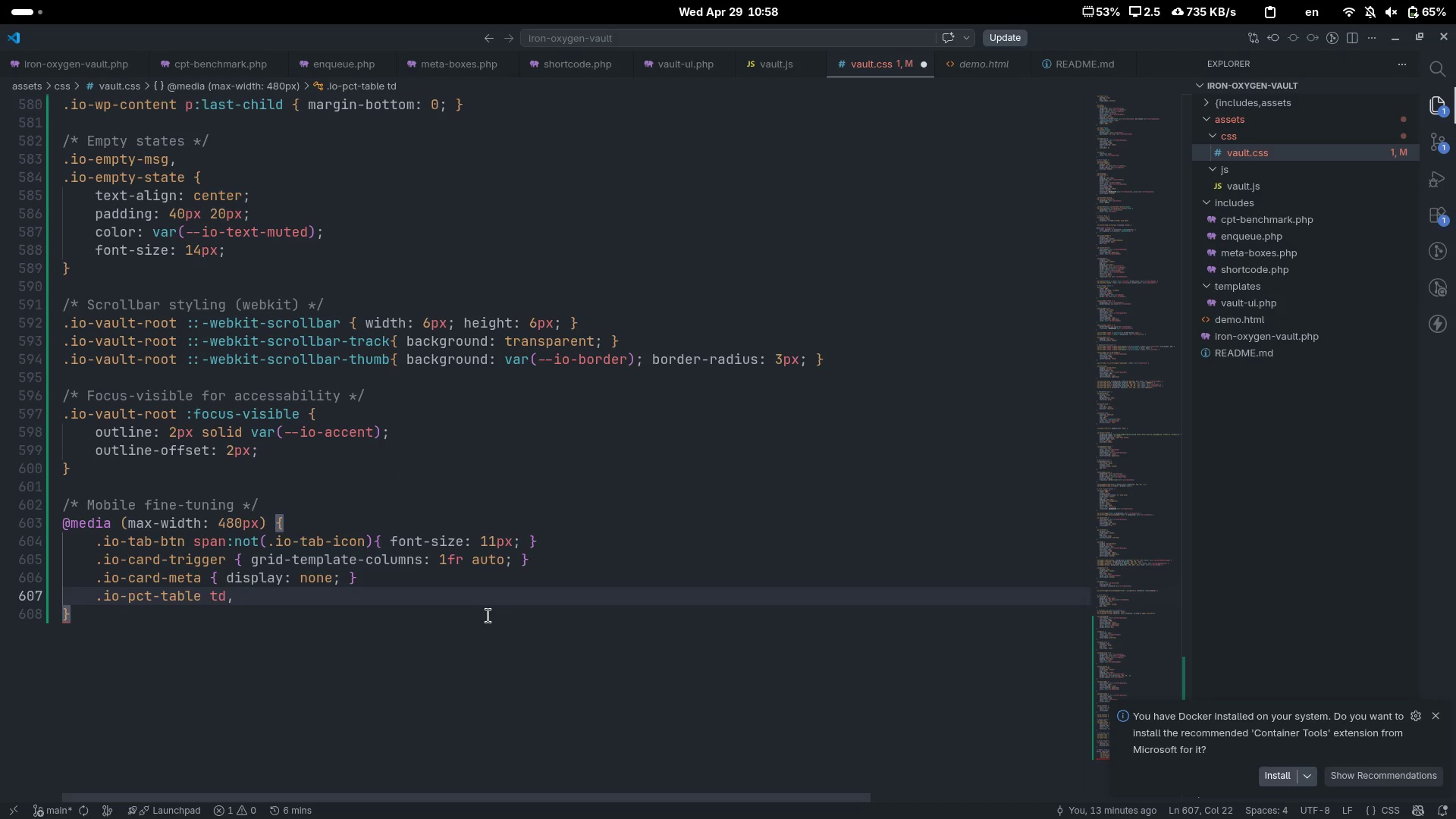 
key(Enter)
 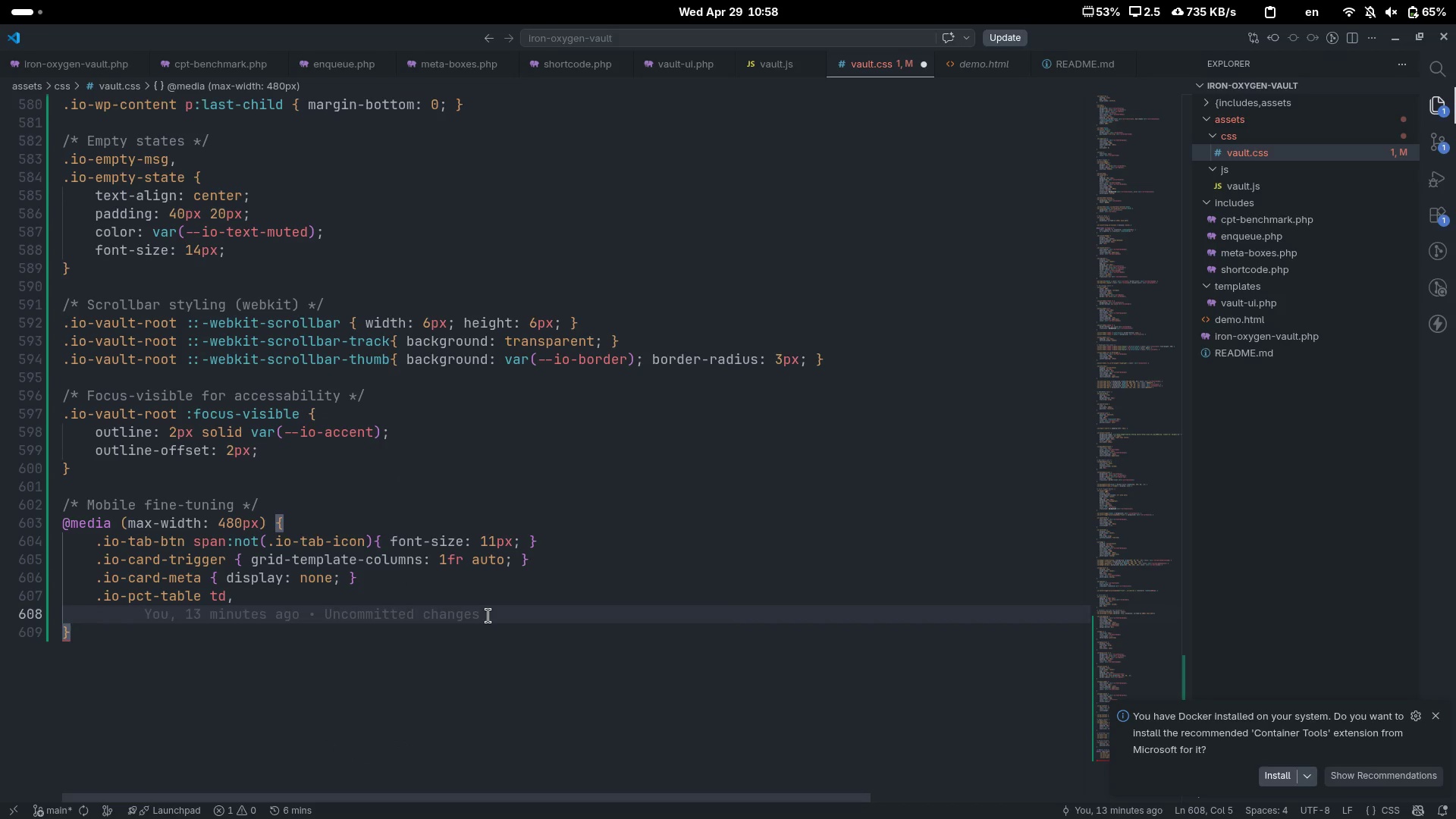 
type(.io-pct-tab)
key(Tab)
 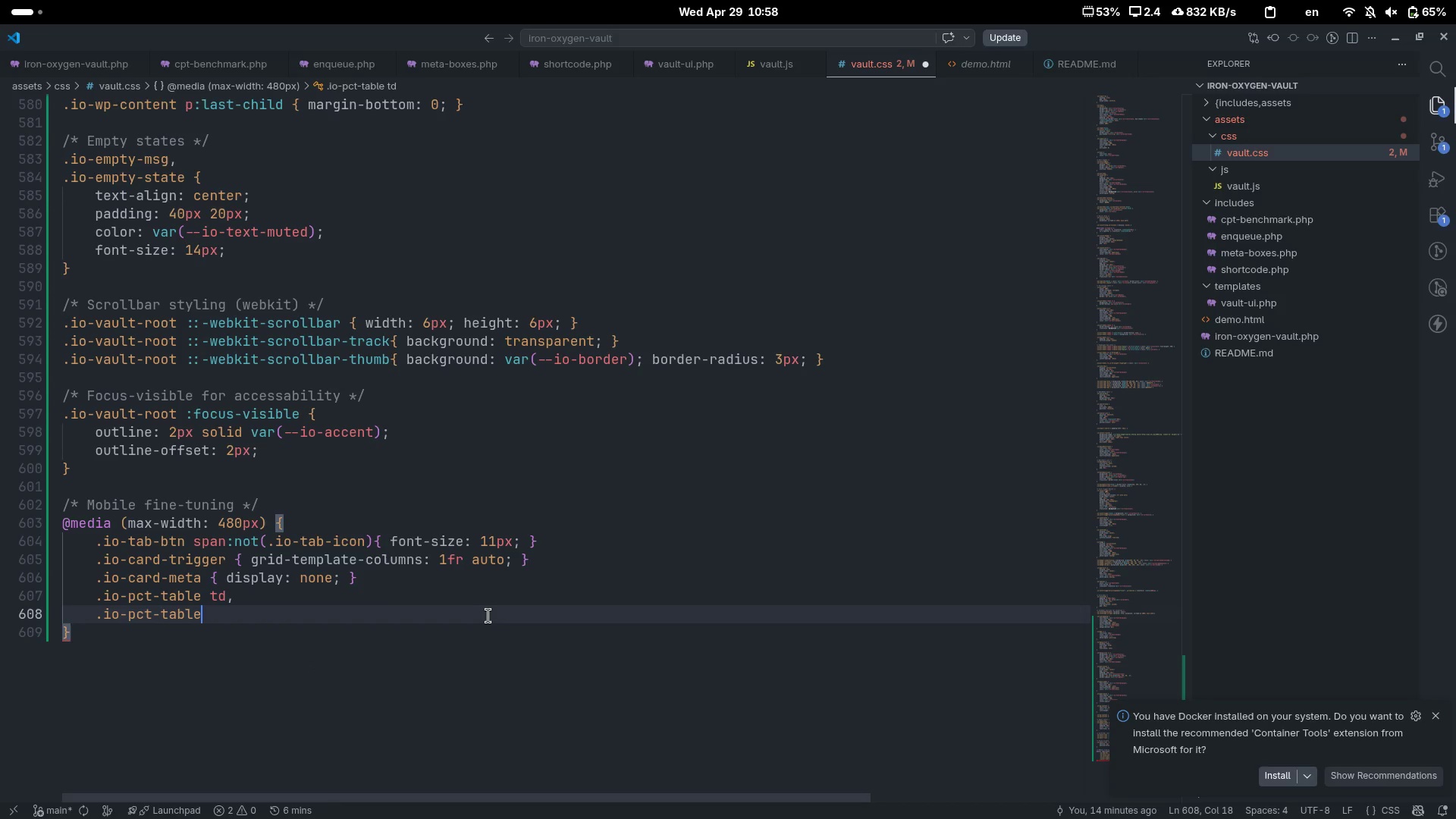 
type( th {})
 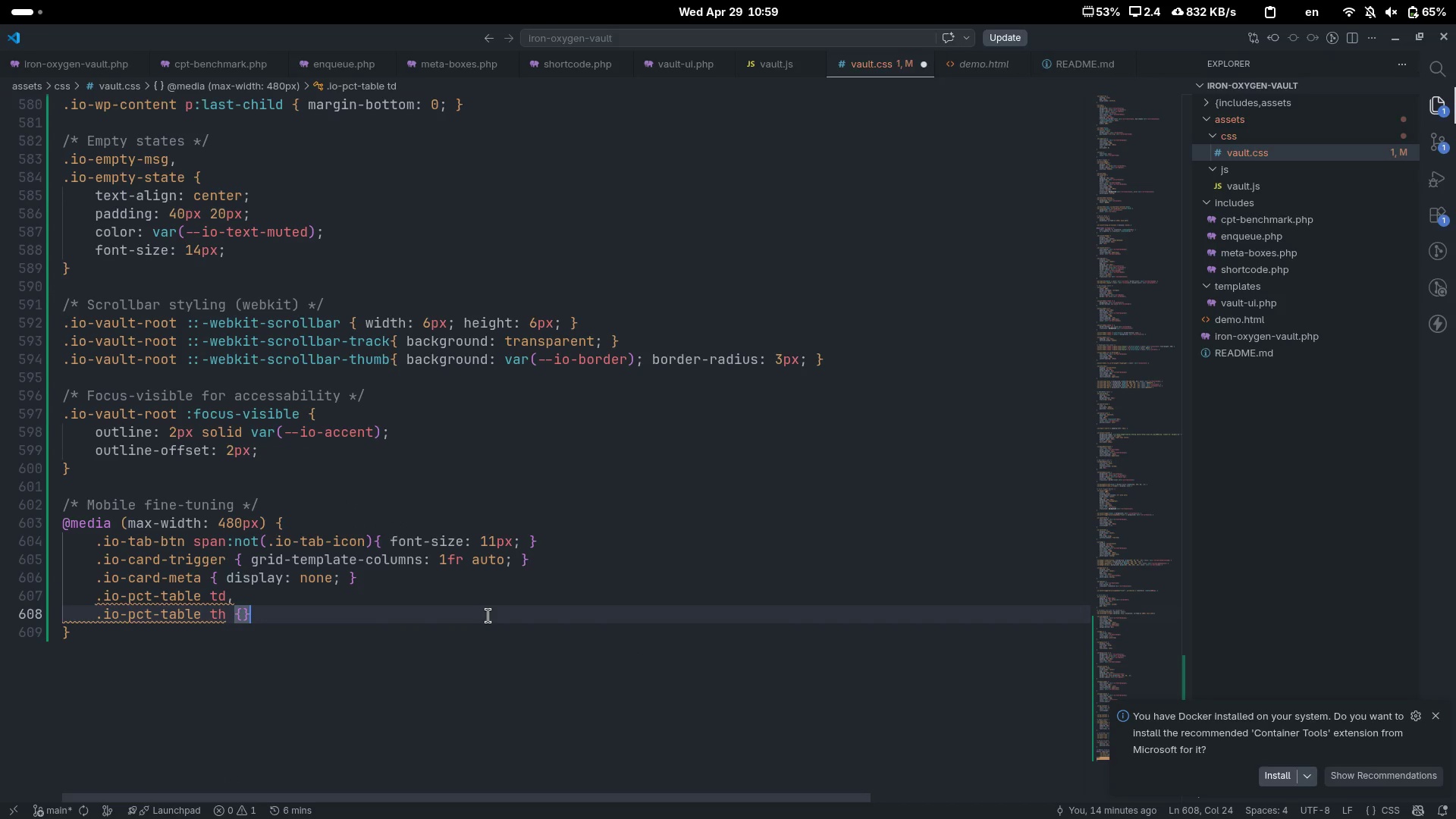 
key(ArrowLeft)
 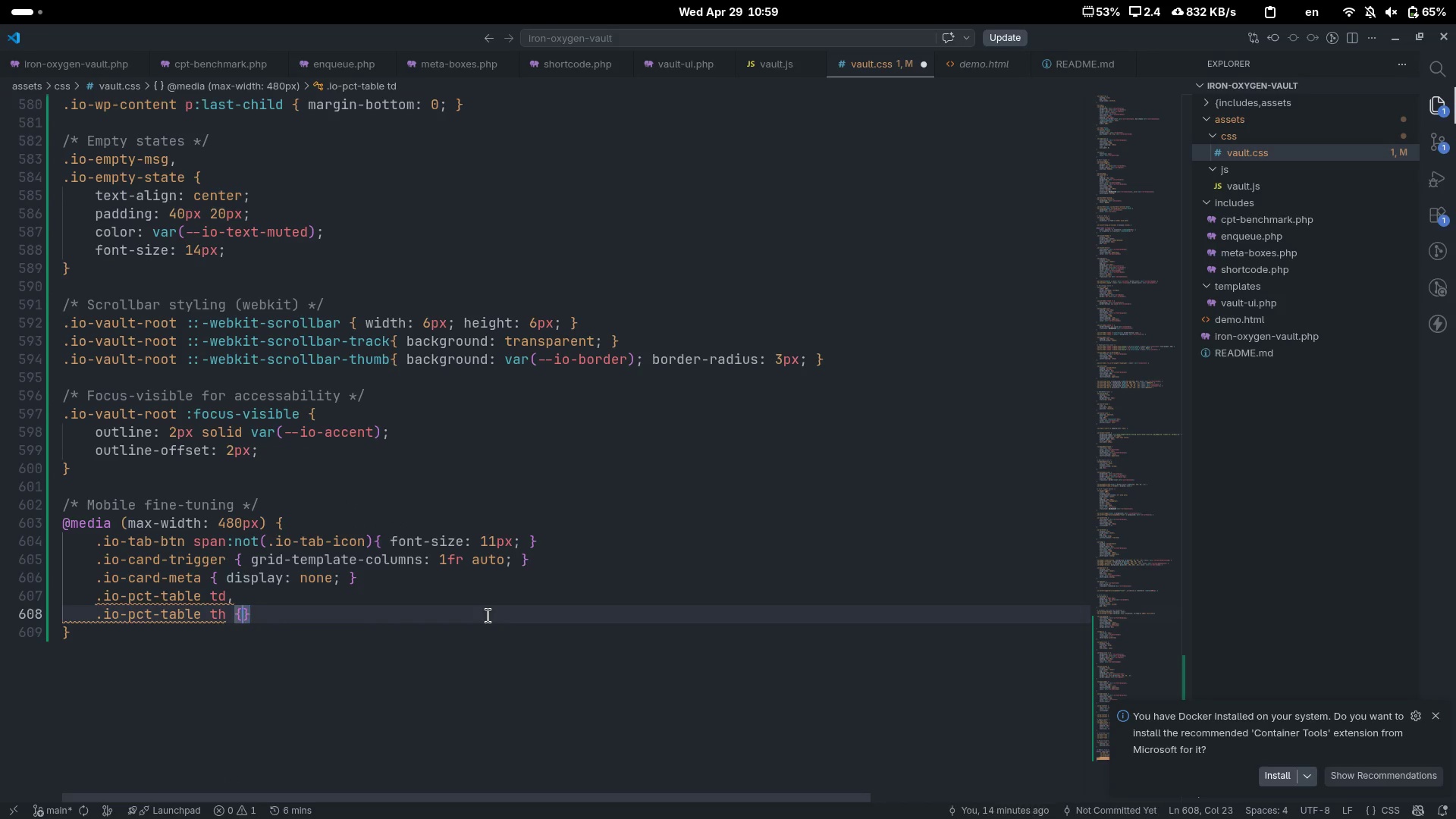 
key(Space)
 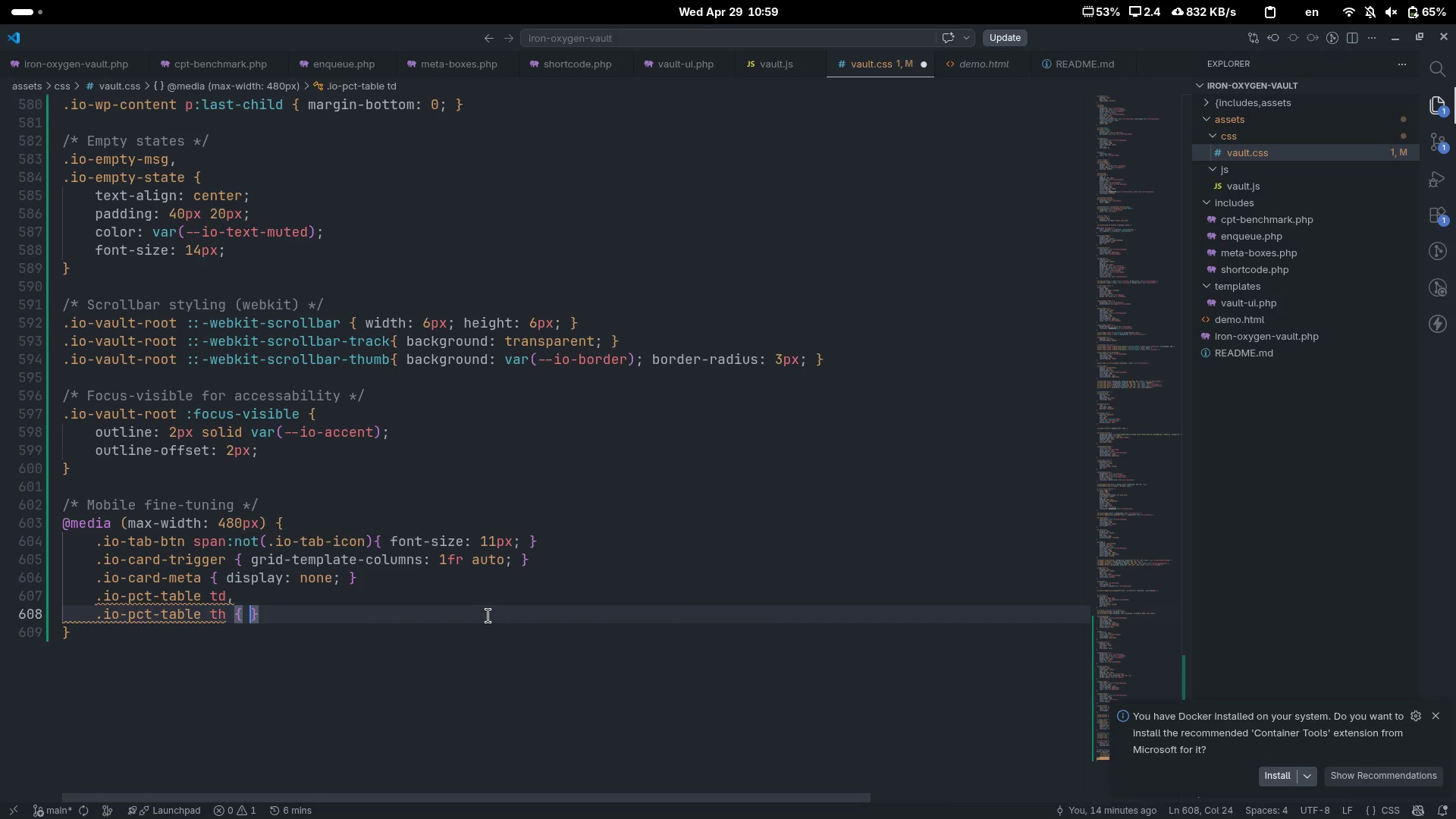 
key(ArrowLeft)
 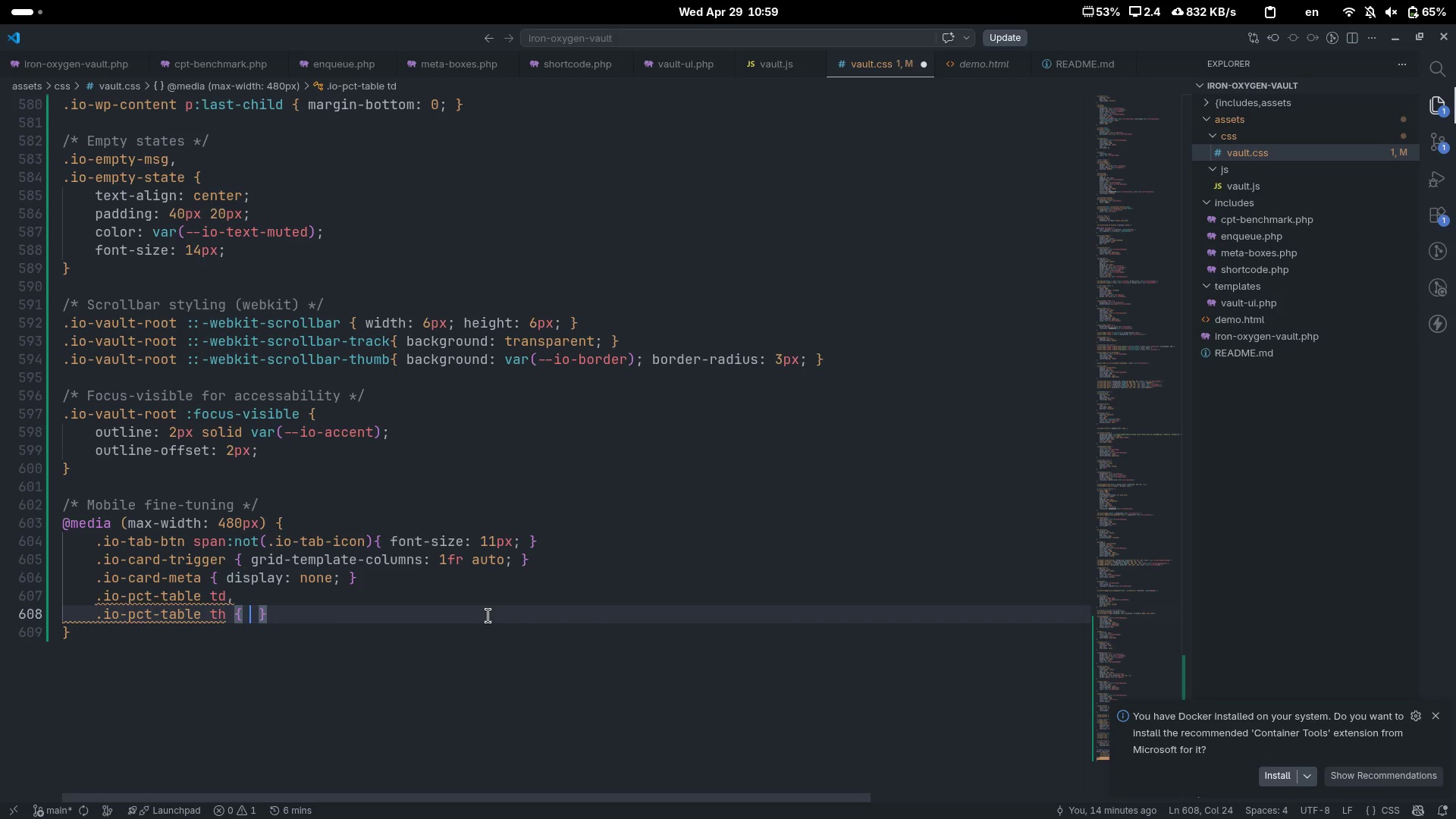 
type( passin)
 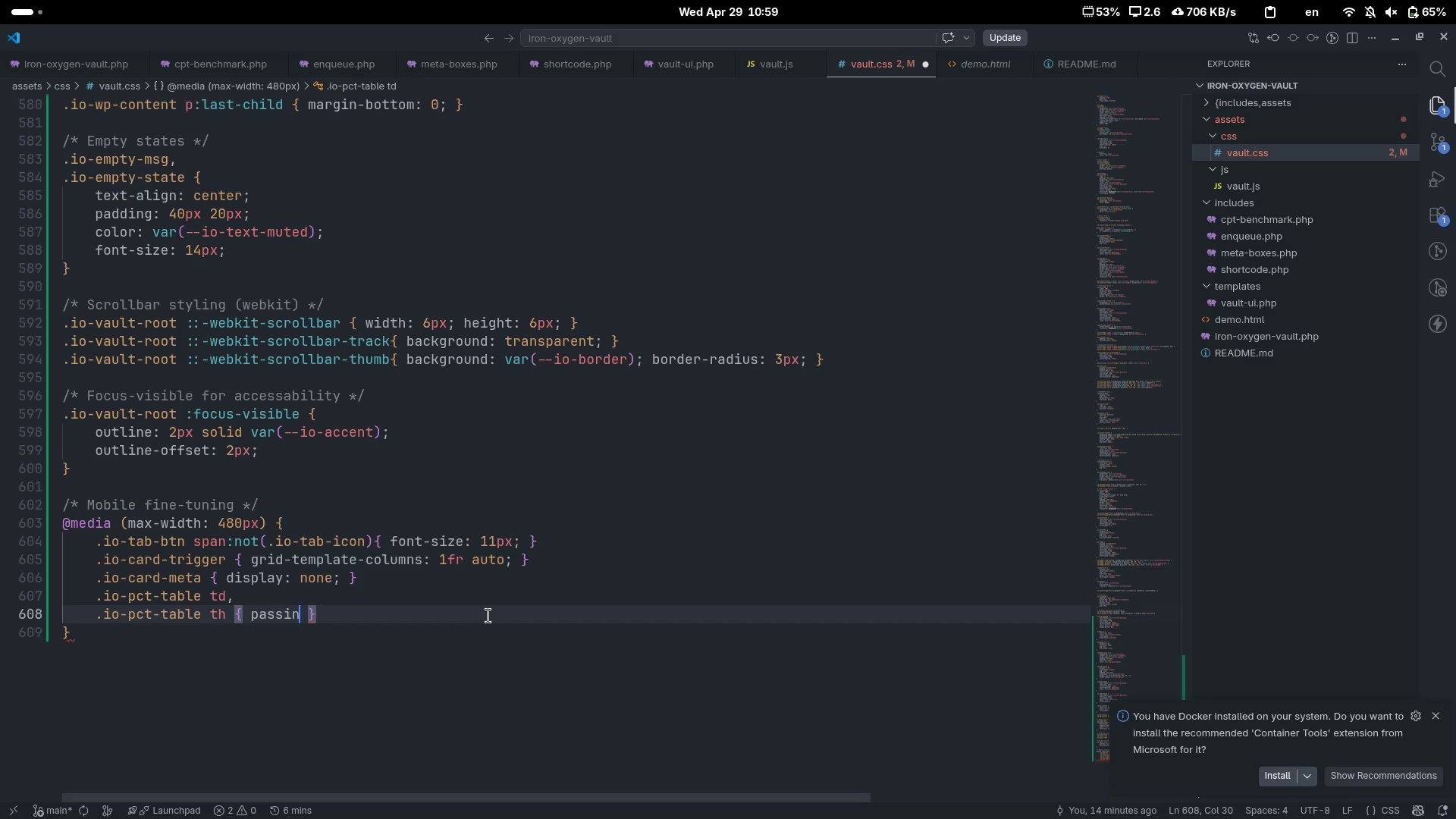 
key(Control+ControlLeft)
 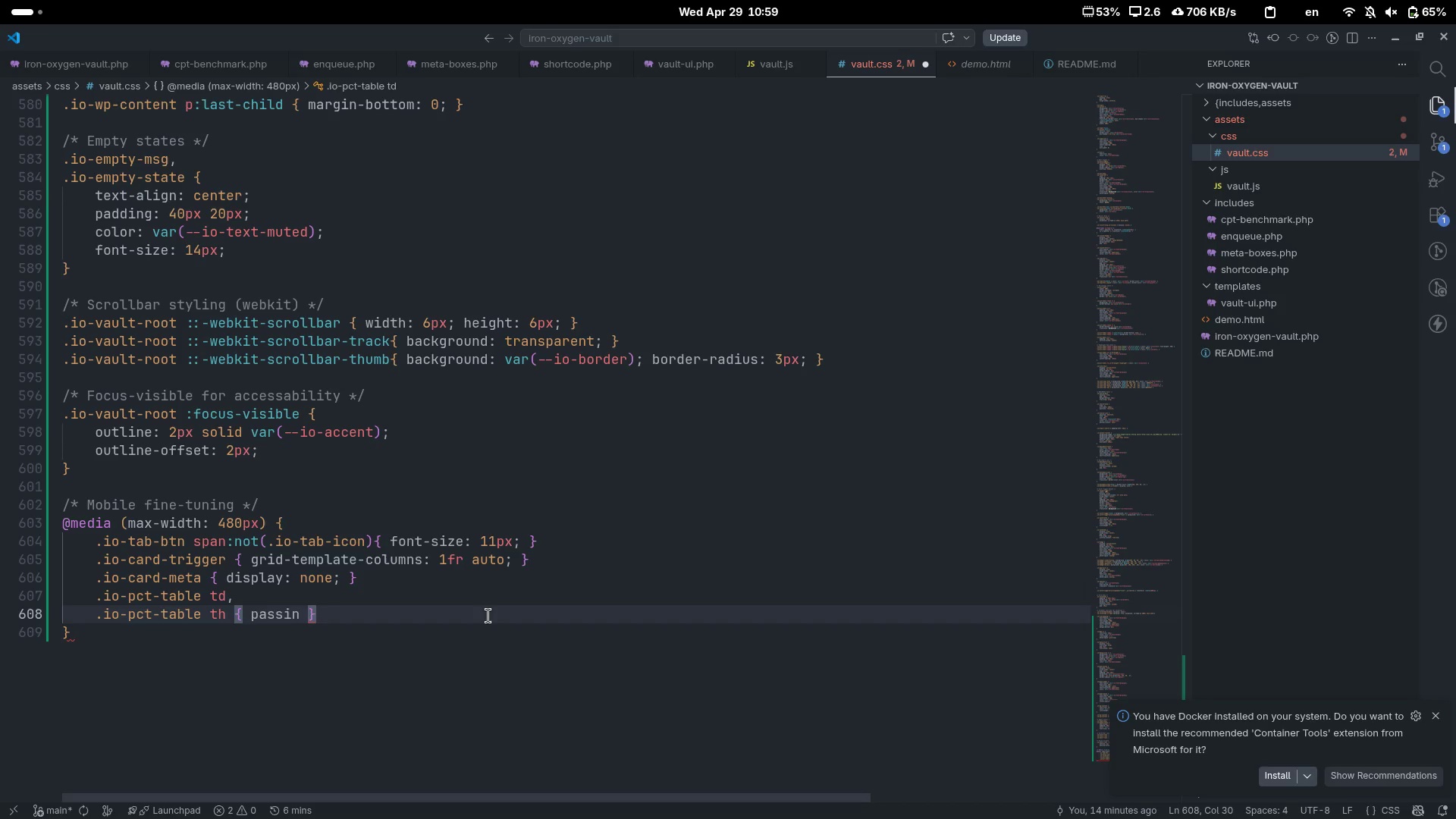 
key(Control+Backspace)
 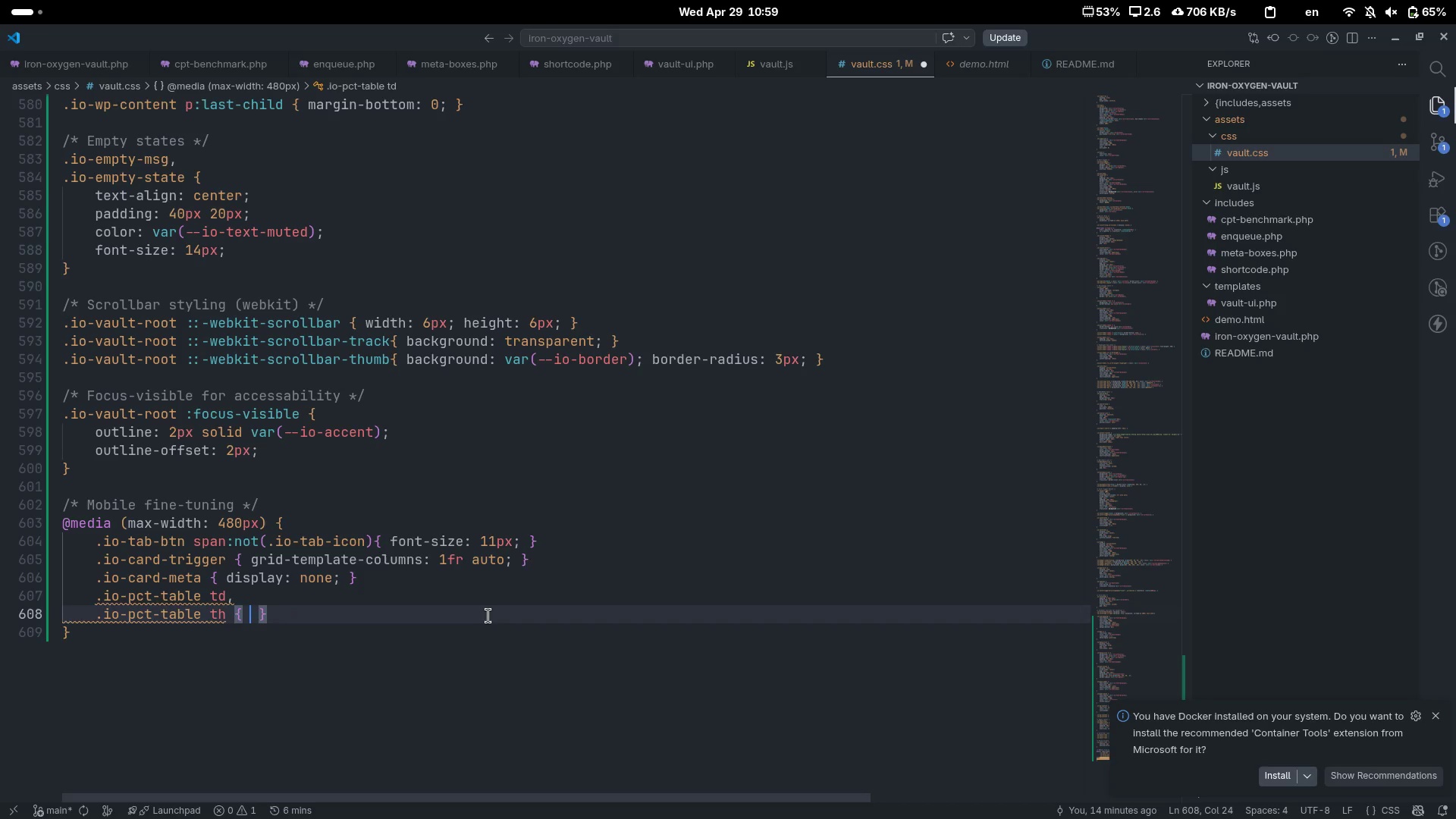 
type(paddin)
key(Tab)
type(1-)
key(Backspace)
type(0px 10px )
key(Backspace)
 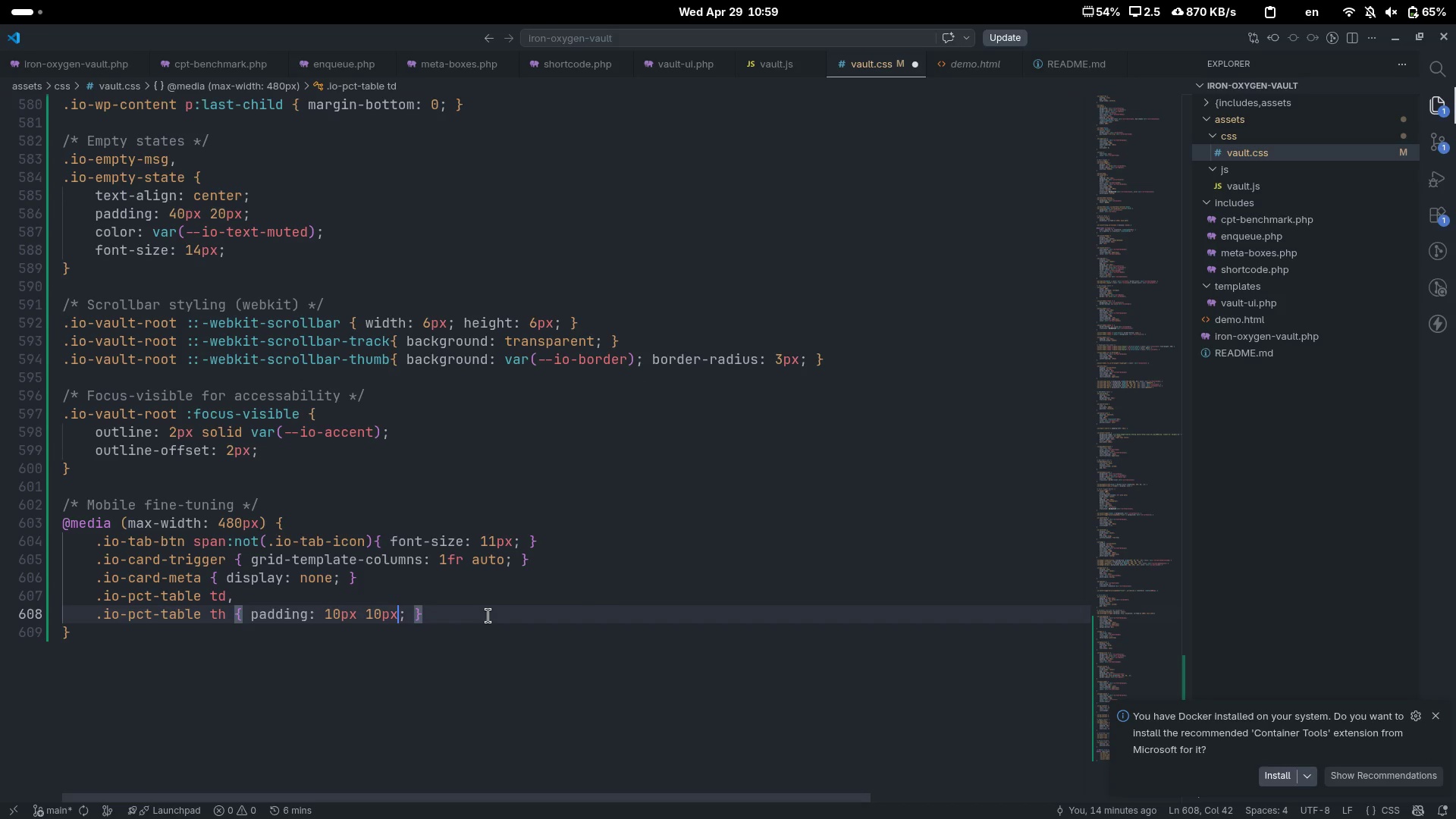 
key(Control+ArrowRight)
 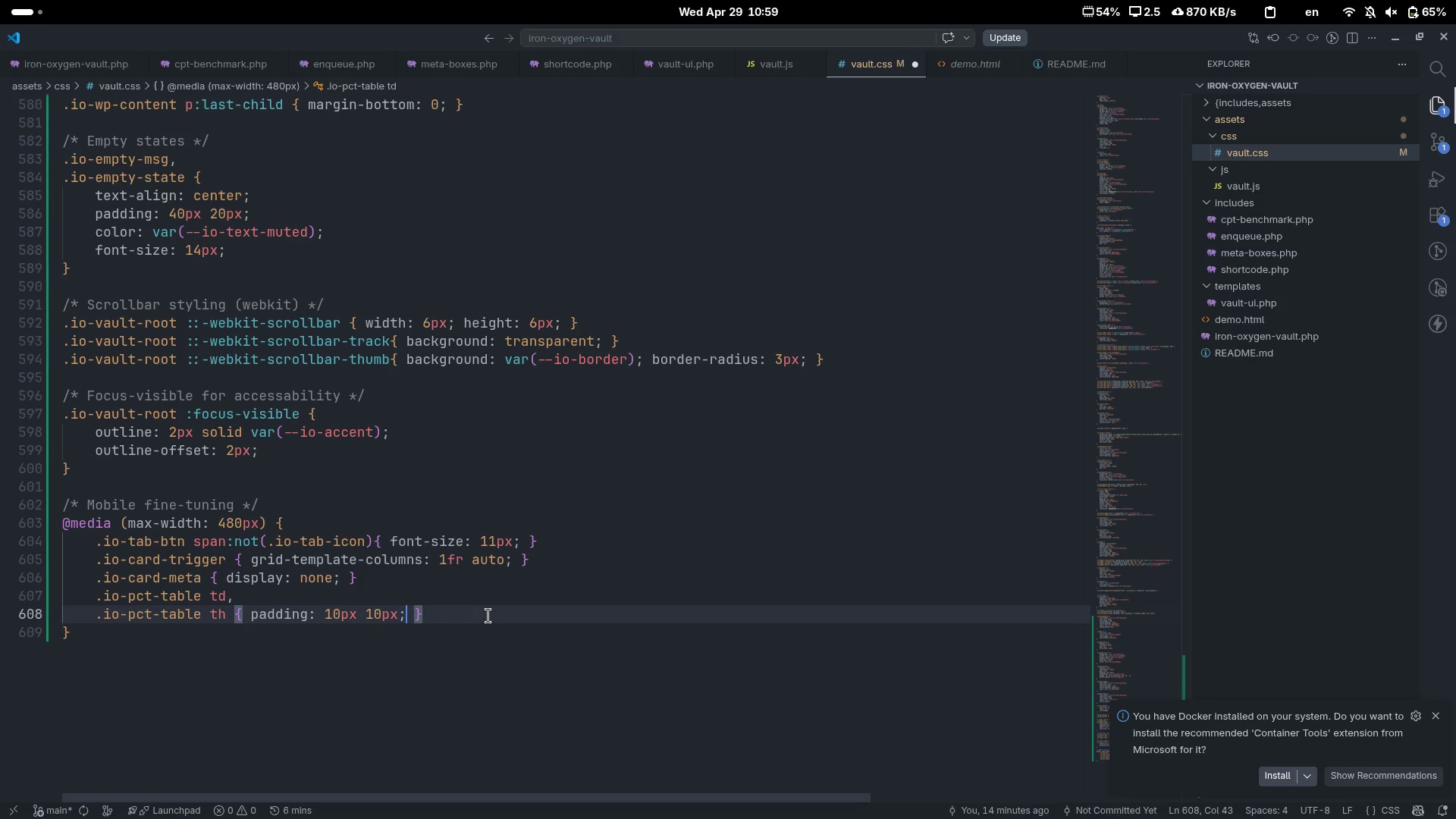 
key(Control+ArrowRight)
 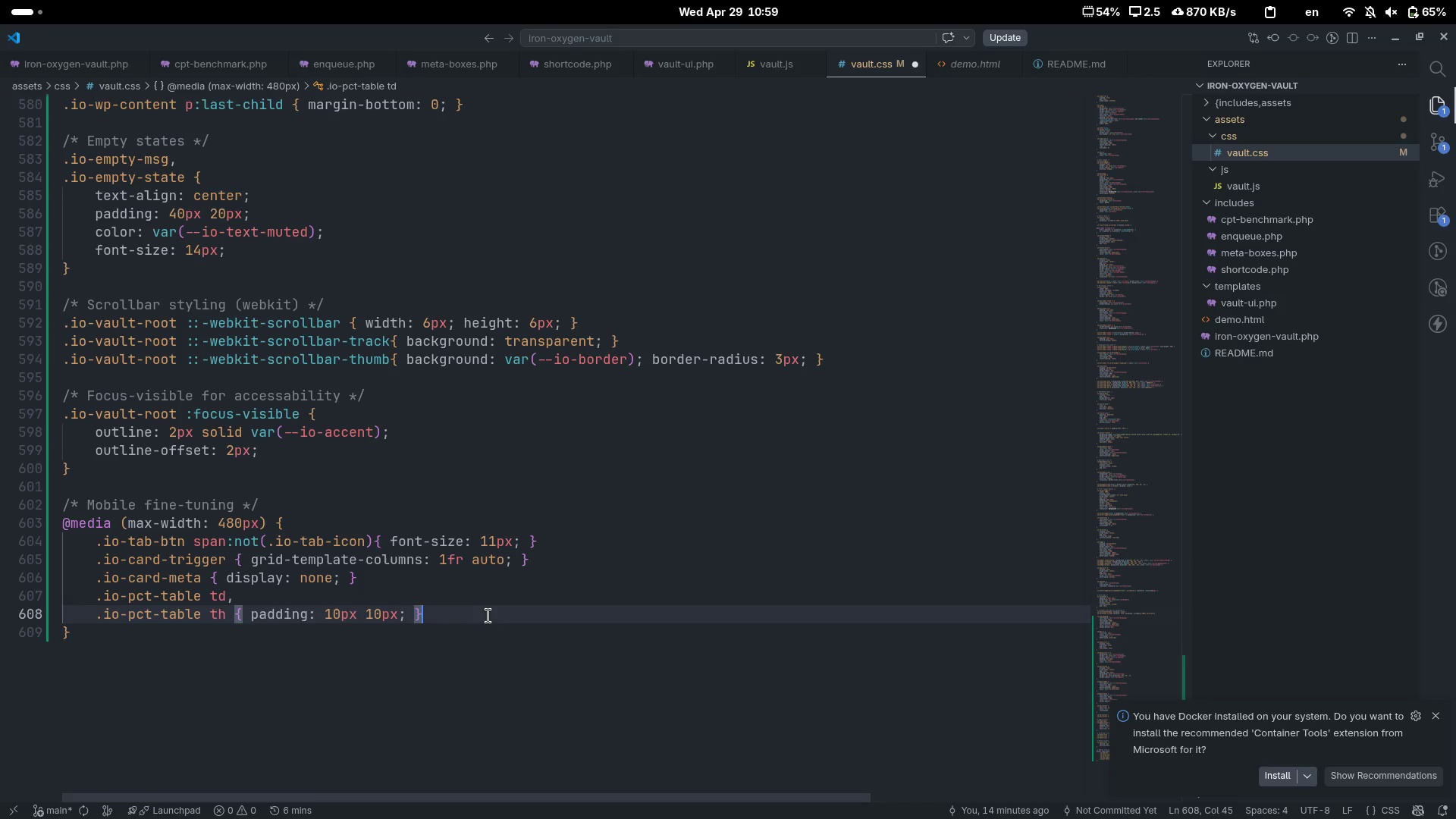 
key(Enter)
 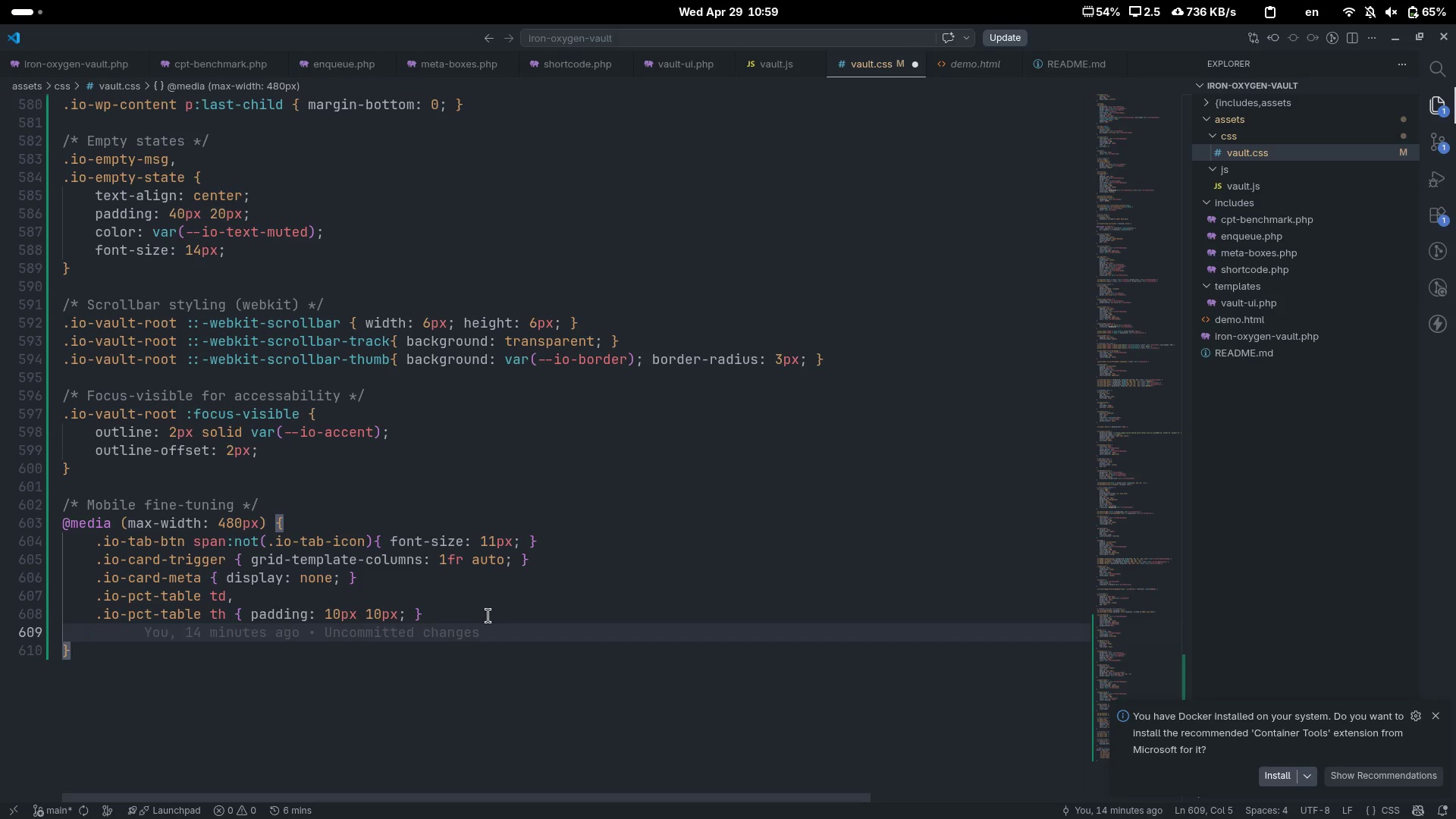 
type(.io-pct-tabl)
key(Tab)
type( td.io-td-weight { )
 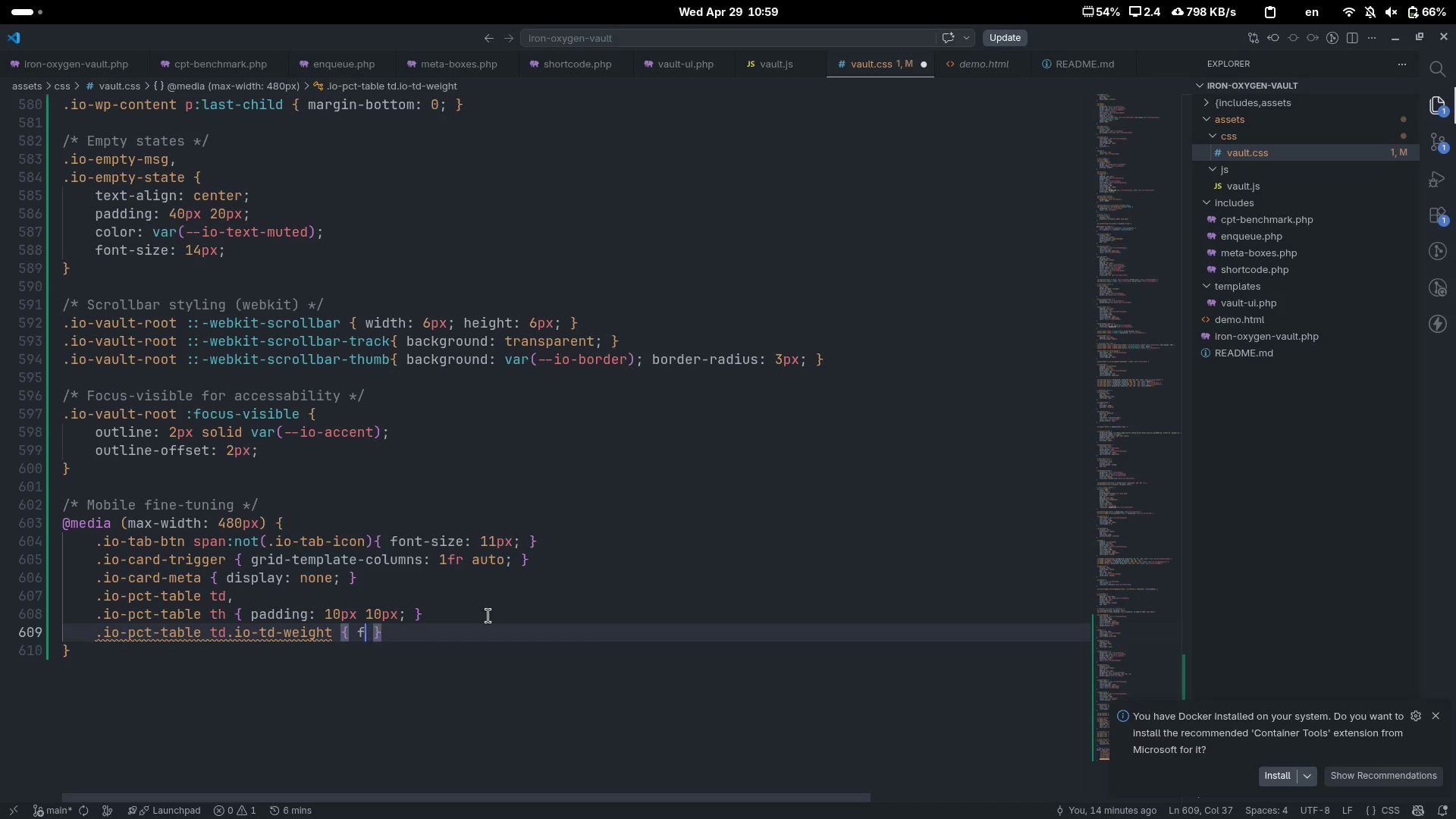 
key(ArrowLeft)
 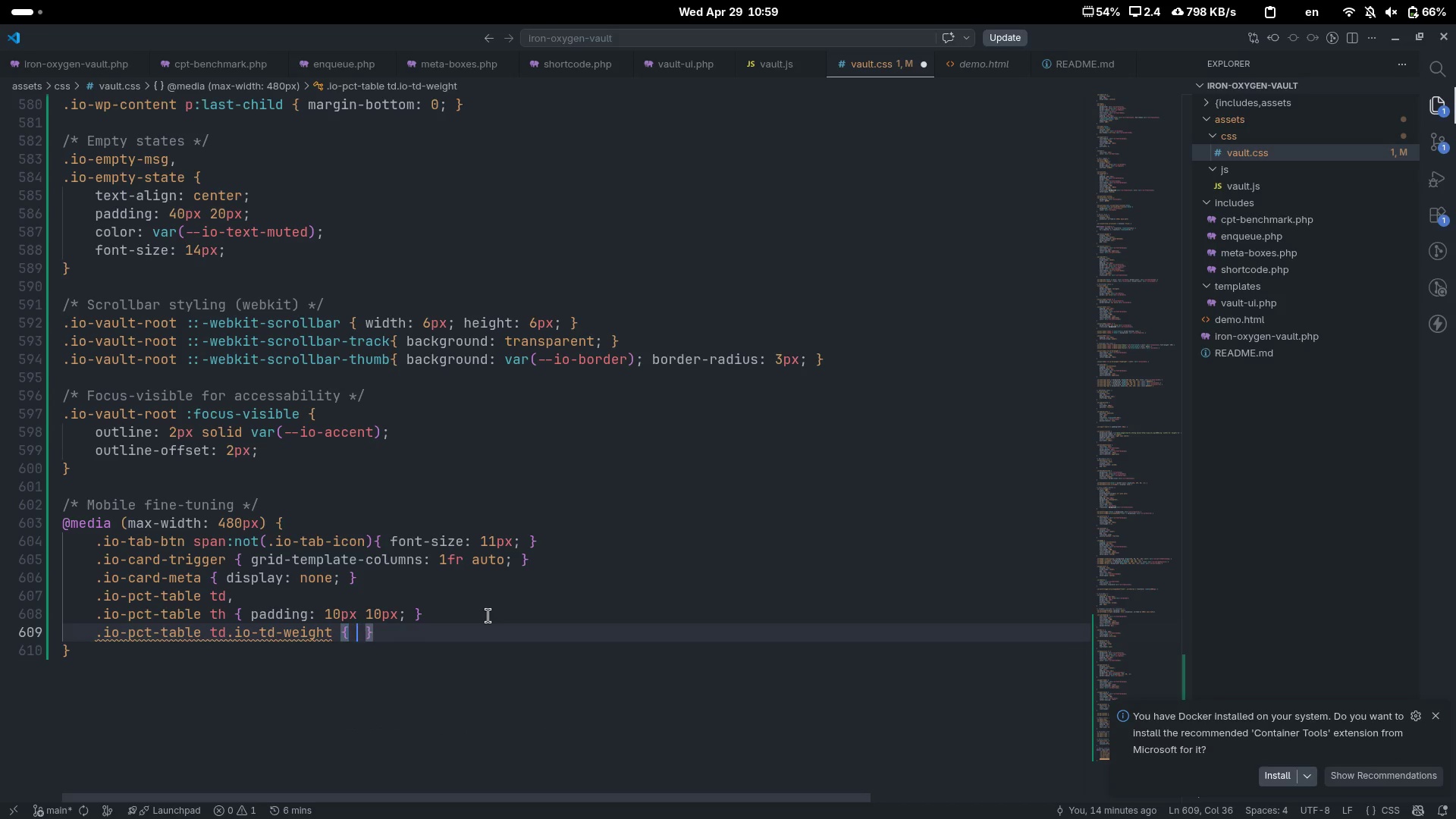 
type( font-si)
key(Tab)
type(16px)
 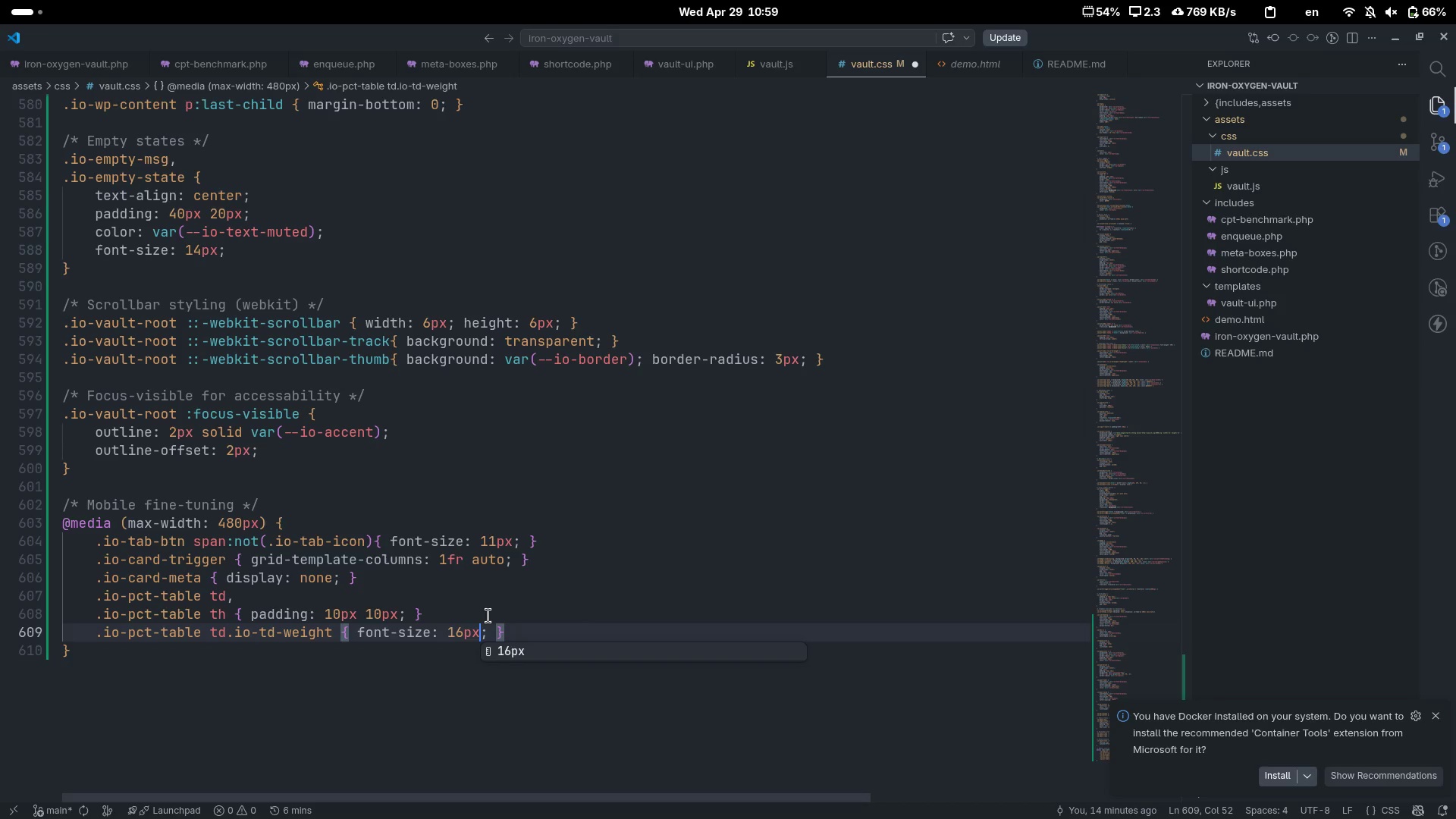 
key(Control+ArrowRight)
 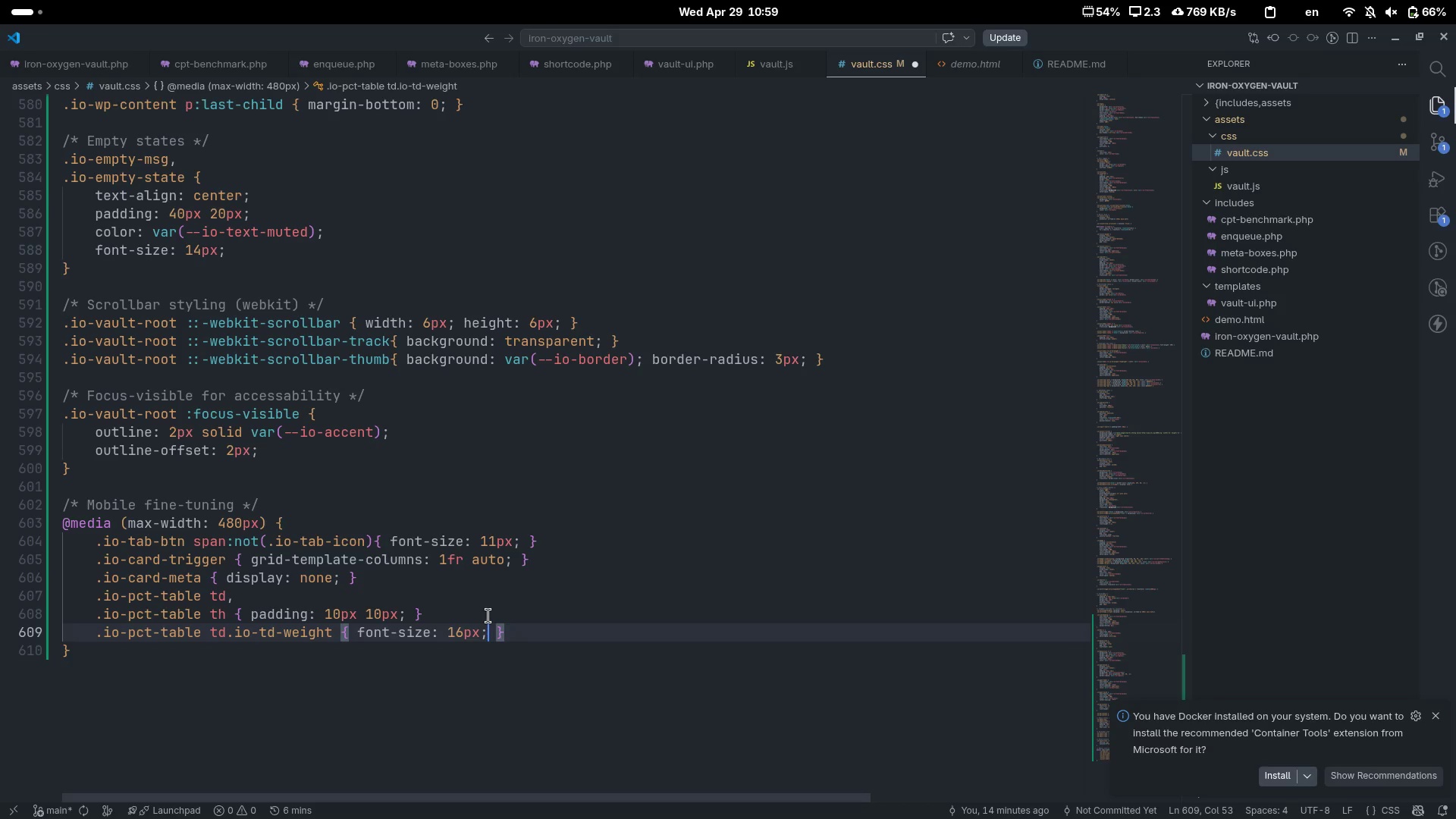 
key(Control+ArrowRight)
 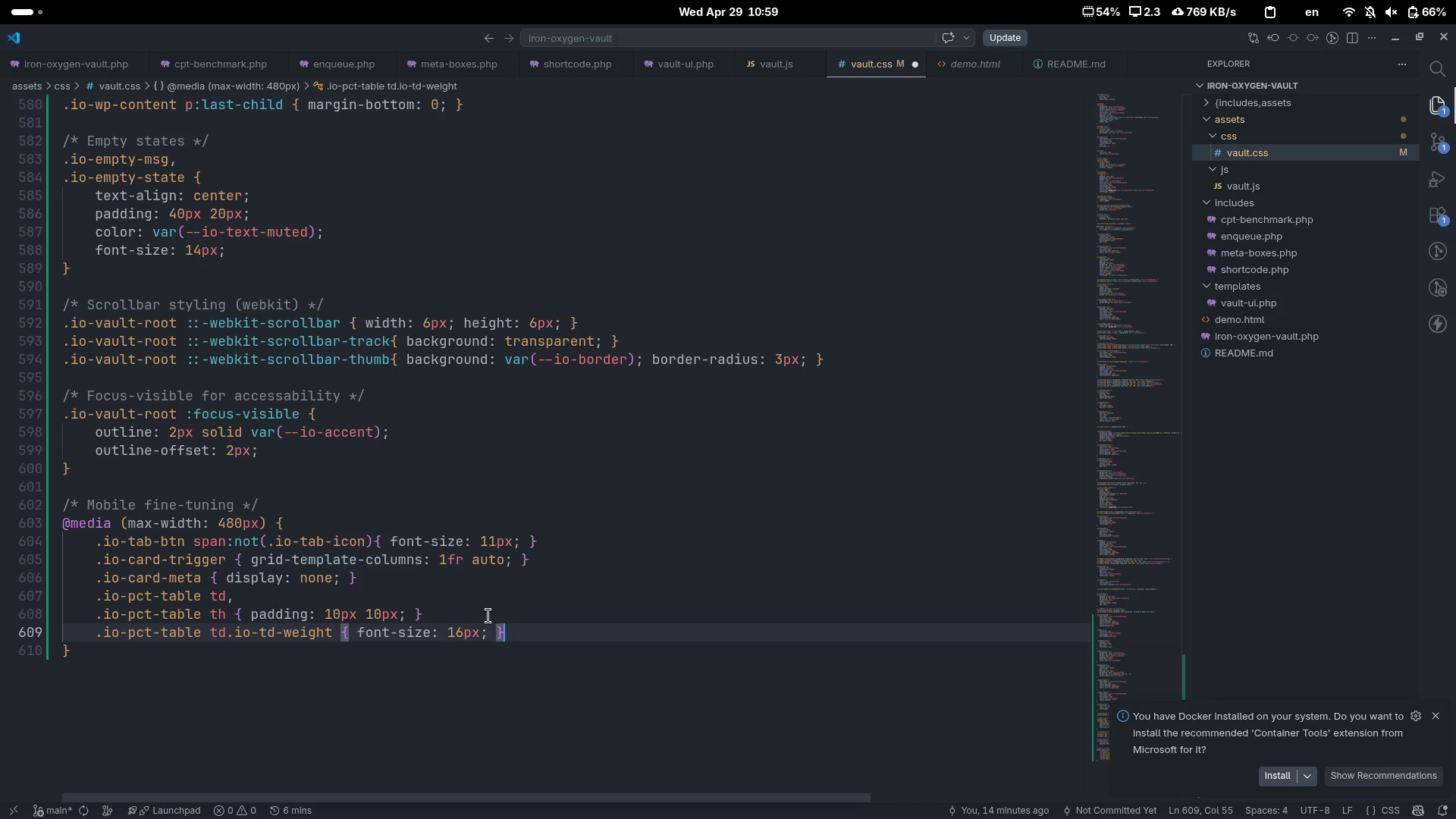 
key(Enter)
 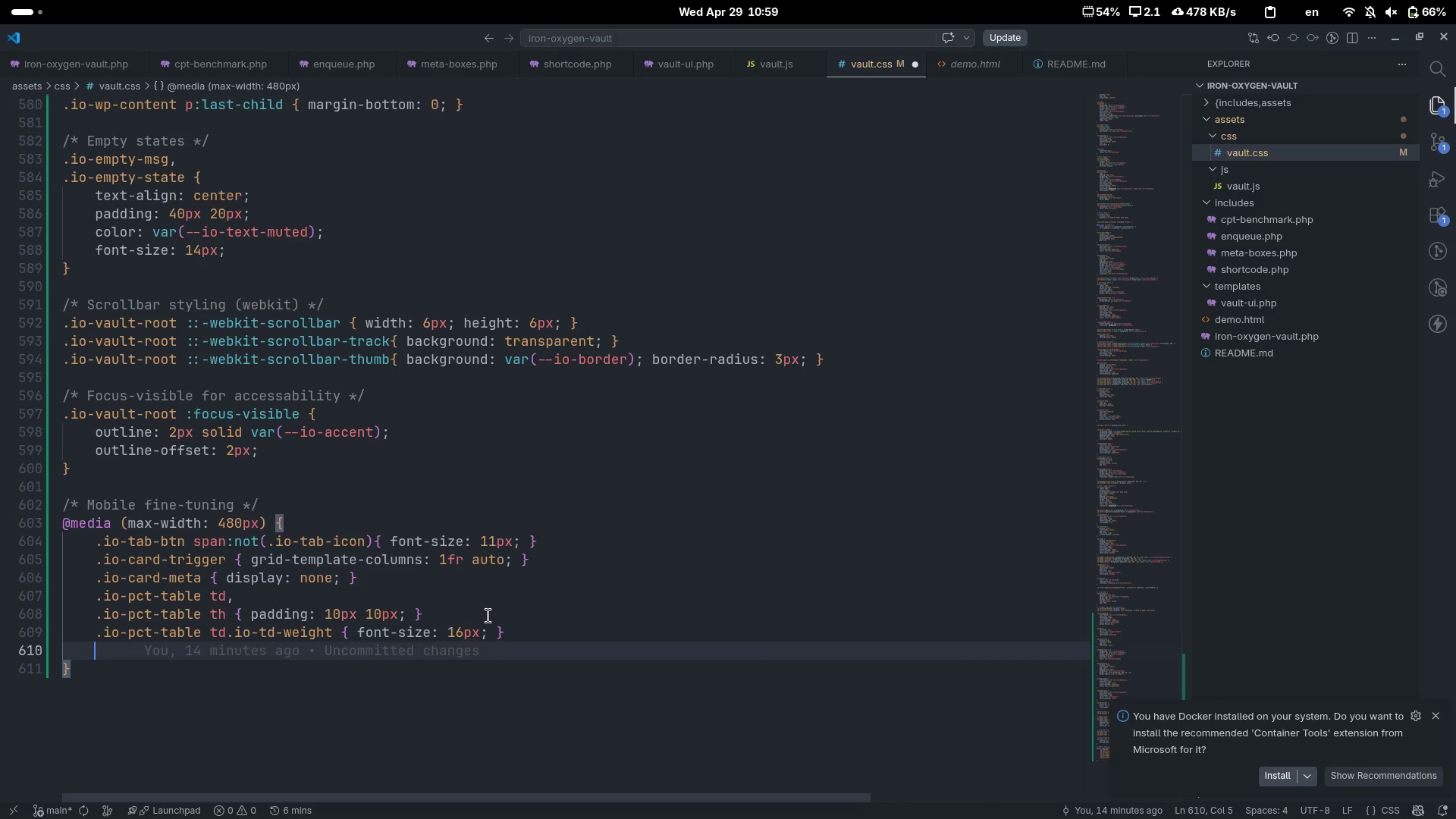 
type(.io-section)
 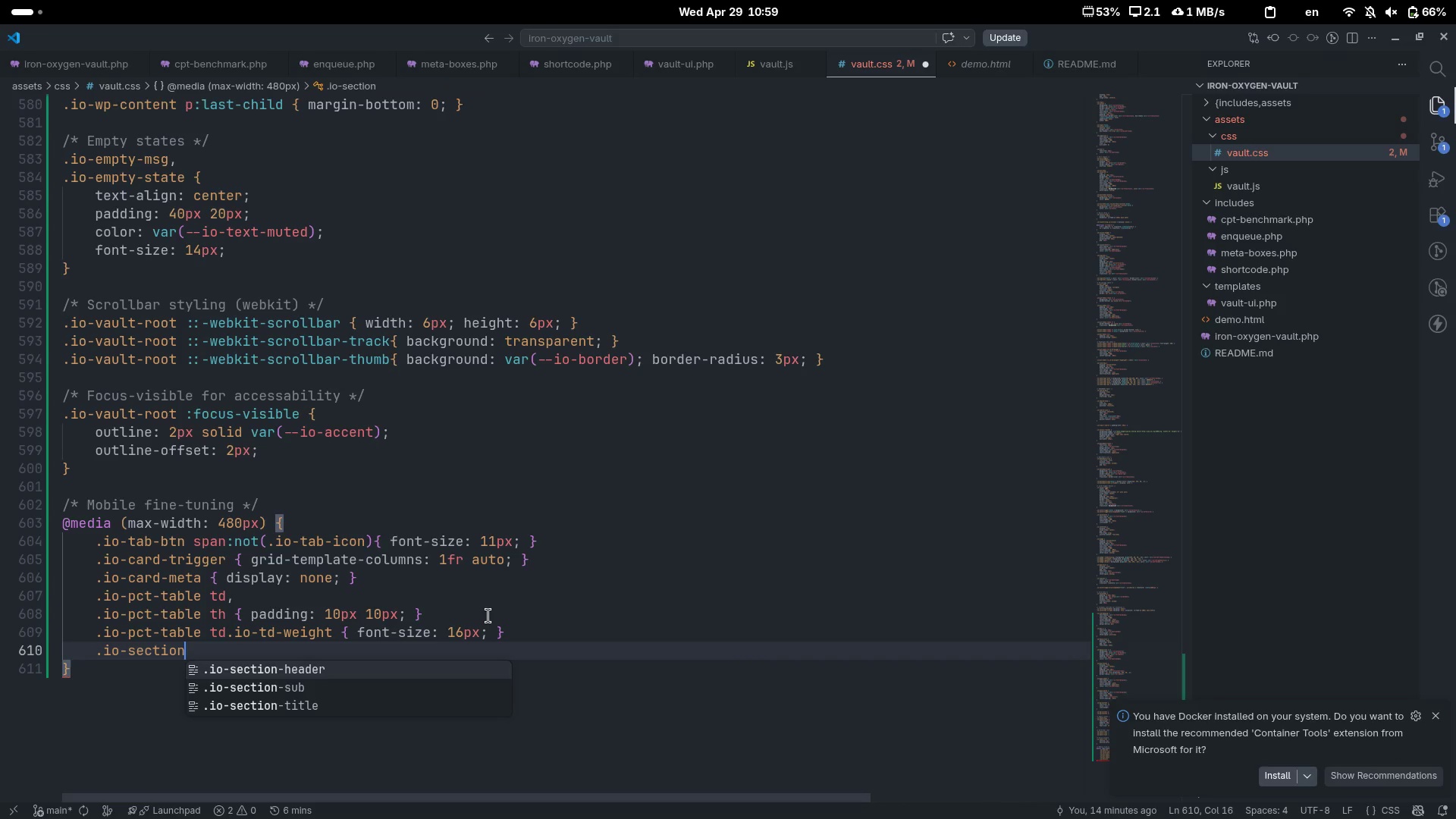 
key(ArrowDown)
 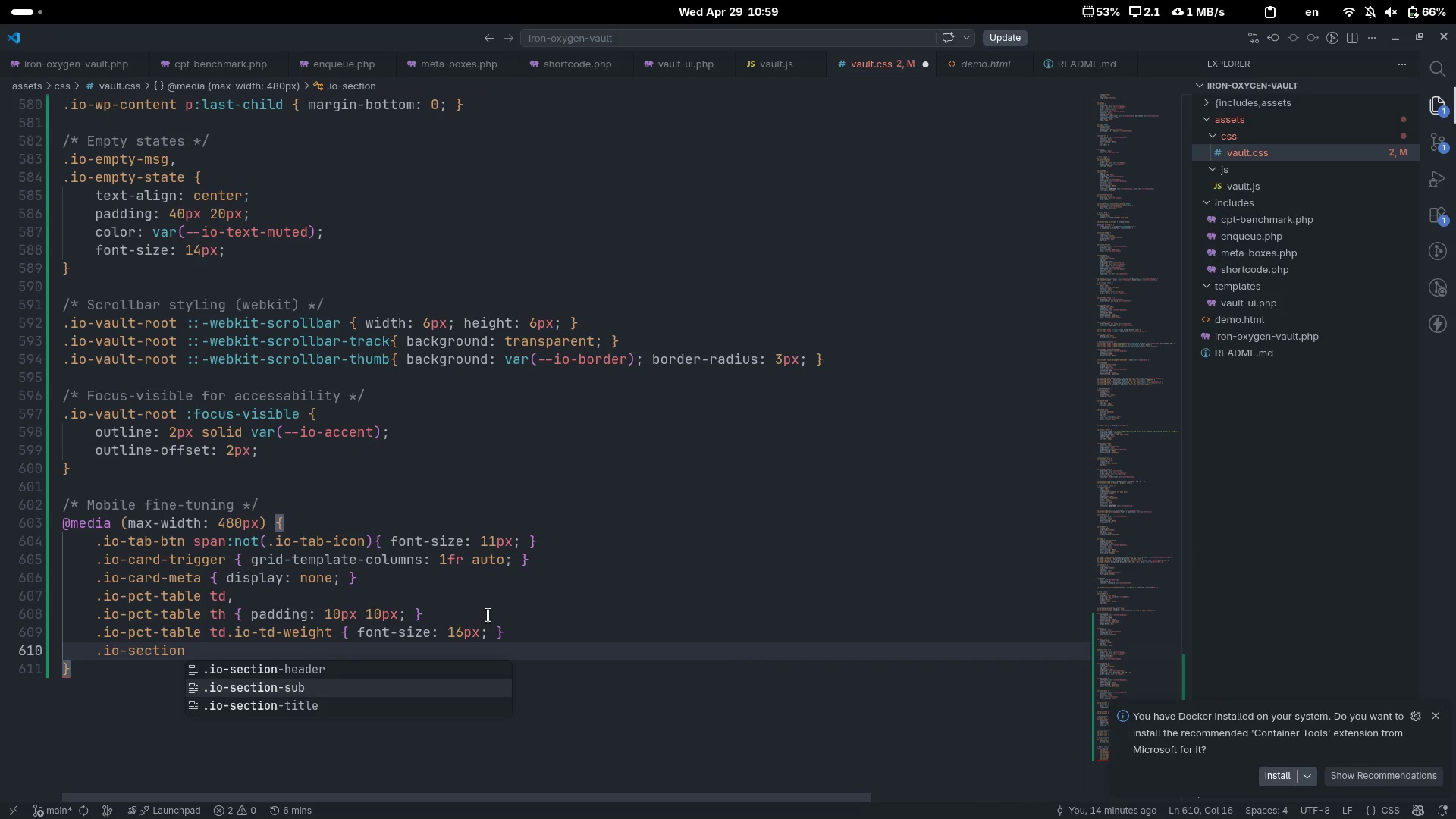 
key(ArrowDown)
 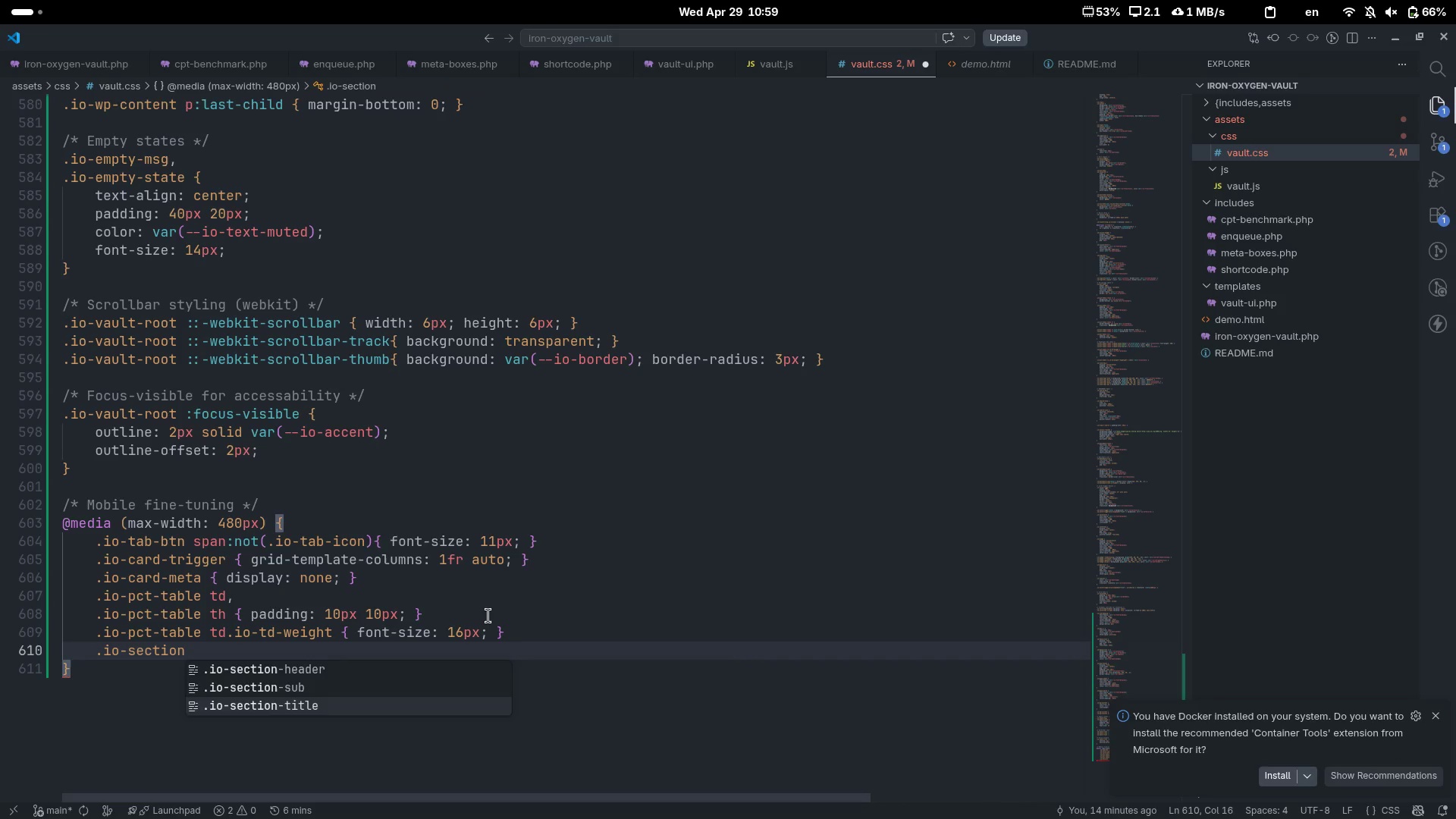 
key(Enter)
 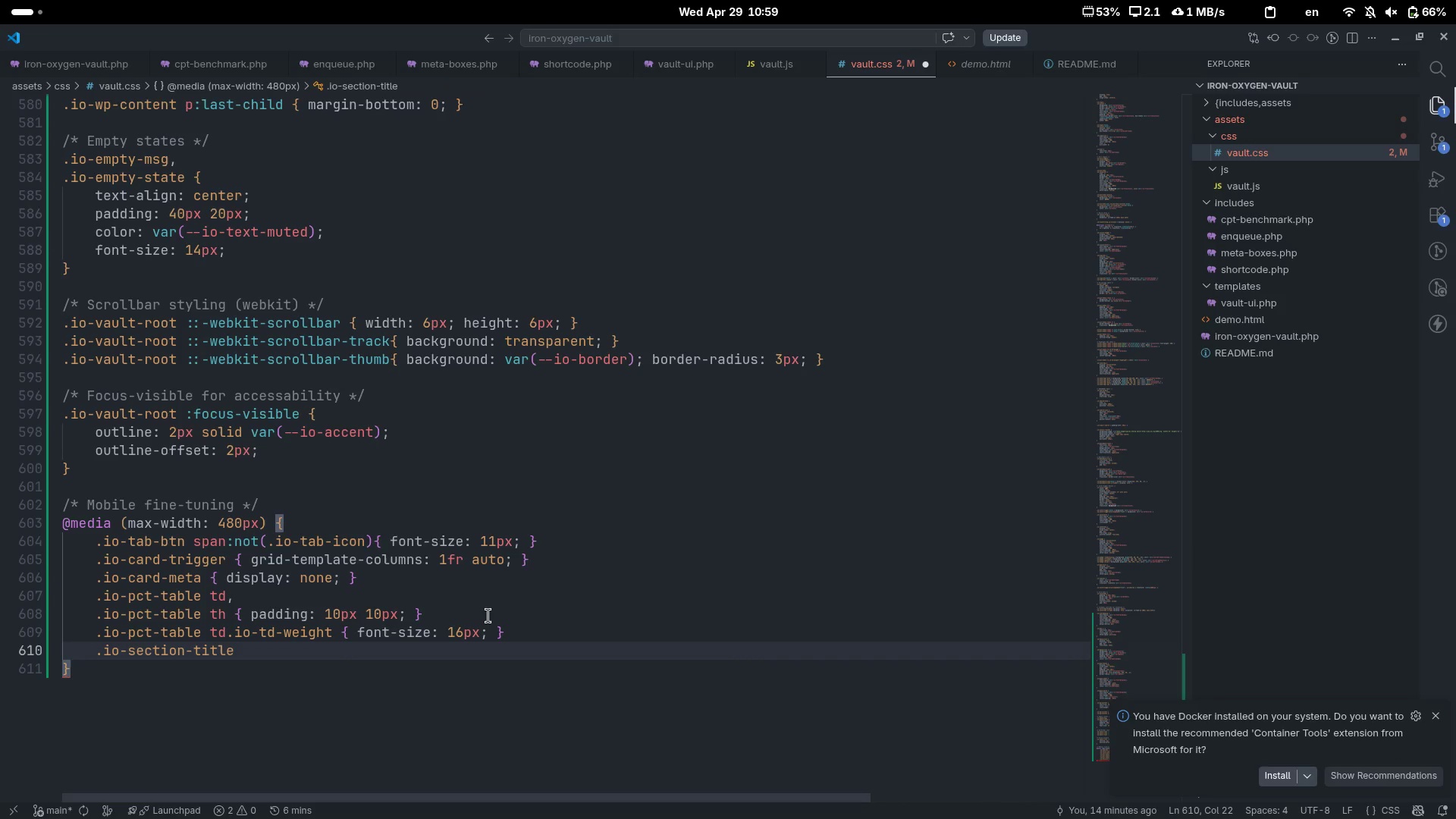 
key(Space)
 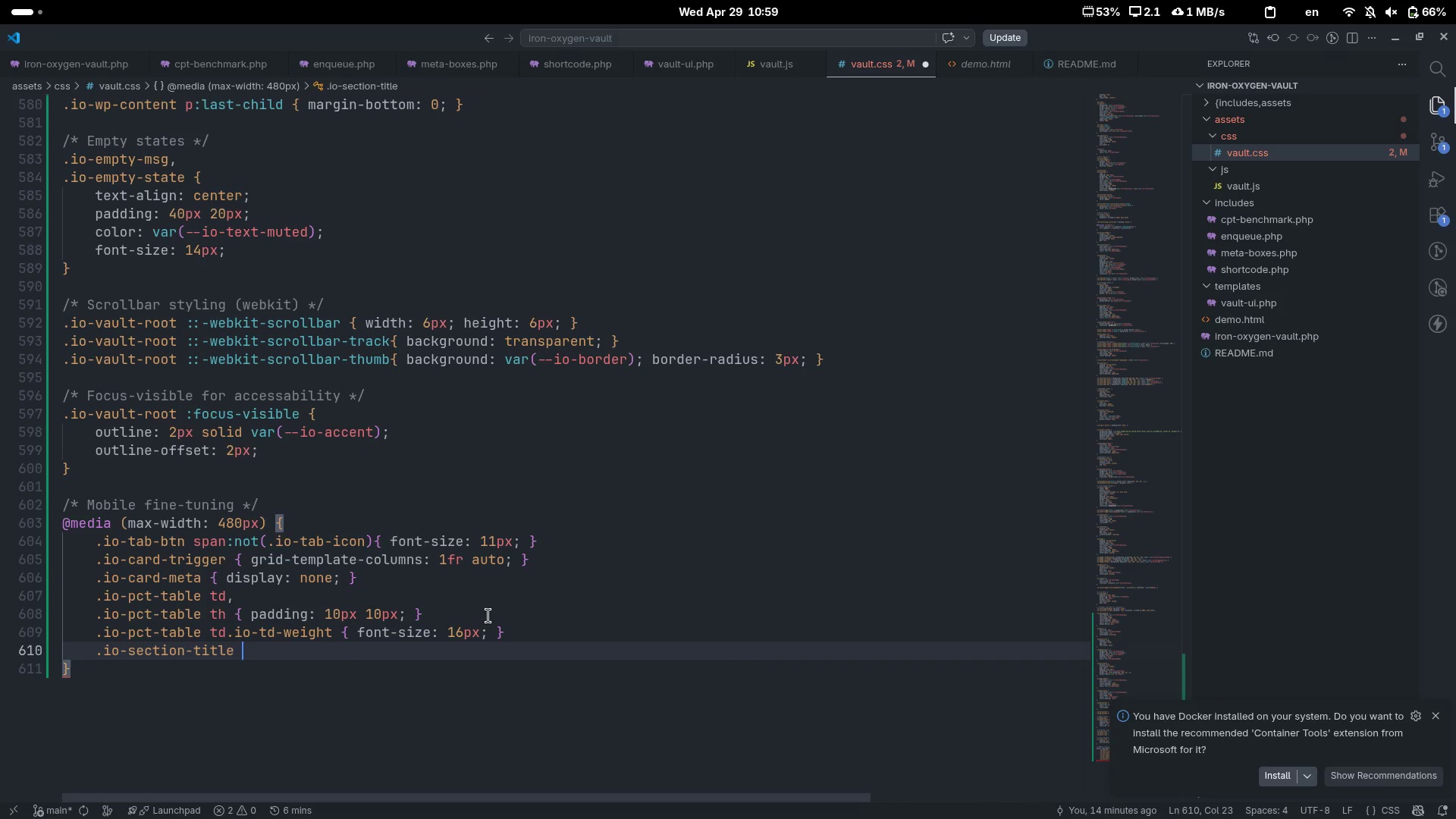 
key(Space)
 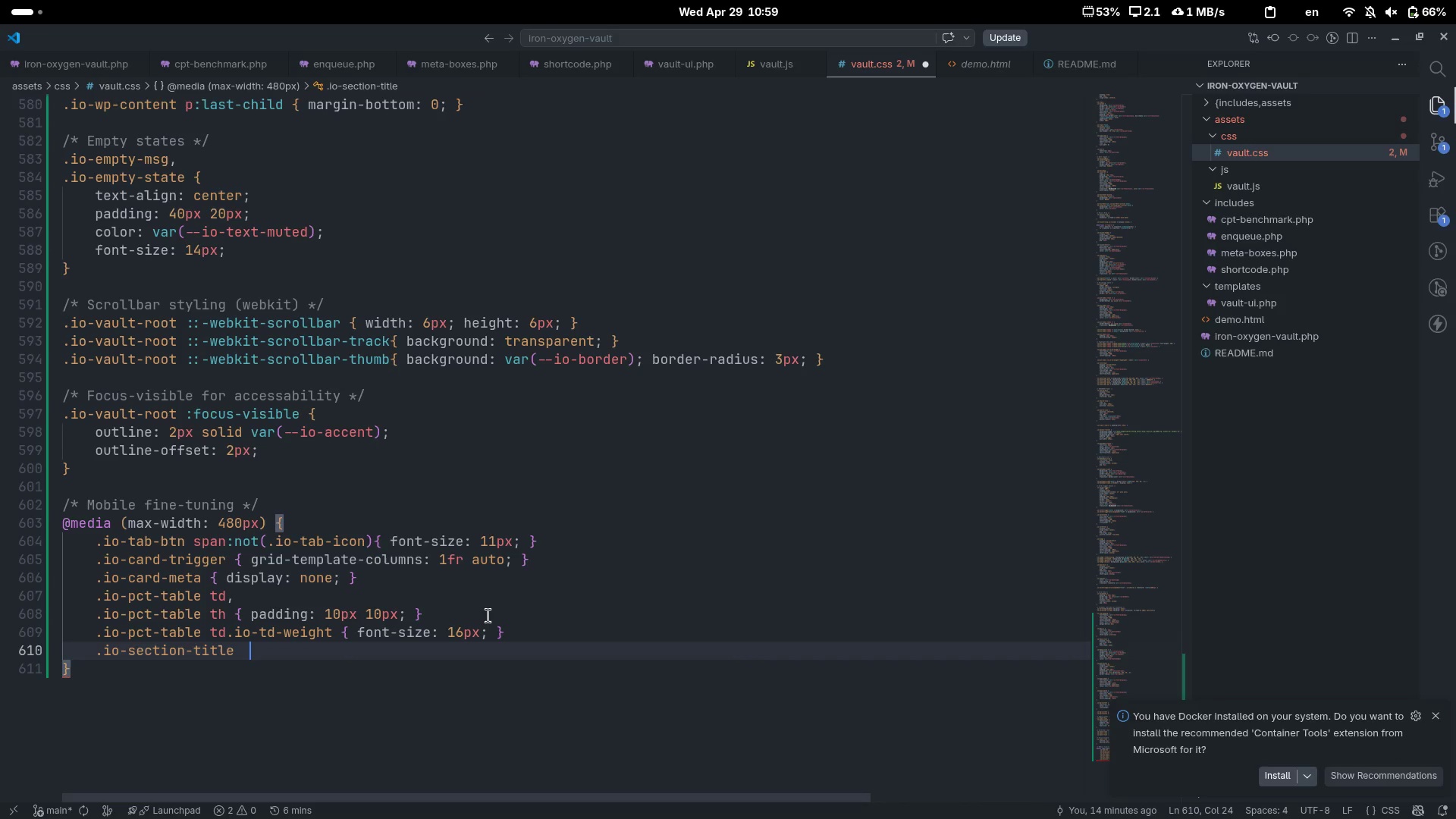 
key(ArrowLeft)
 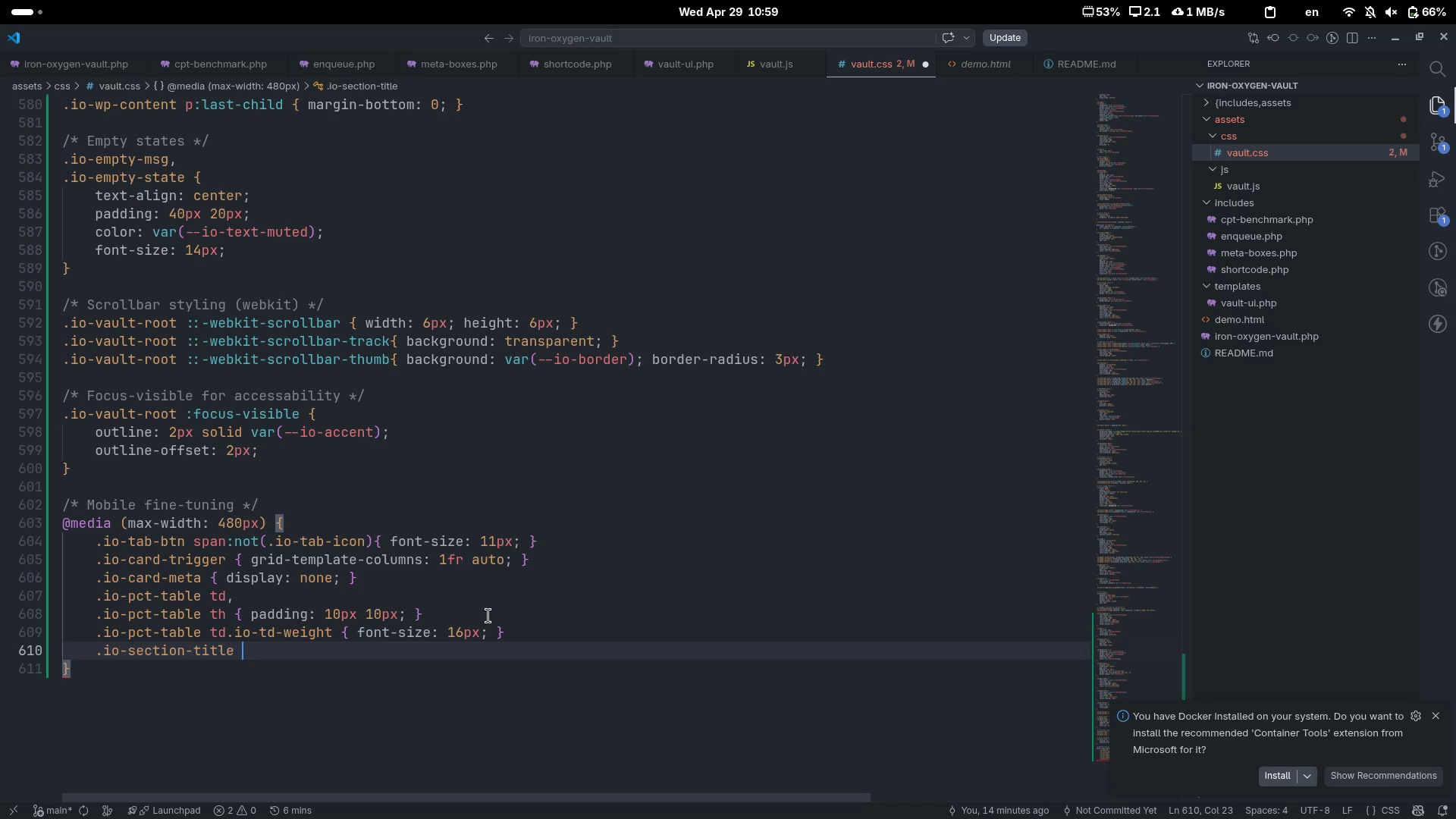 
key(Shift+ShiftLeft)
 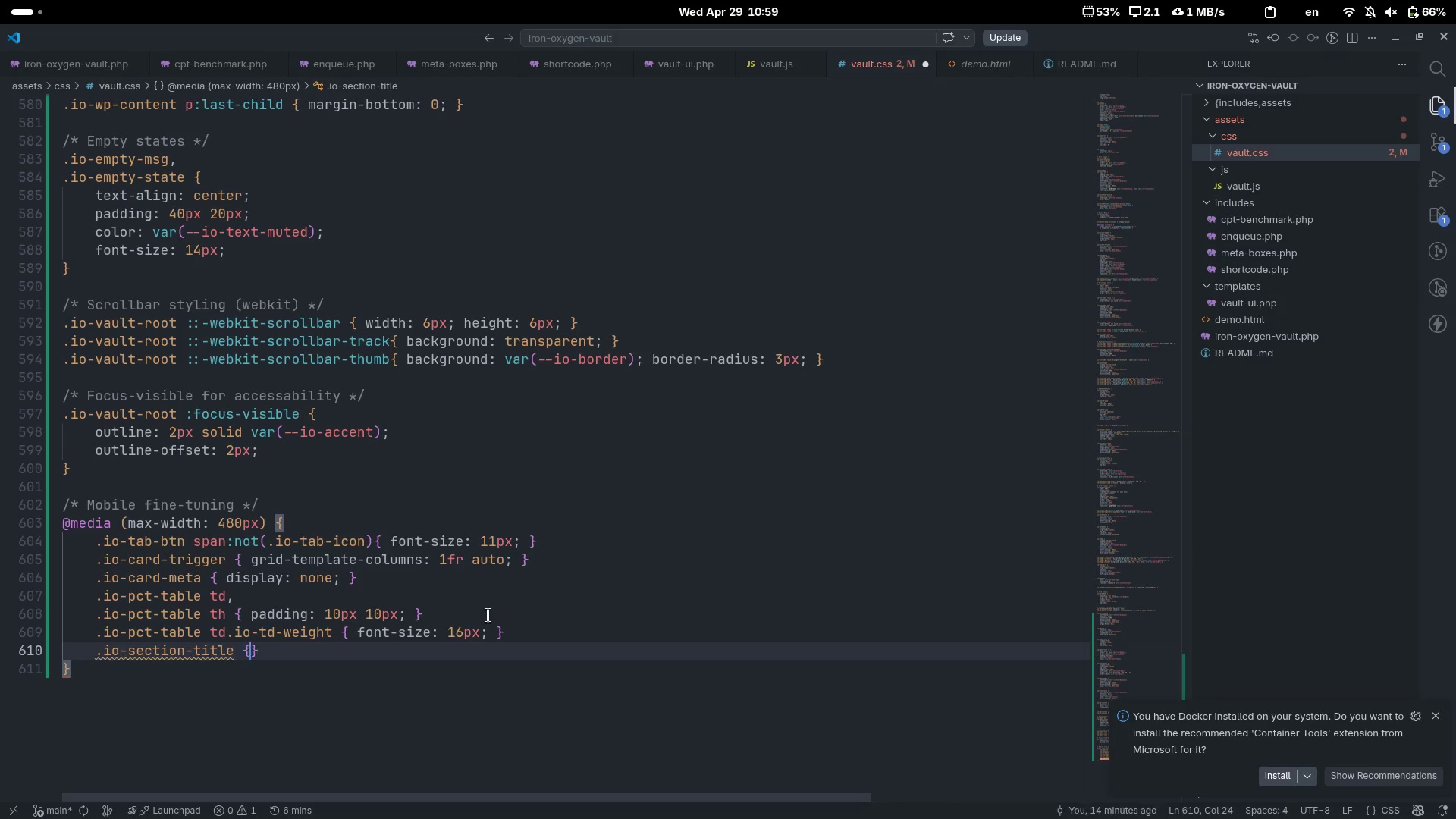 
key(Shift+BracketLeft)
 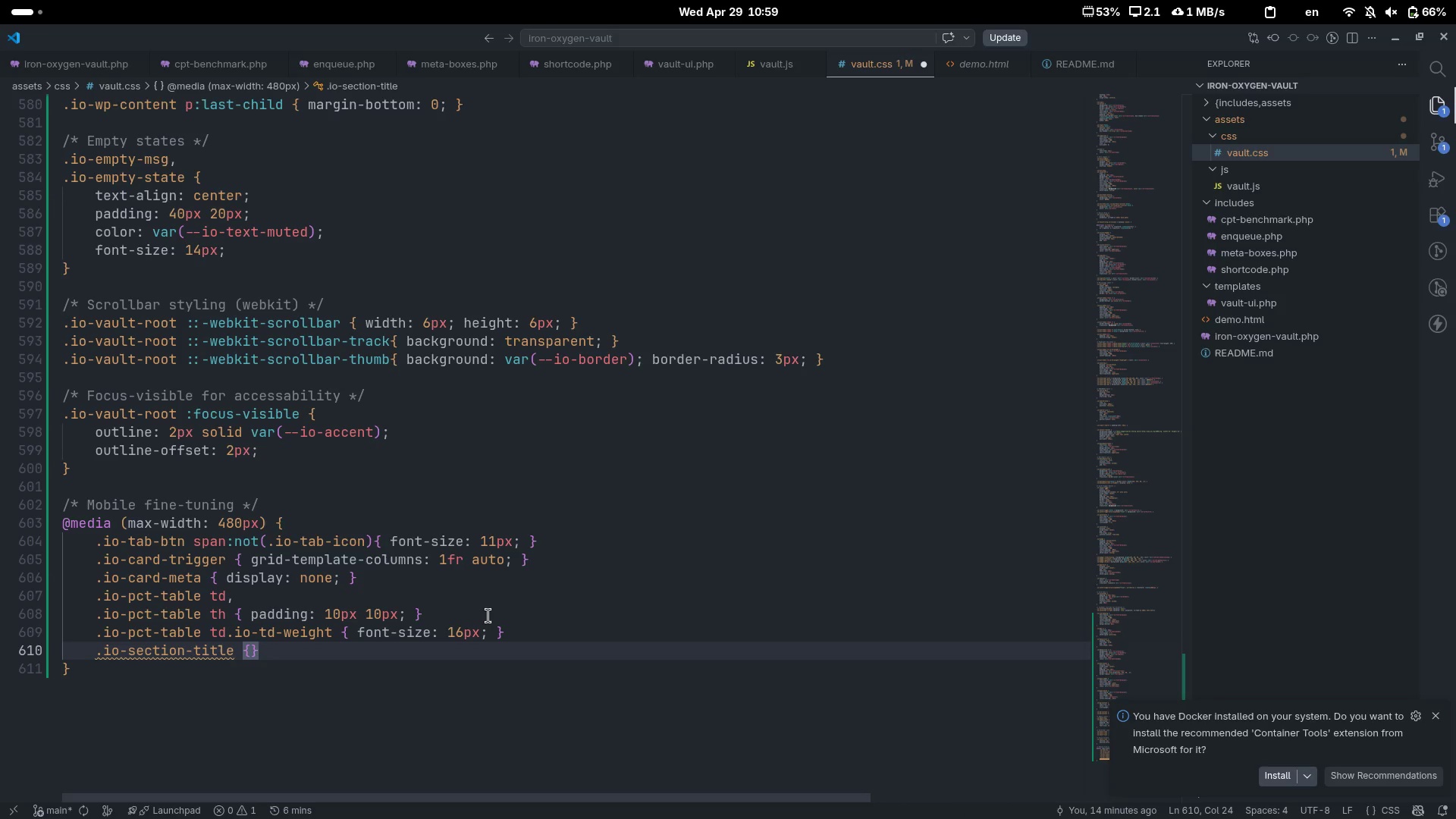 
key(Space)
 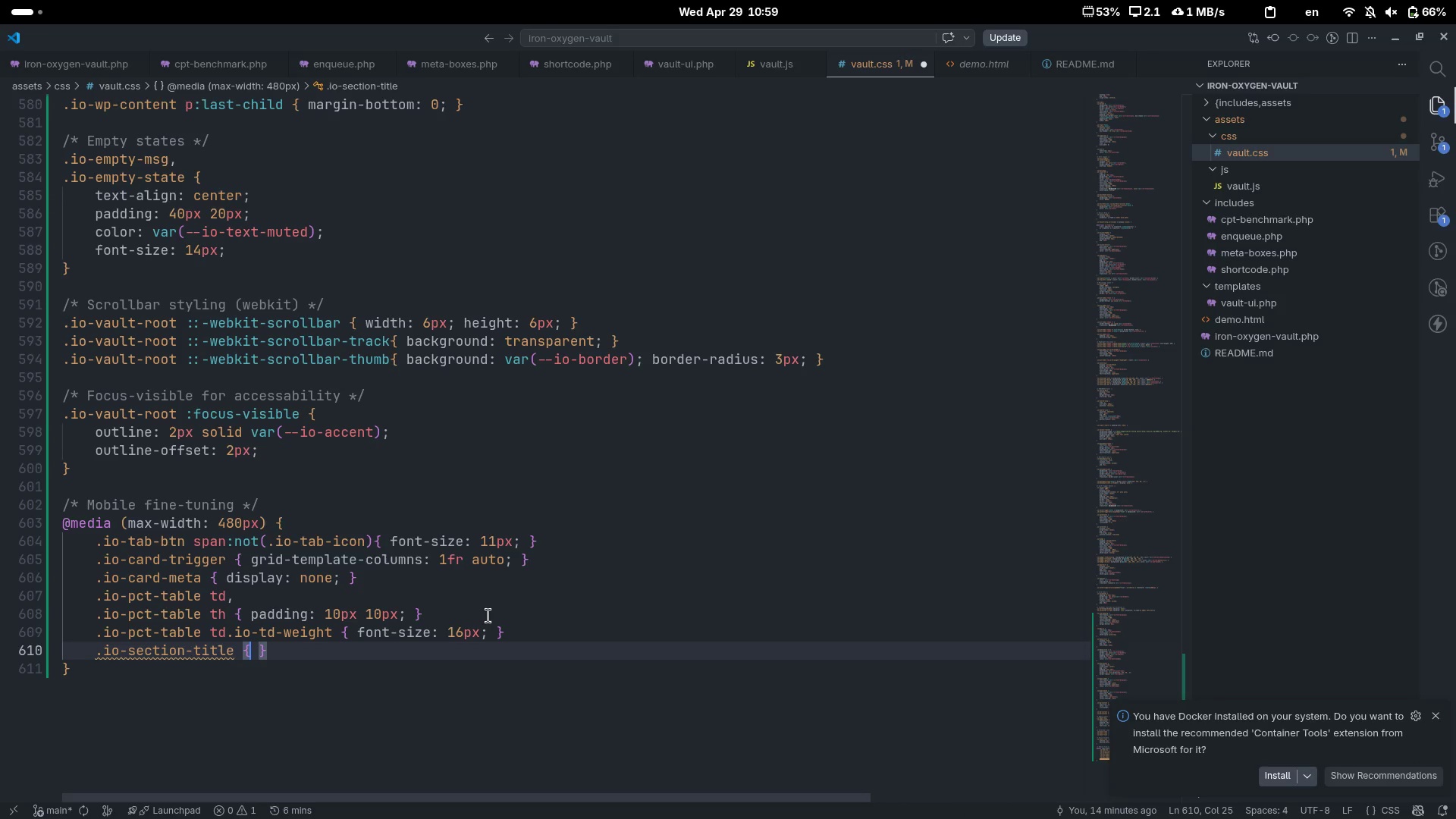 
key(ArrowLeft)
 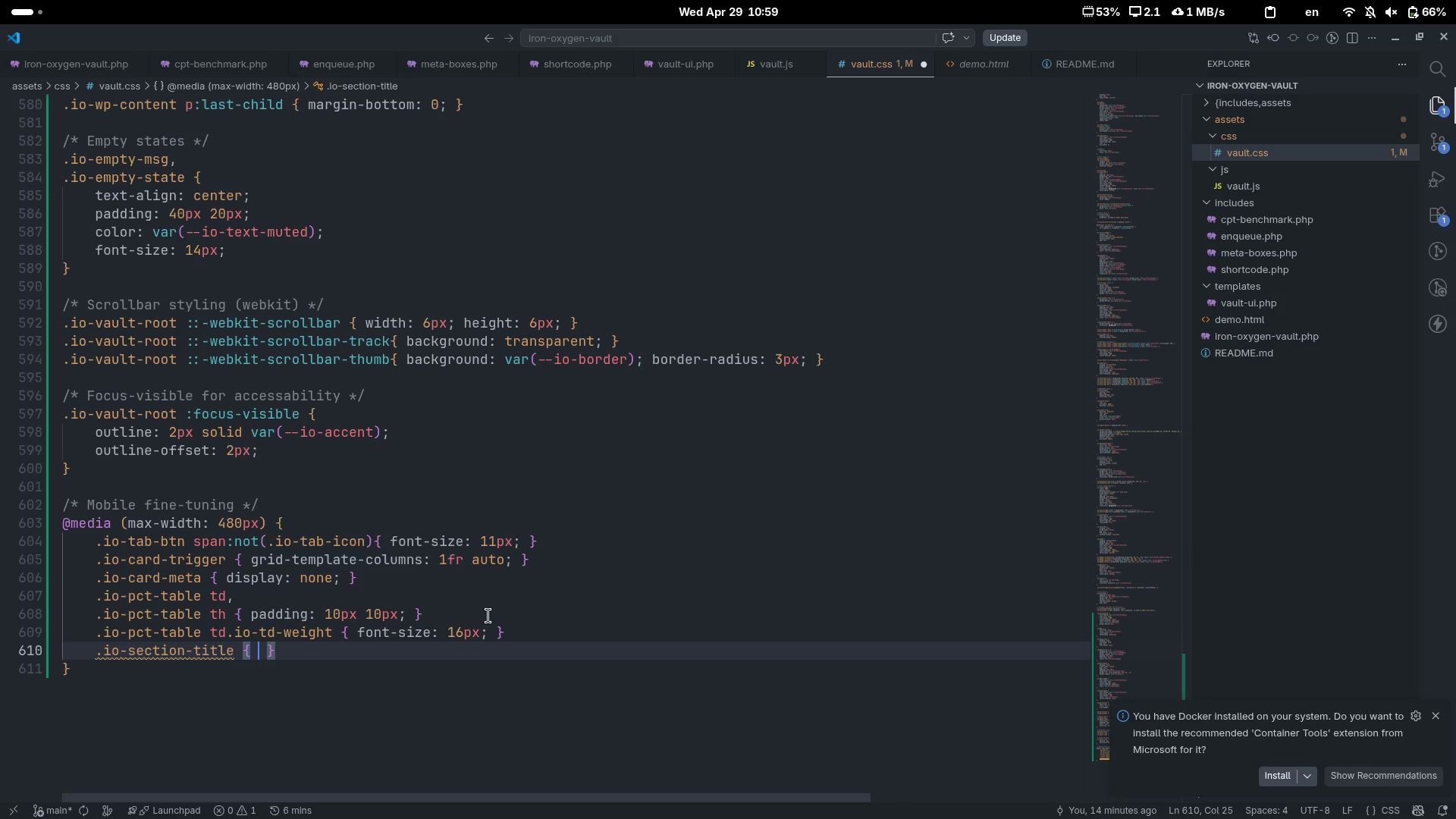 
type( font-siz)
key(Tab)
type(18px)
 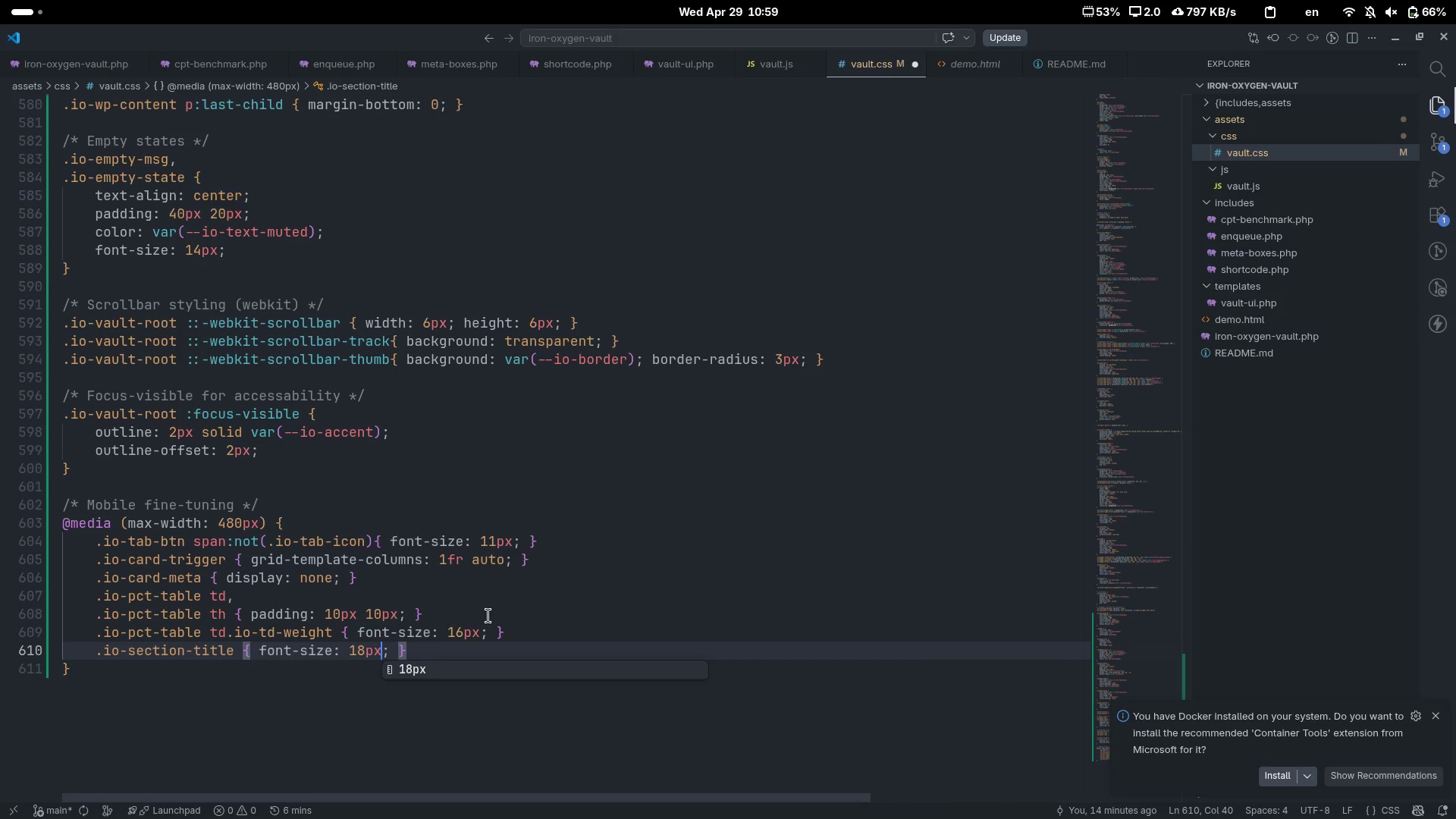 
key(Control+ControlLeft)
 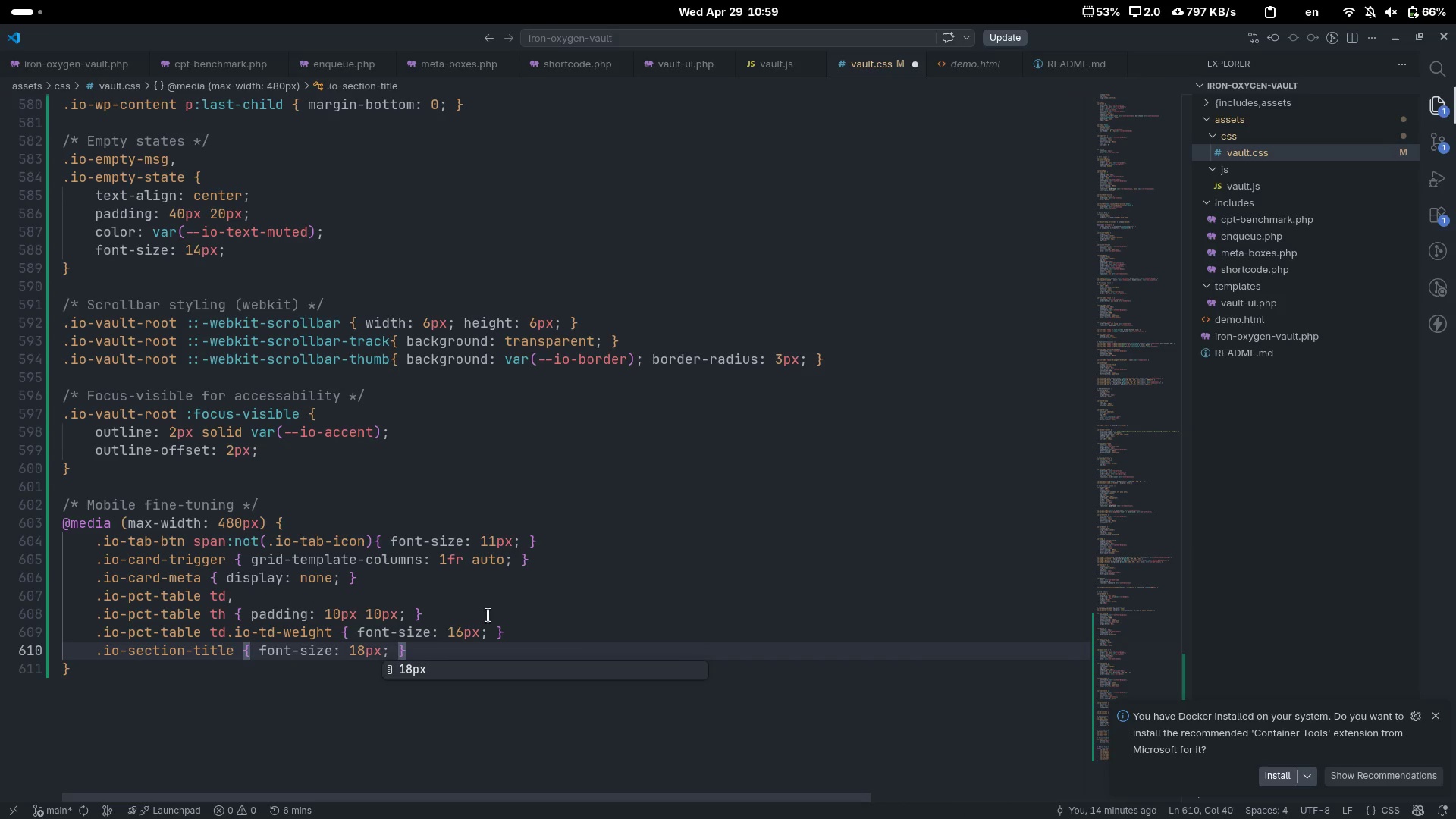 
key(Control+S)
 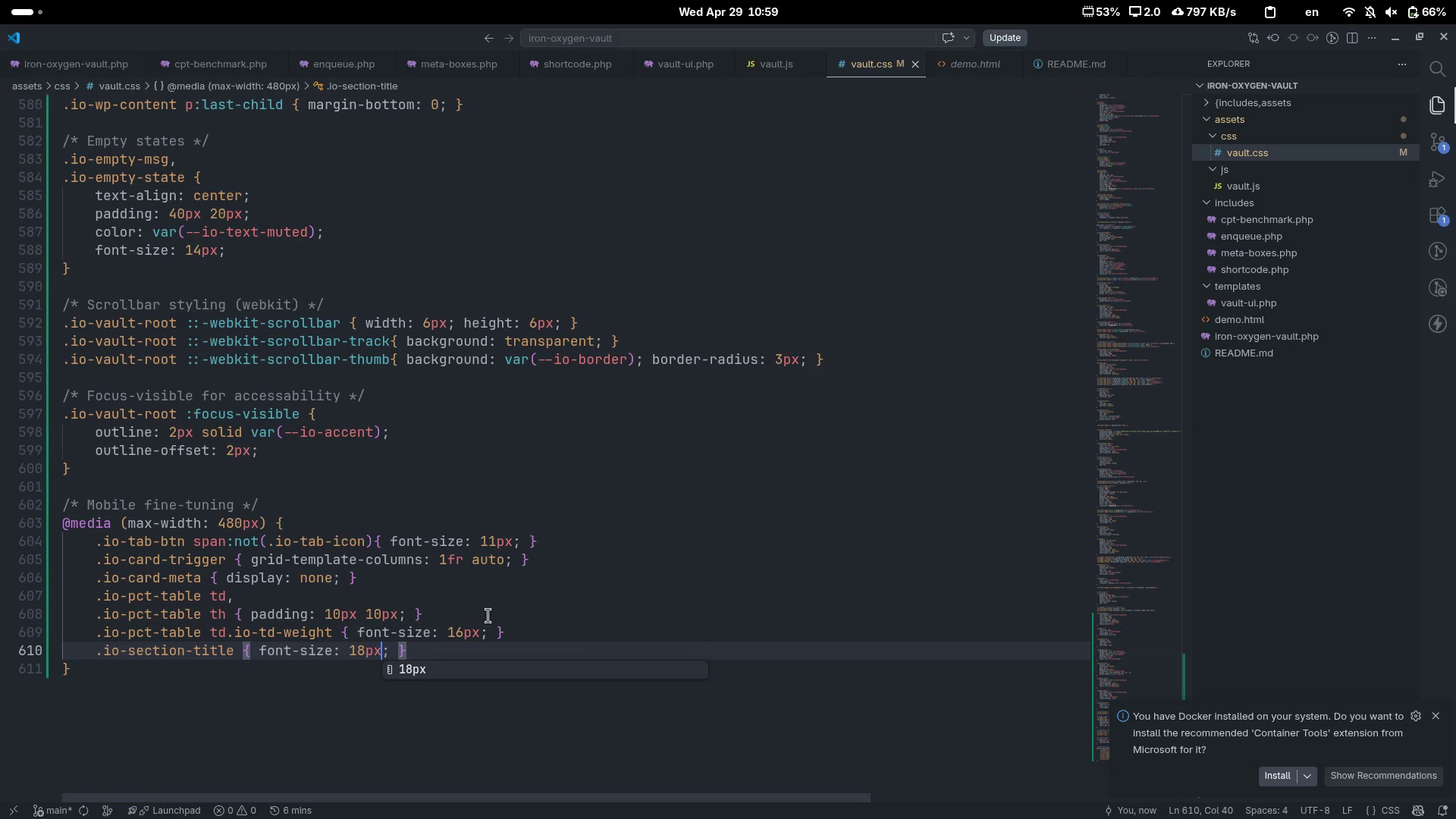 
key(Escape)
 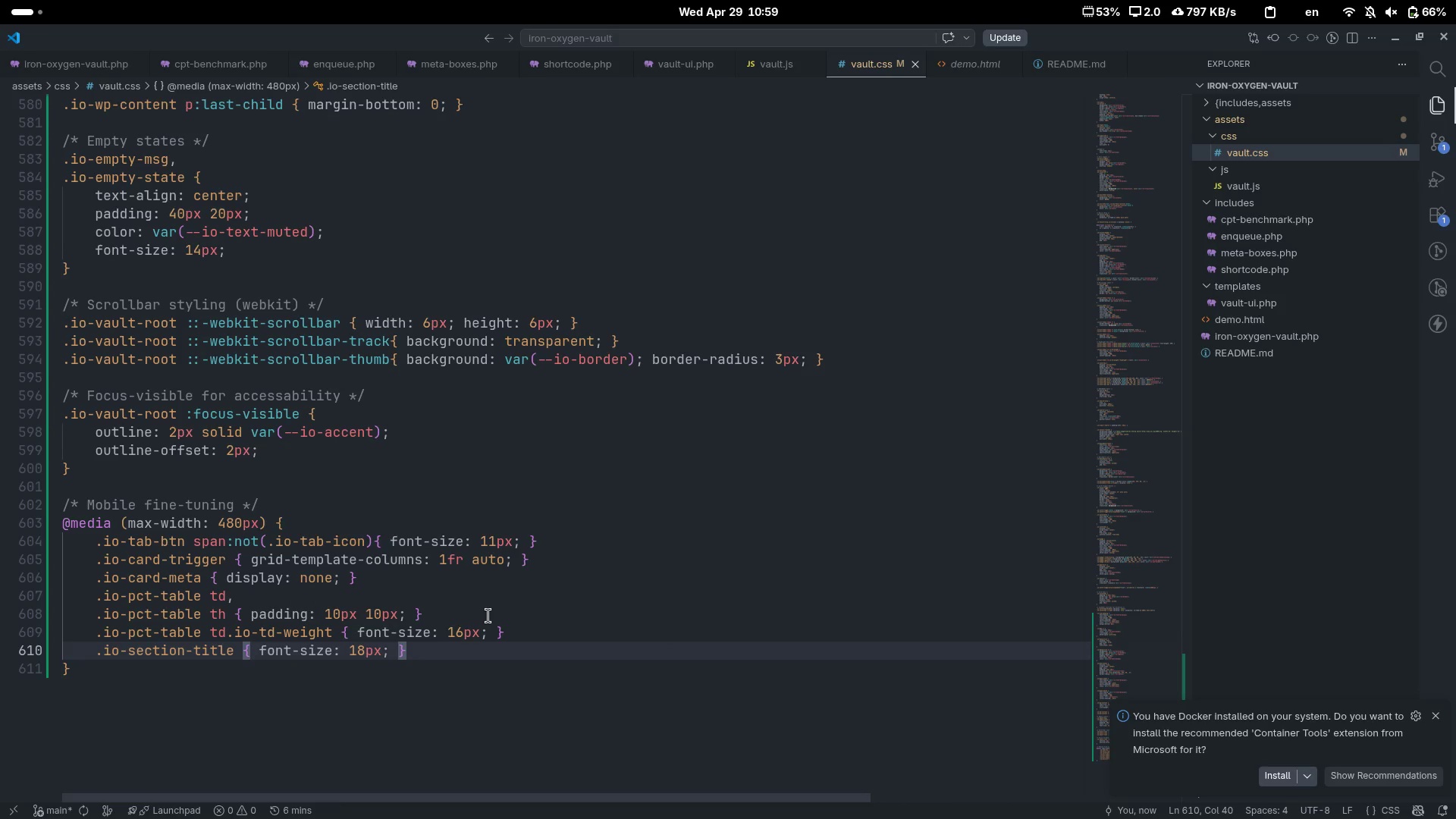 
key(Control+ControlLeft)
 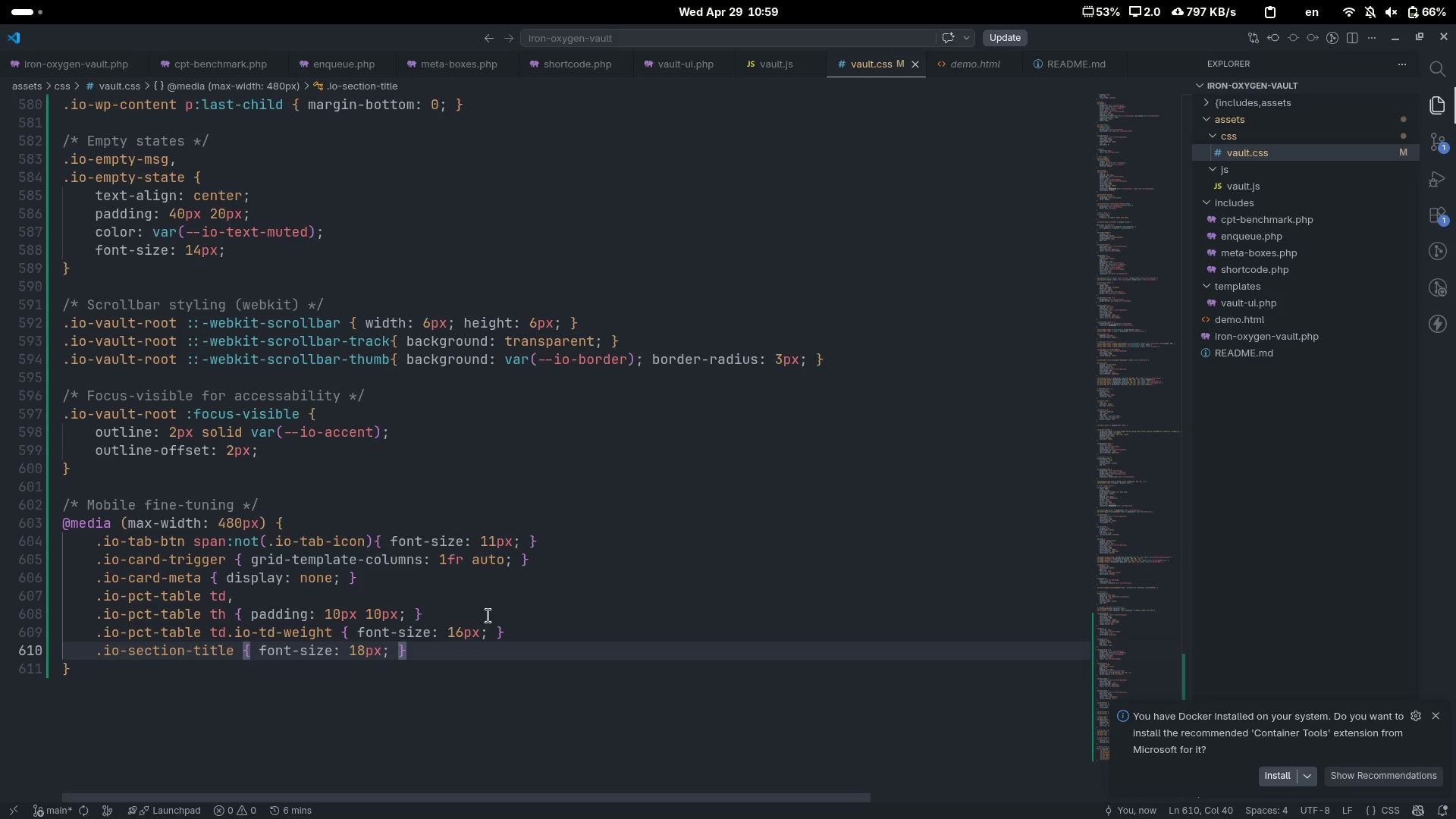 
key(Control+S)
 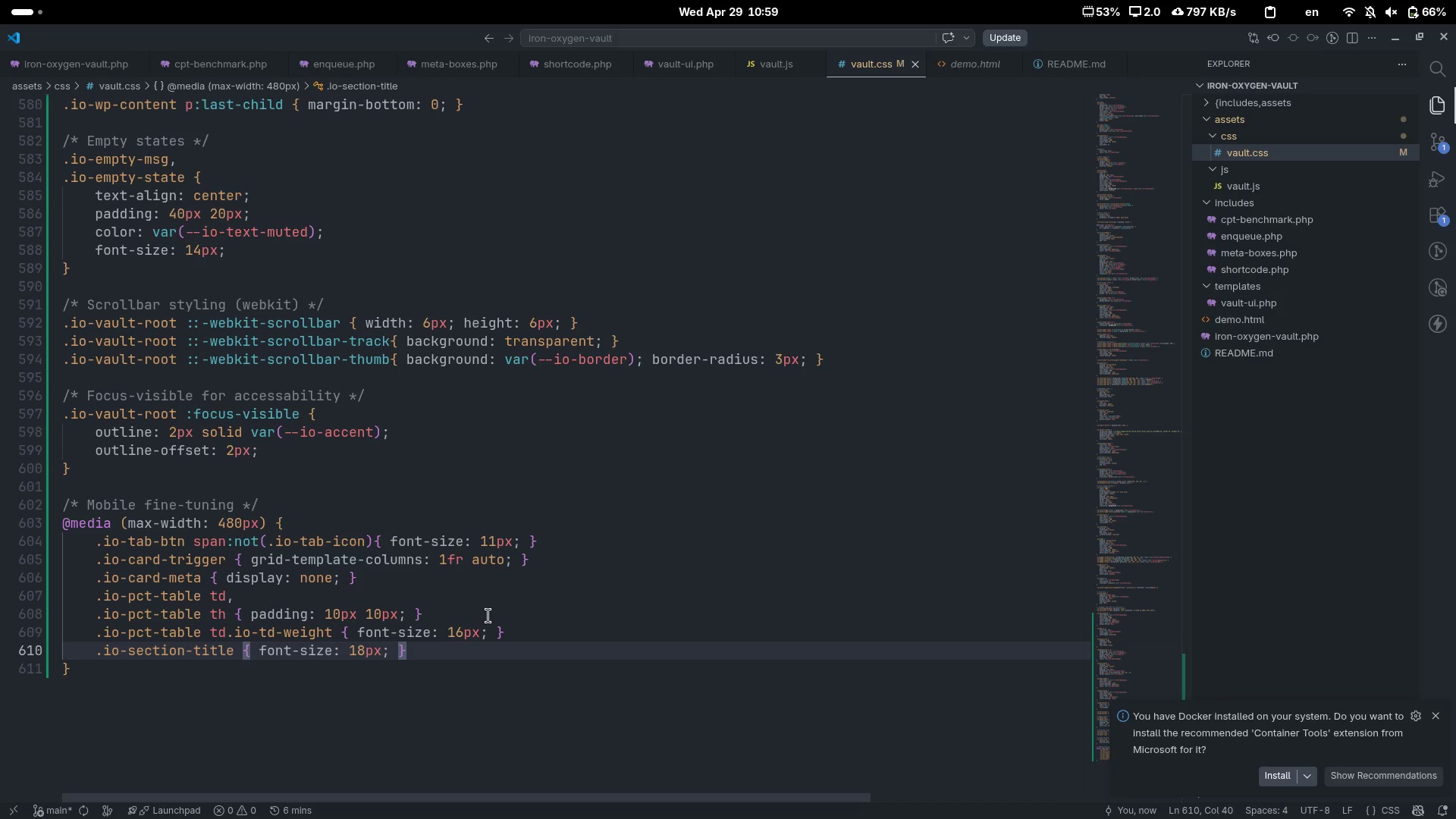 
key(Control+ControlLeft)
 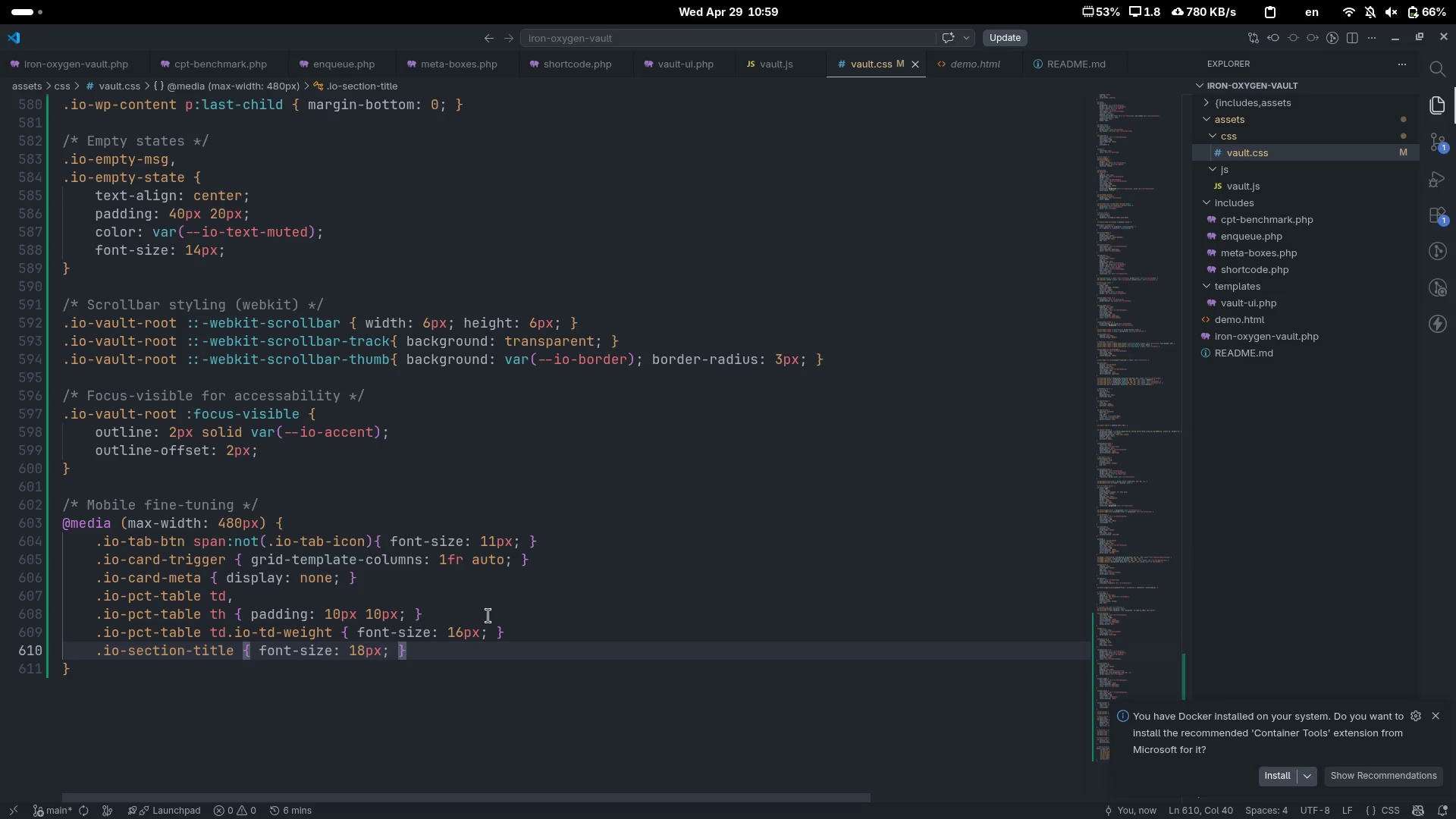 
key(Control+S)
 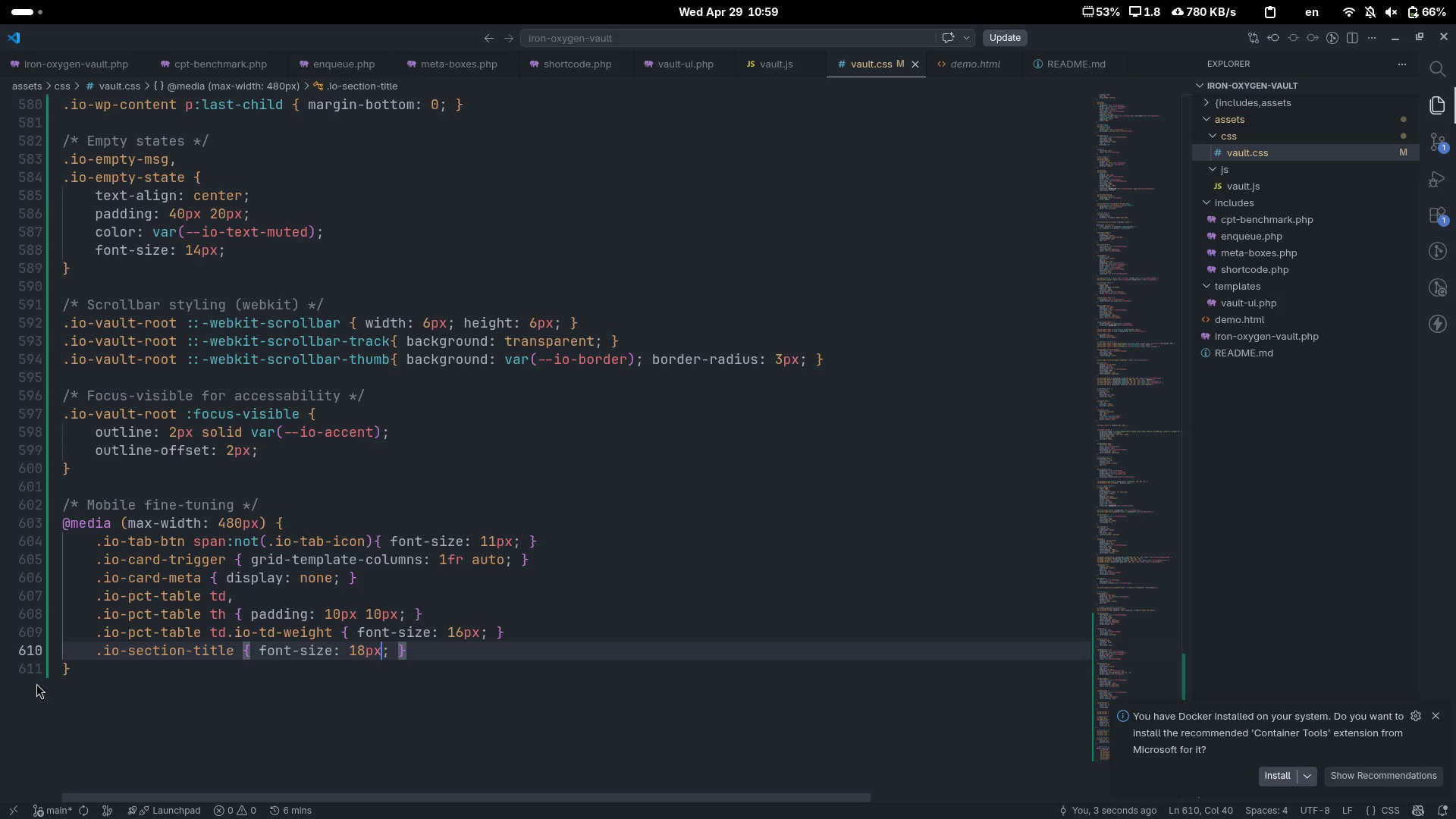 
left_click_drag(start_coordinate=[109, 684], to_coordinate=[0, 466])
 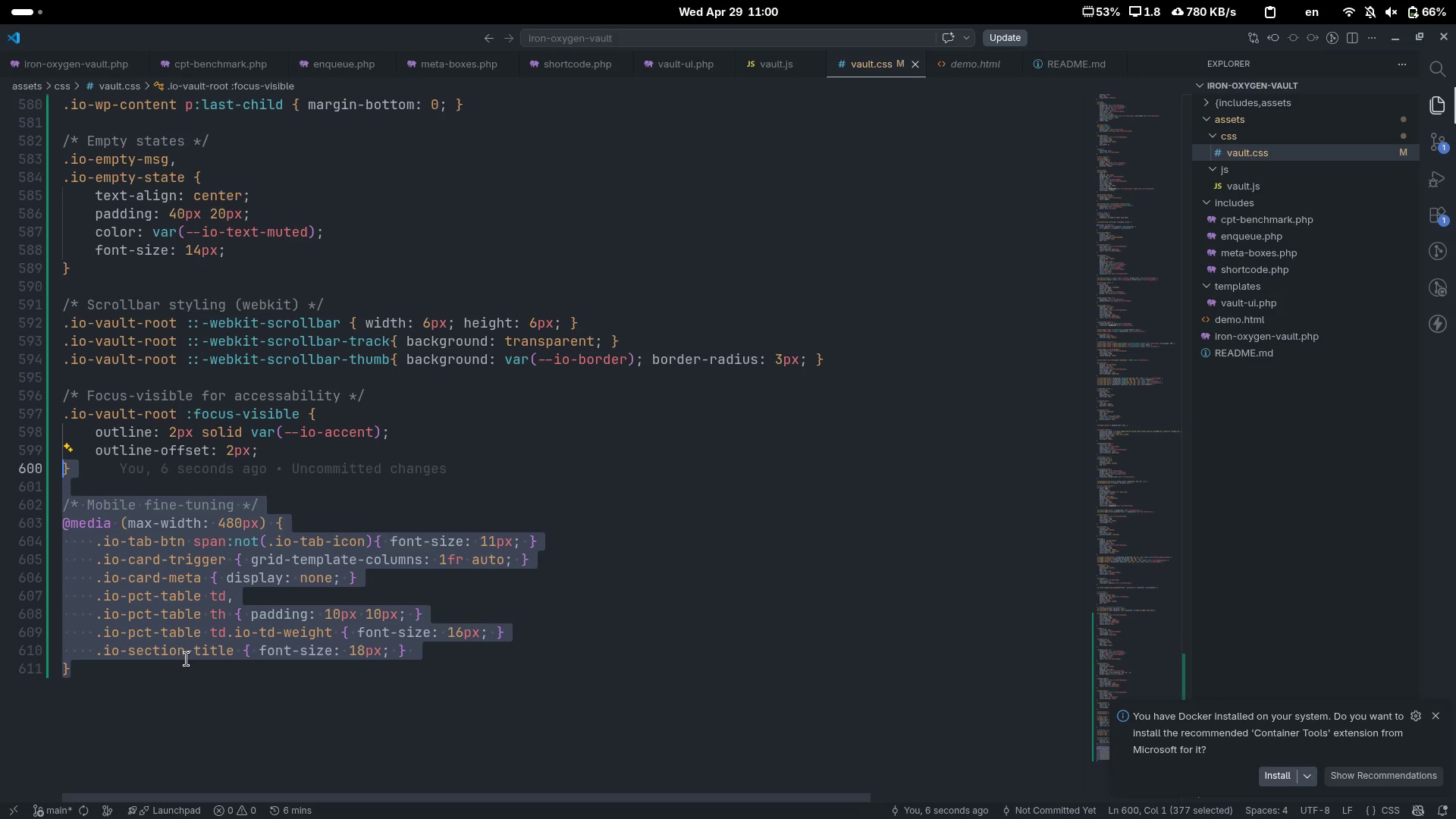 
left_click([155, 691])
 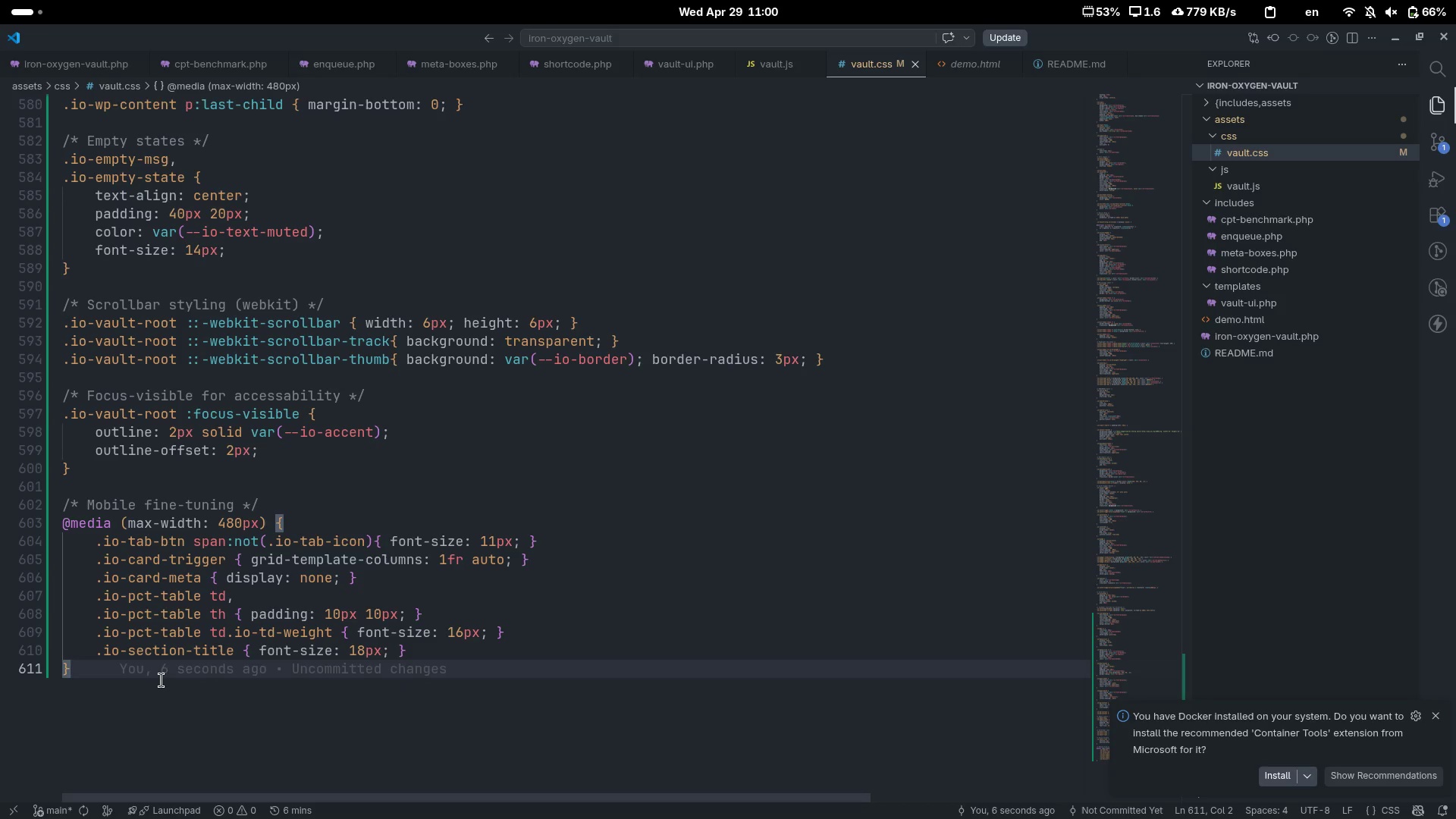 
wait(12.56)
 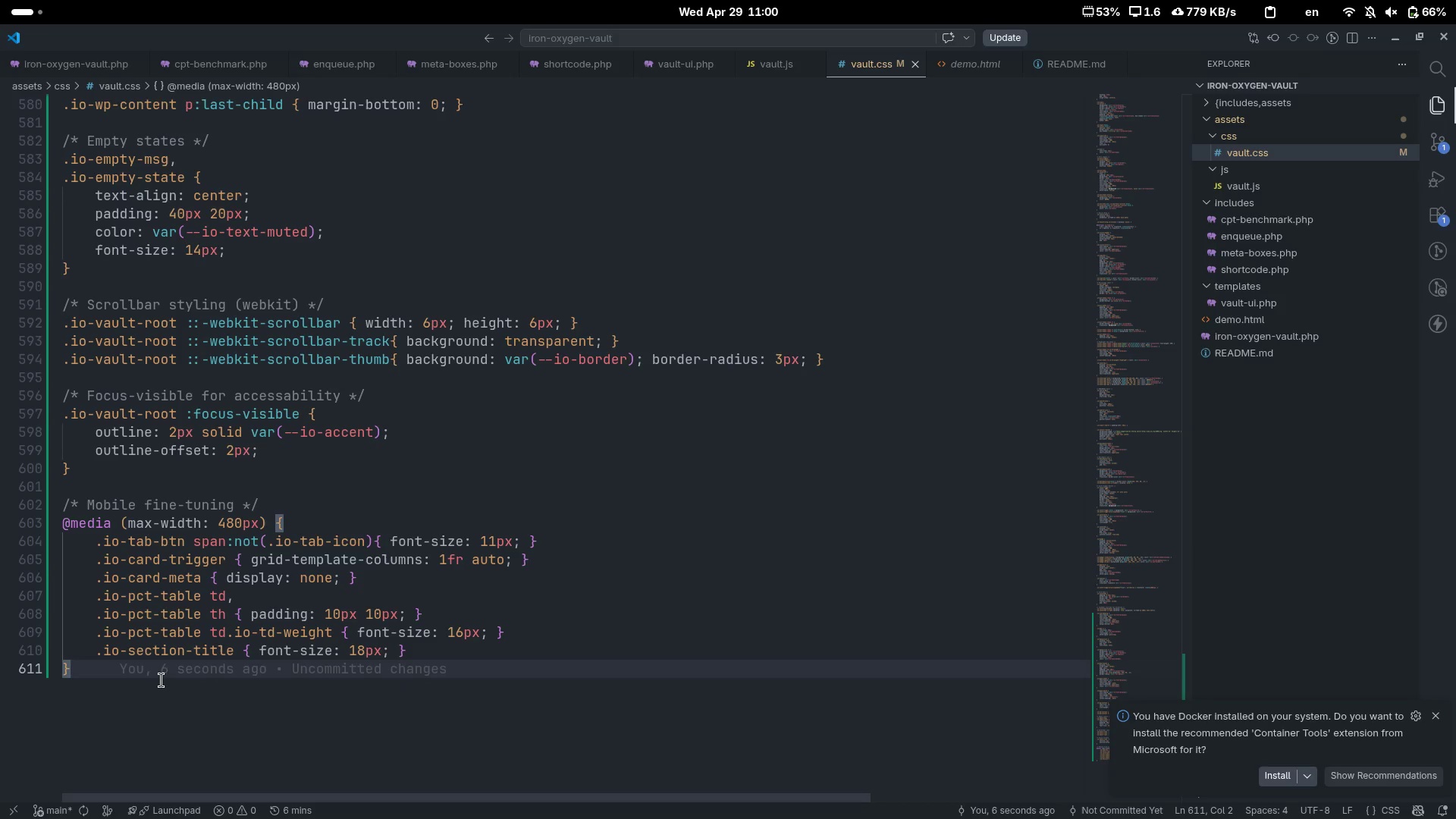 
left_click([1246, 190])
 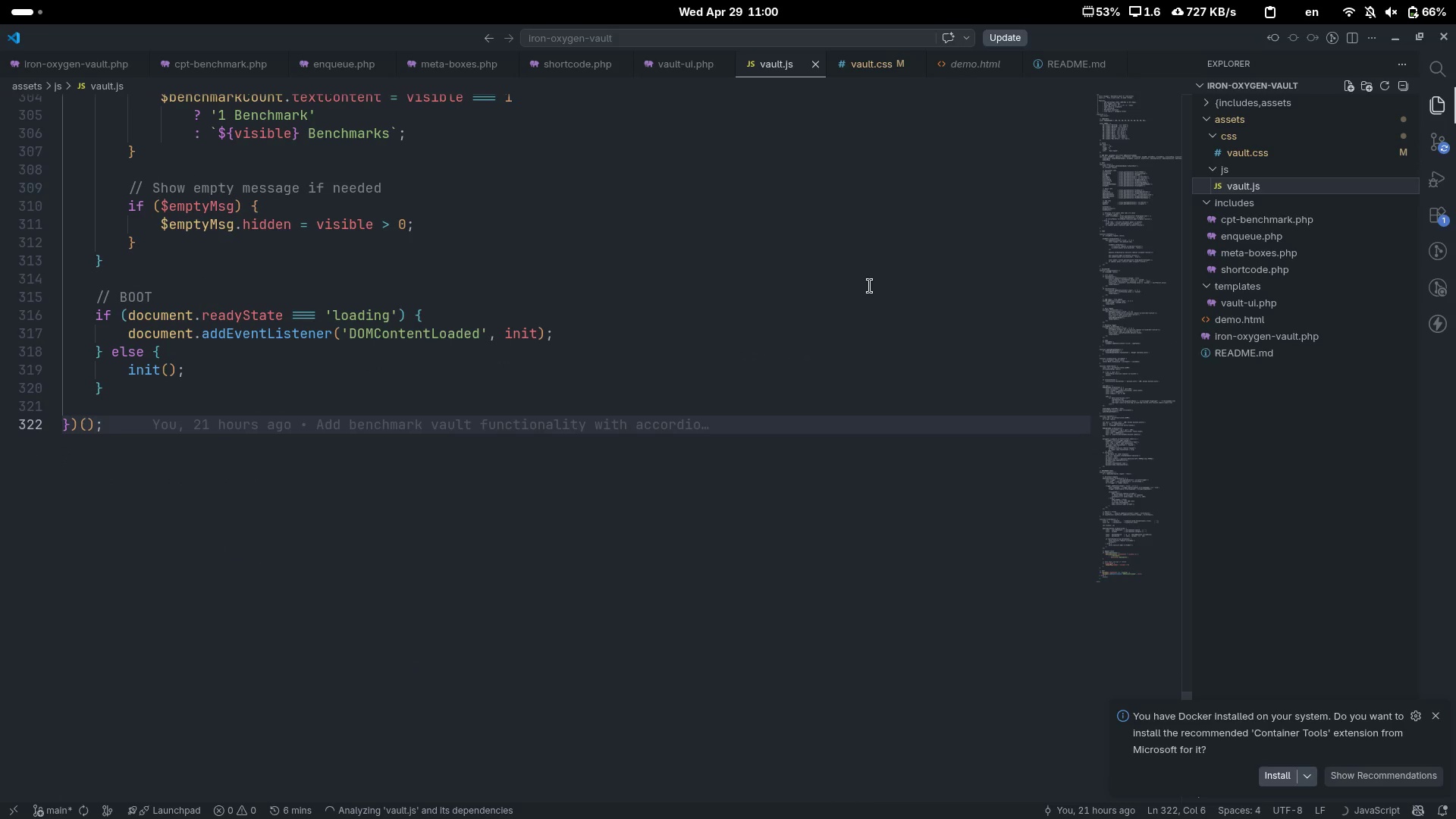 
scroll: coordinate [847, 305], scroll_direction: up, amount: 6.0
 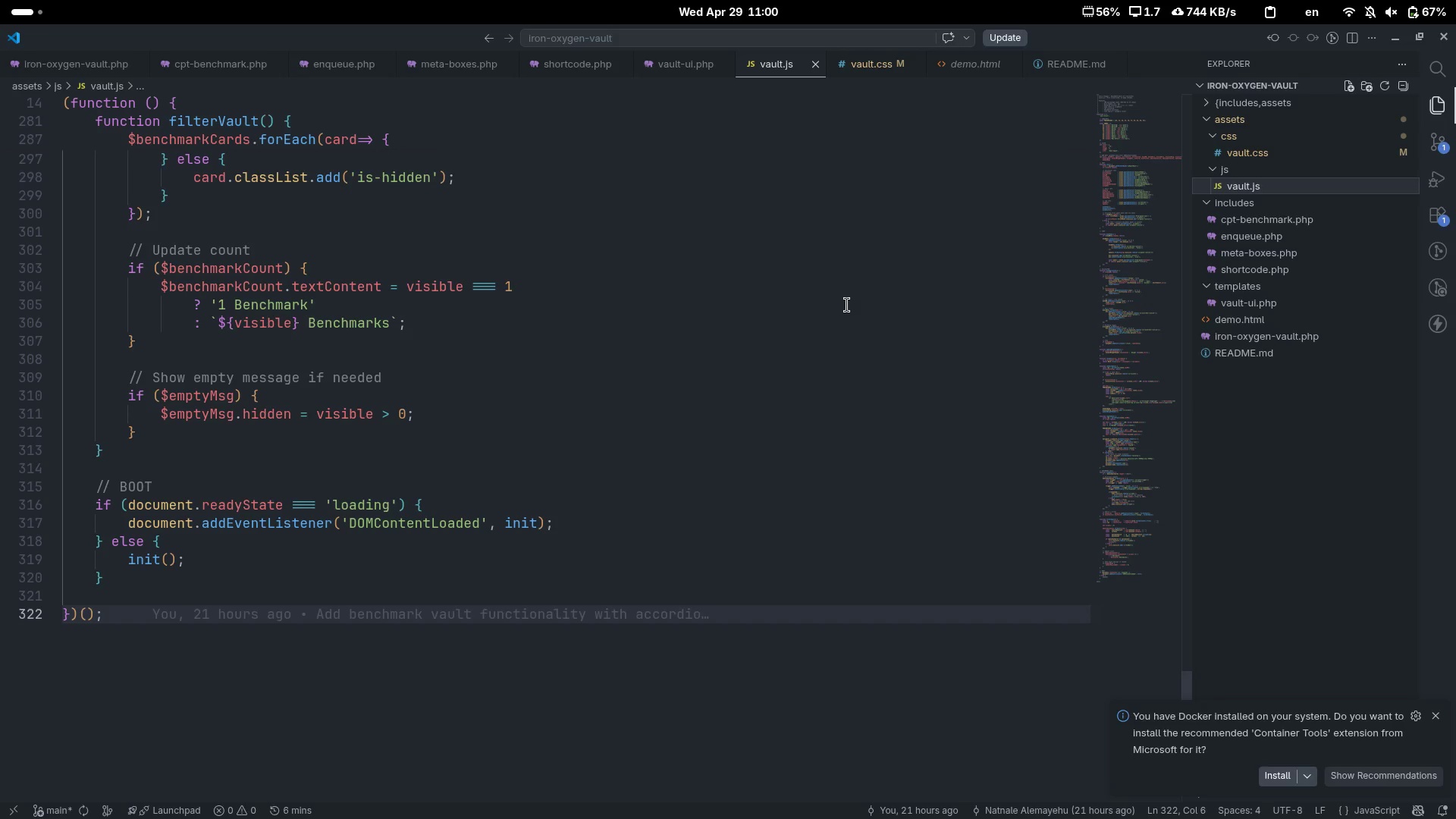 
wait(22.18)
 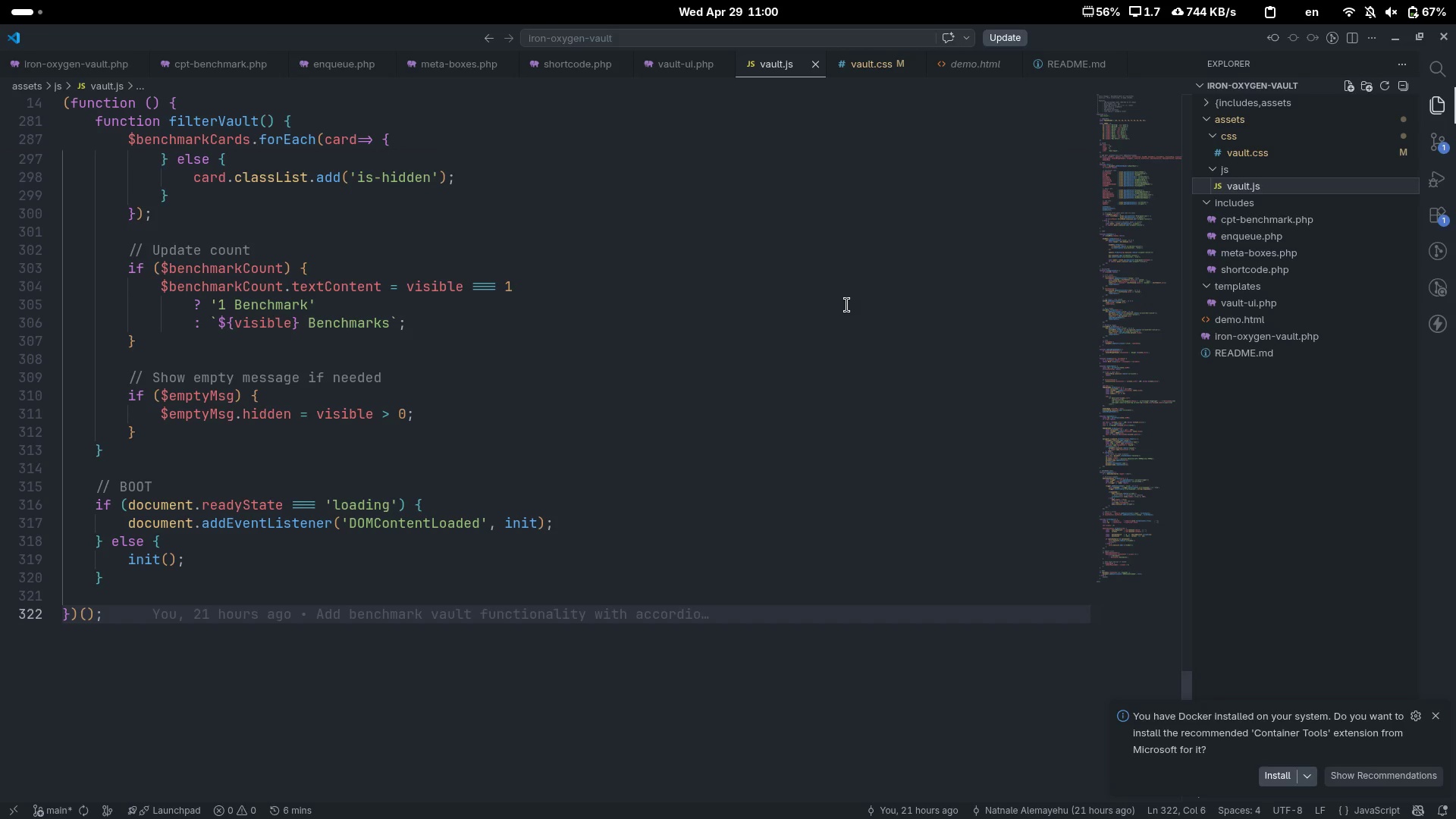 
left_click([1213, 322])
 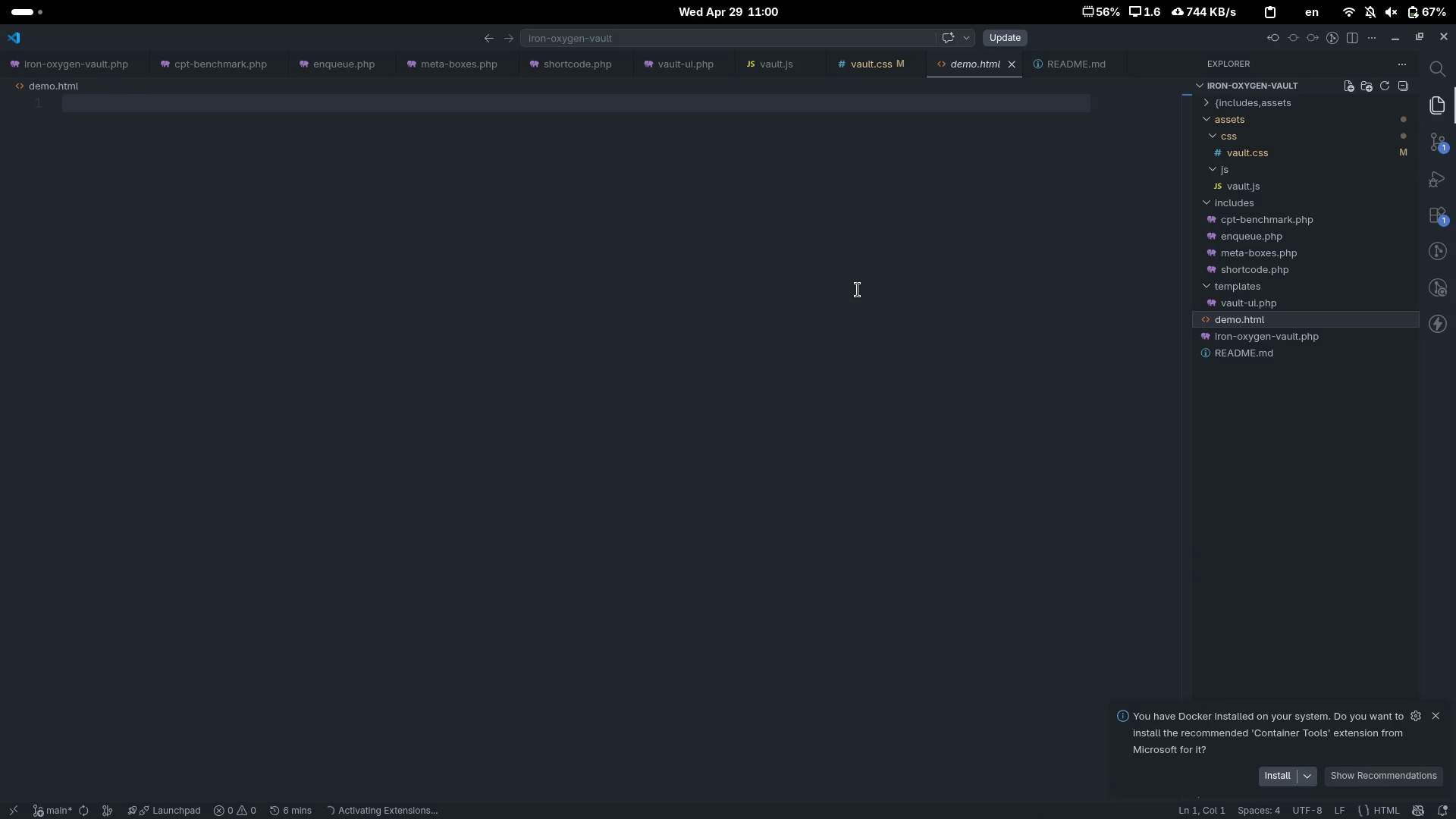 
left_click([858, 290])
 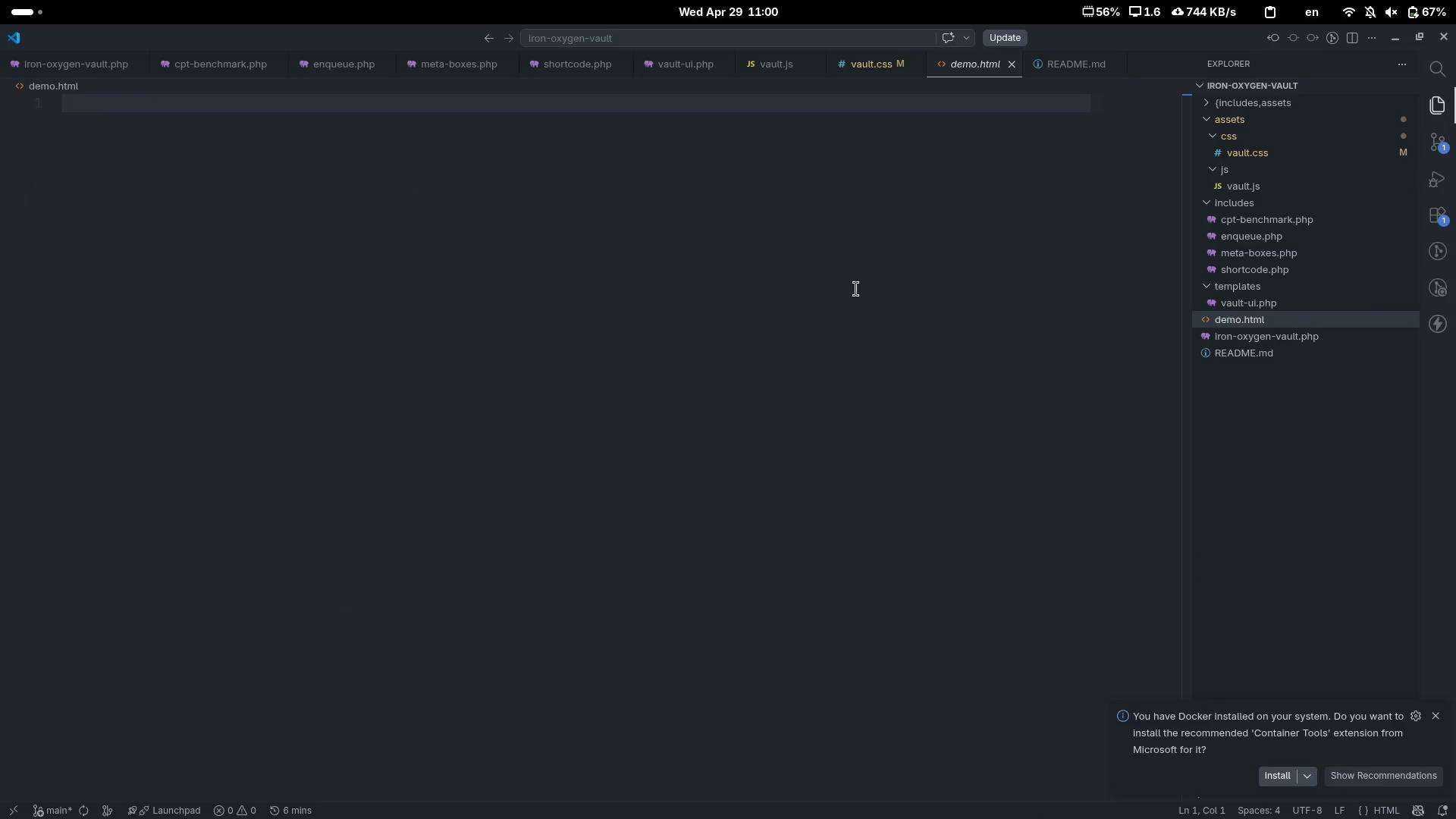 
key(Shift+Comma)
 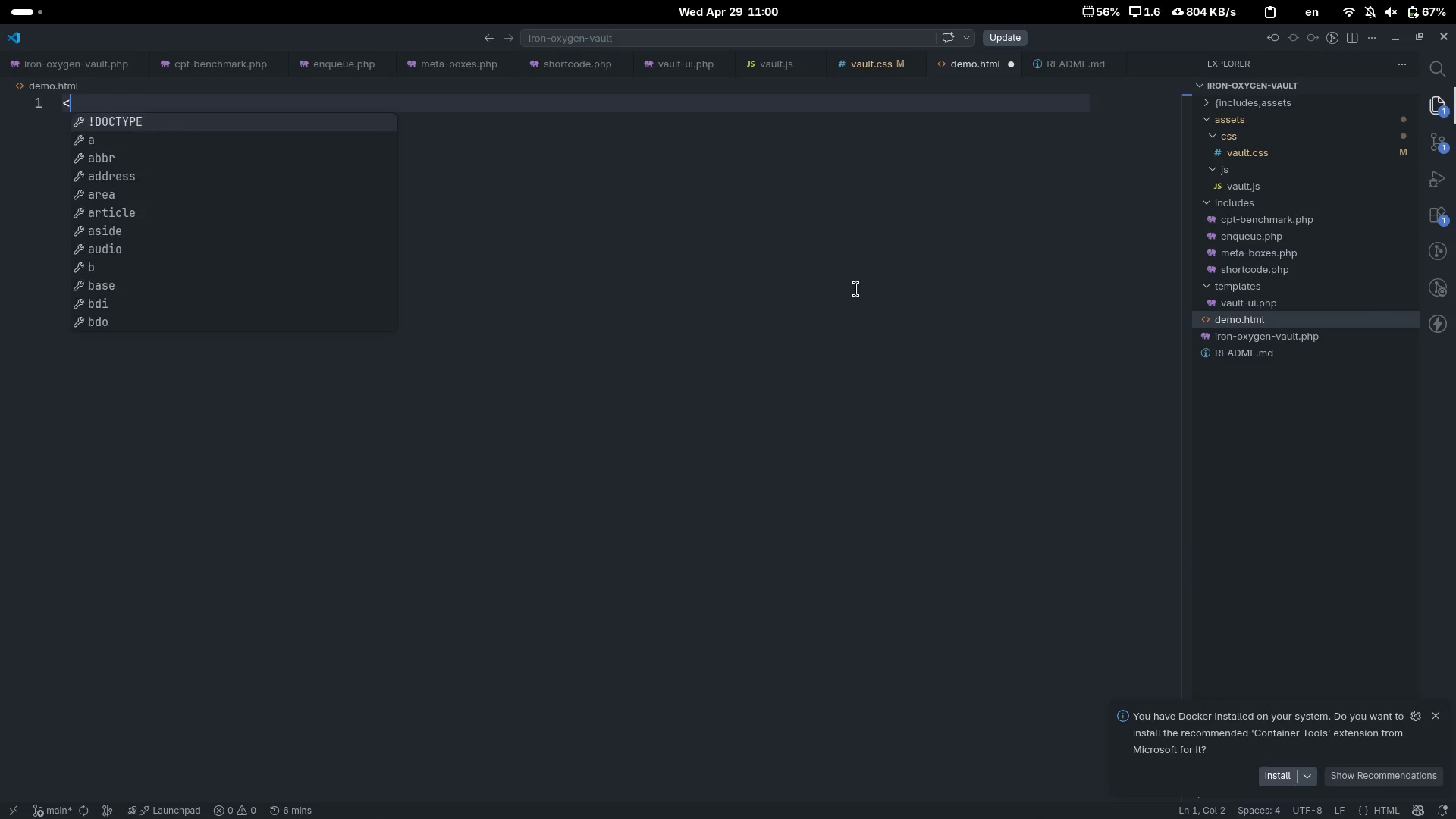 
key(Shift+Slash)
 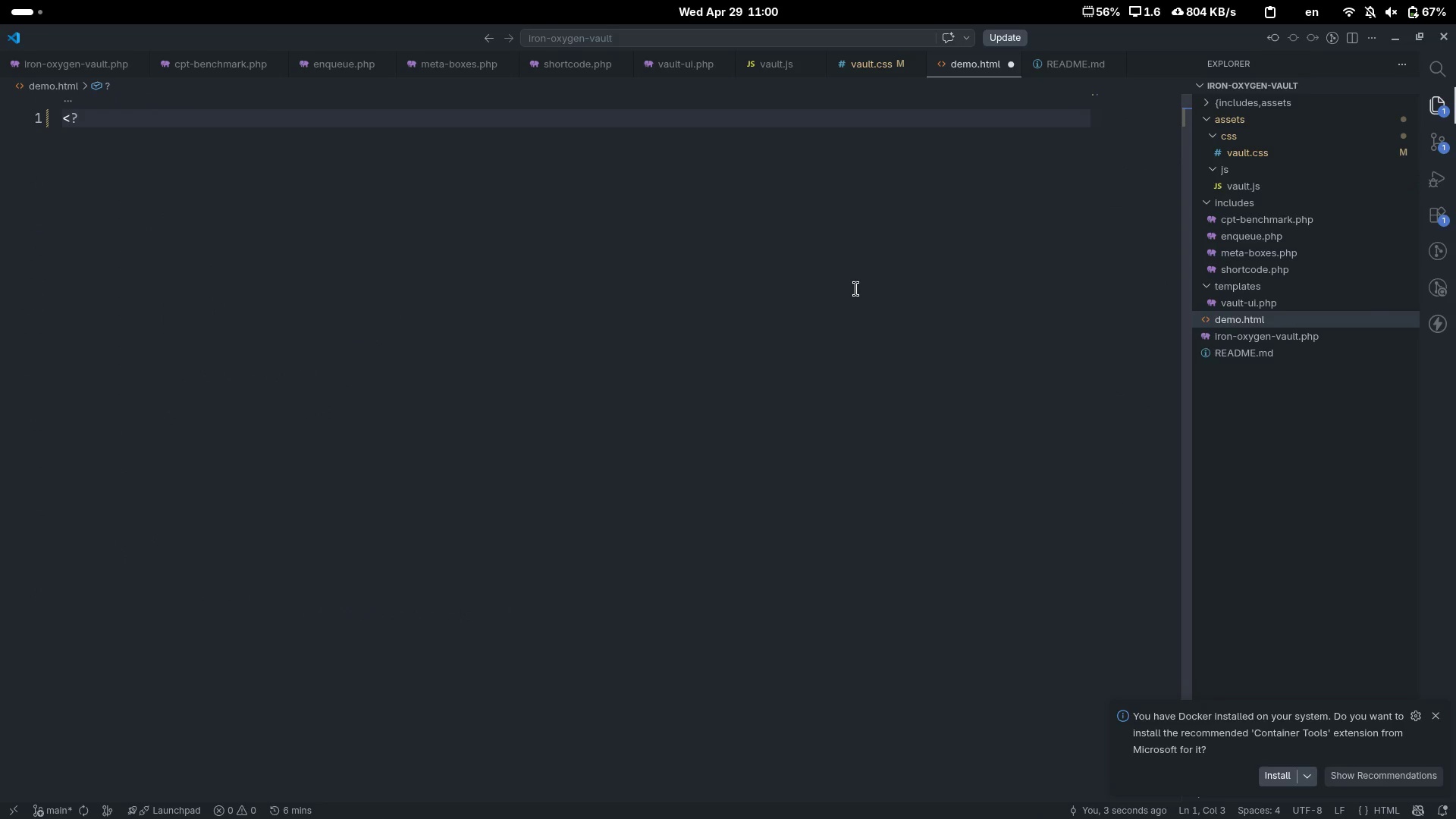 
key(Backspace)
 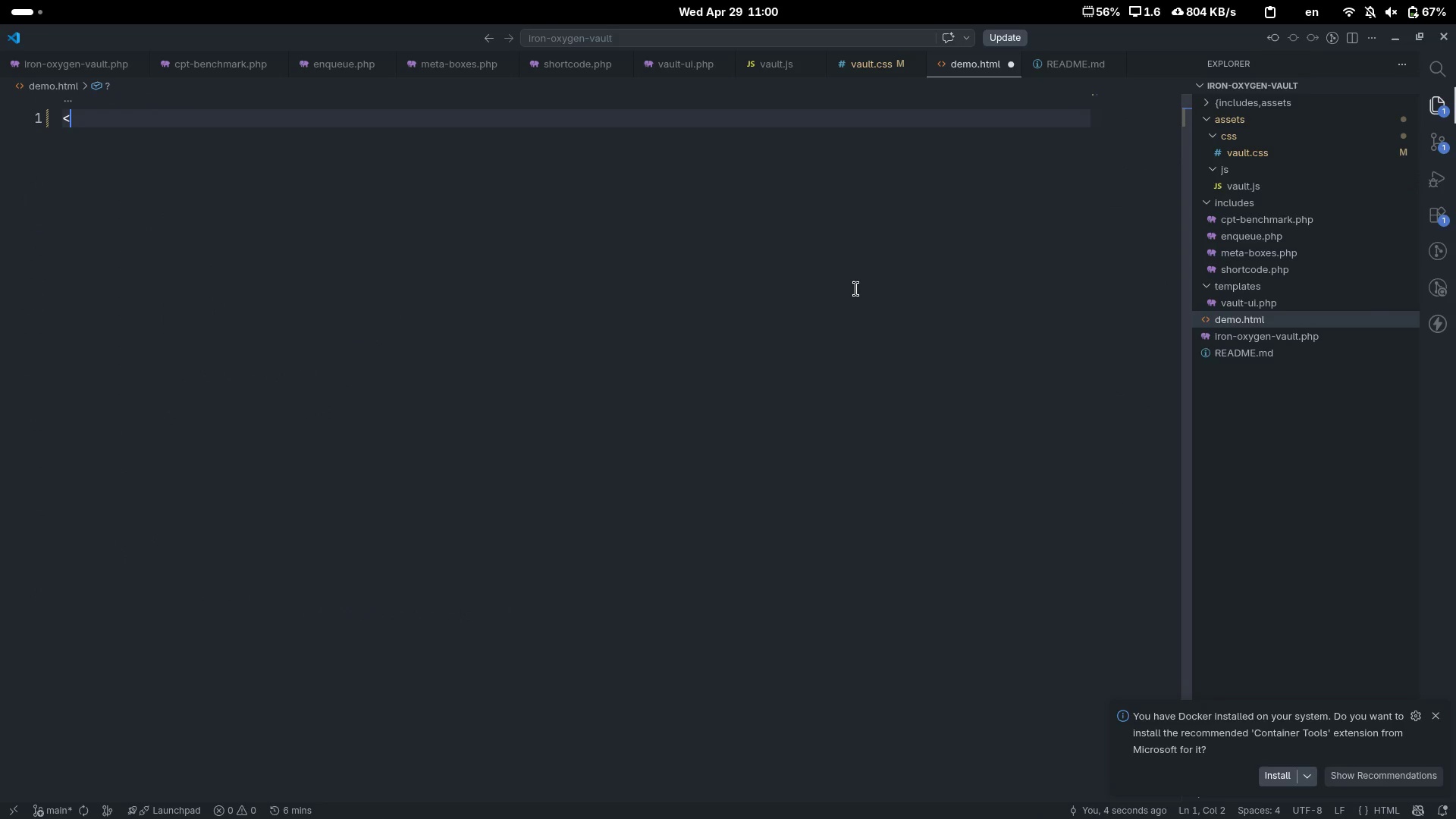 
key(Shift+1)
 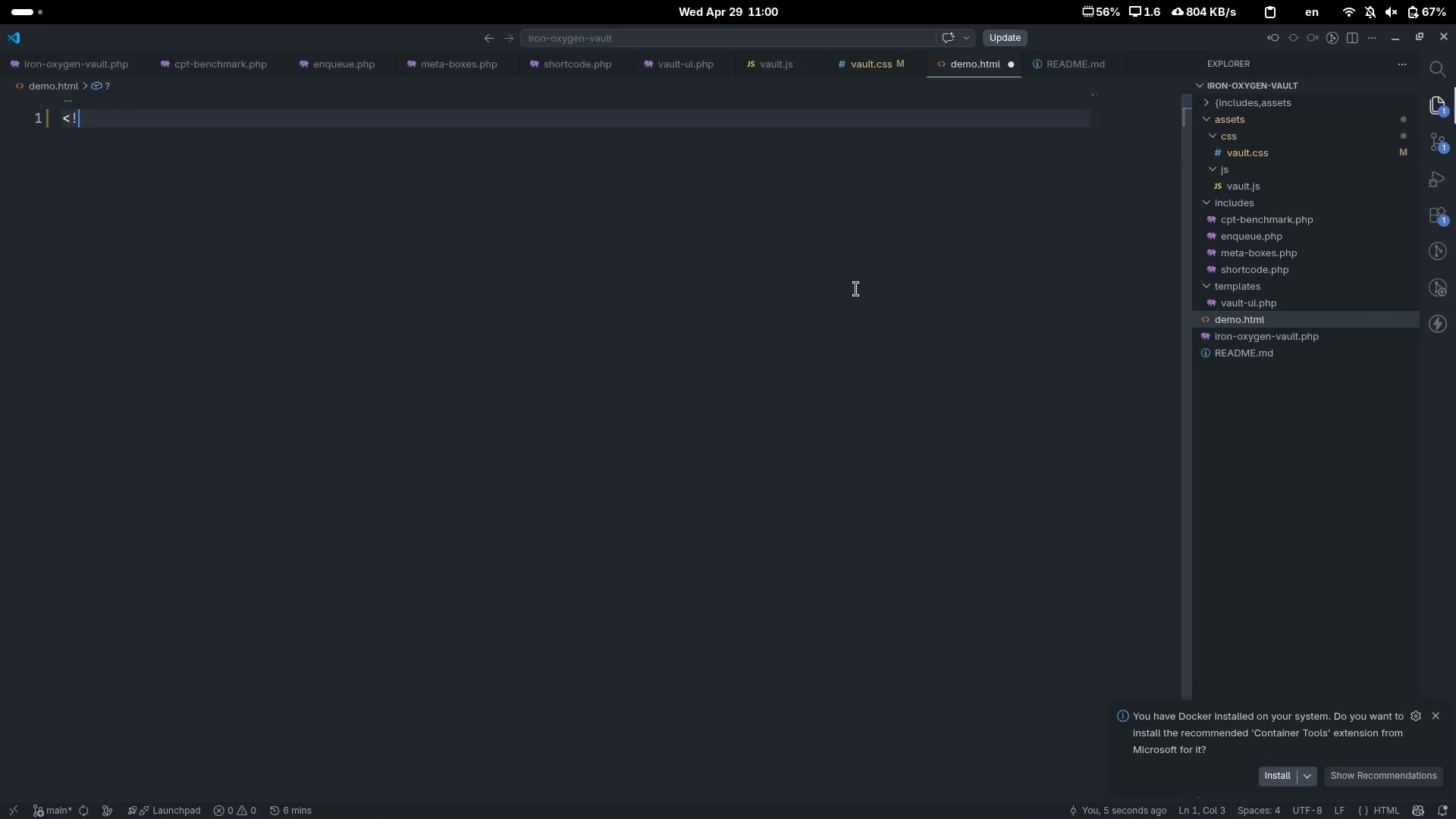 
key(Control+Backspace)
 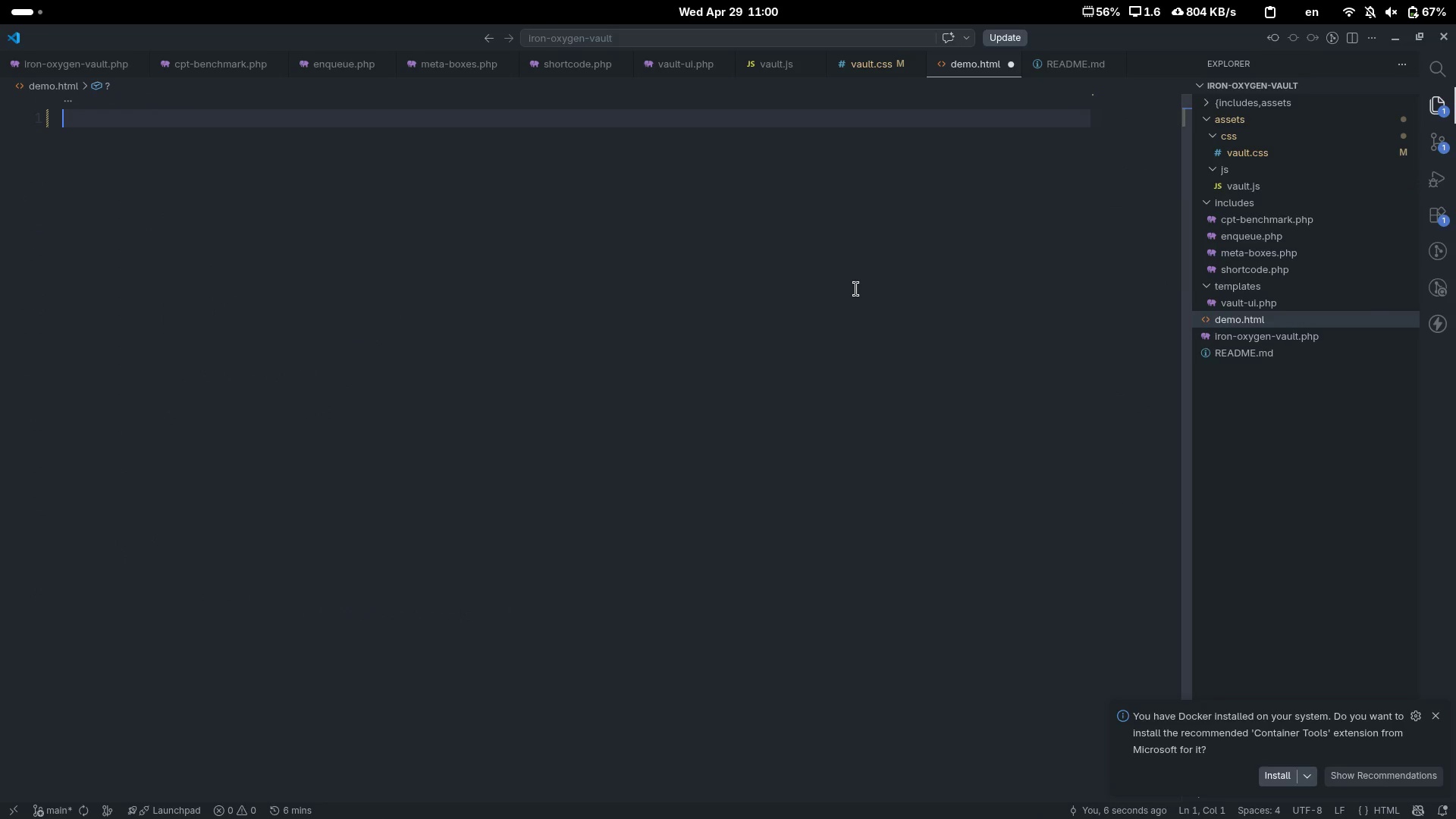 
key(Control+Backspace)
 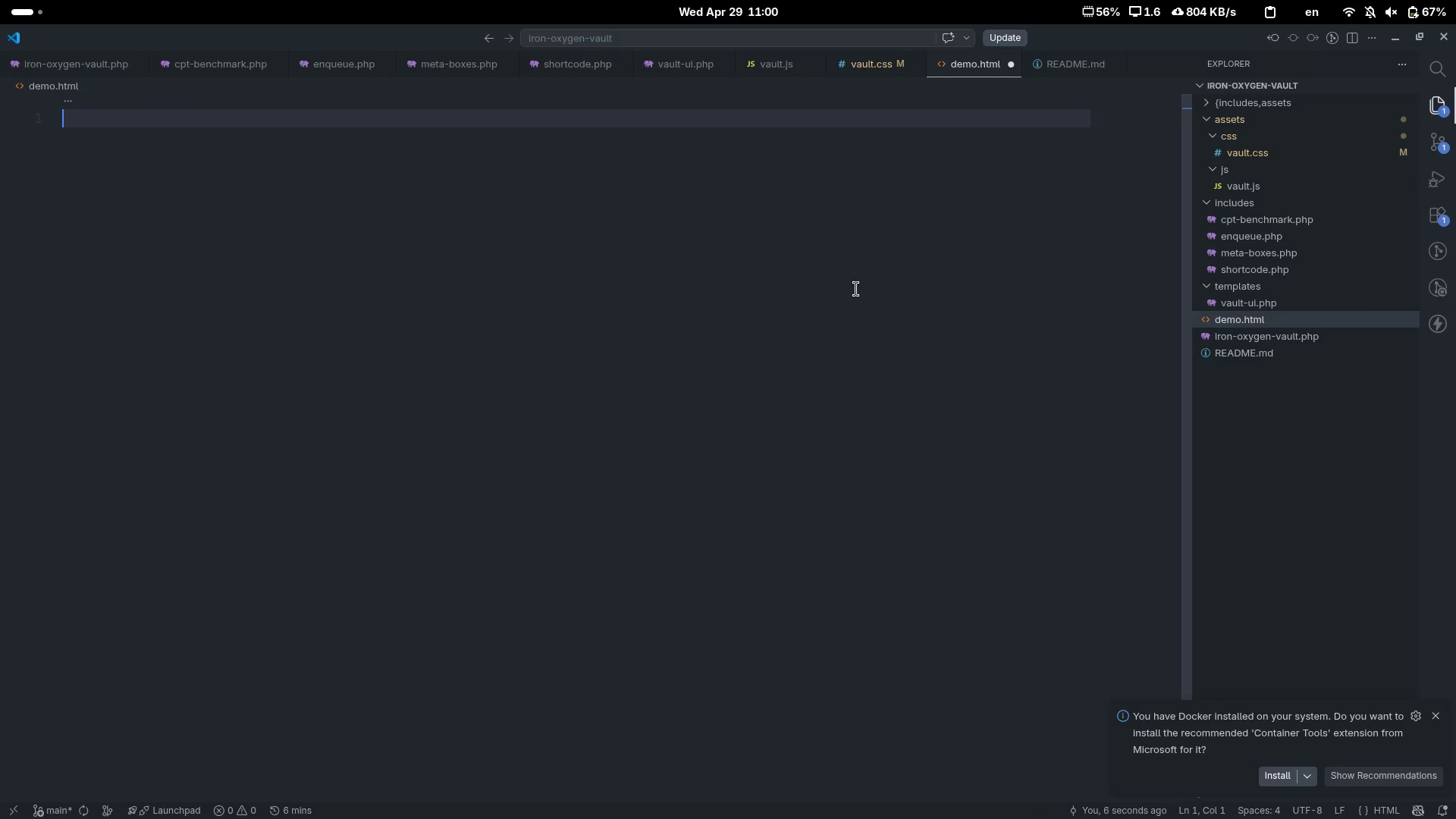 
key(Shift+1)
 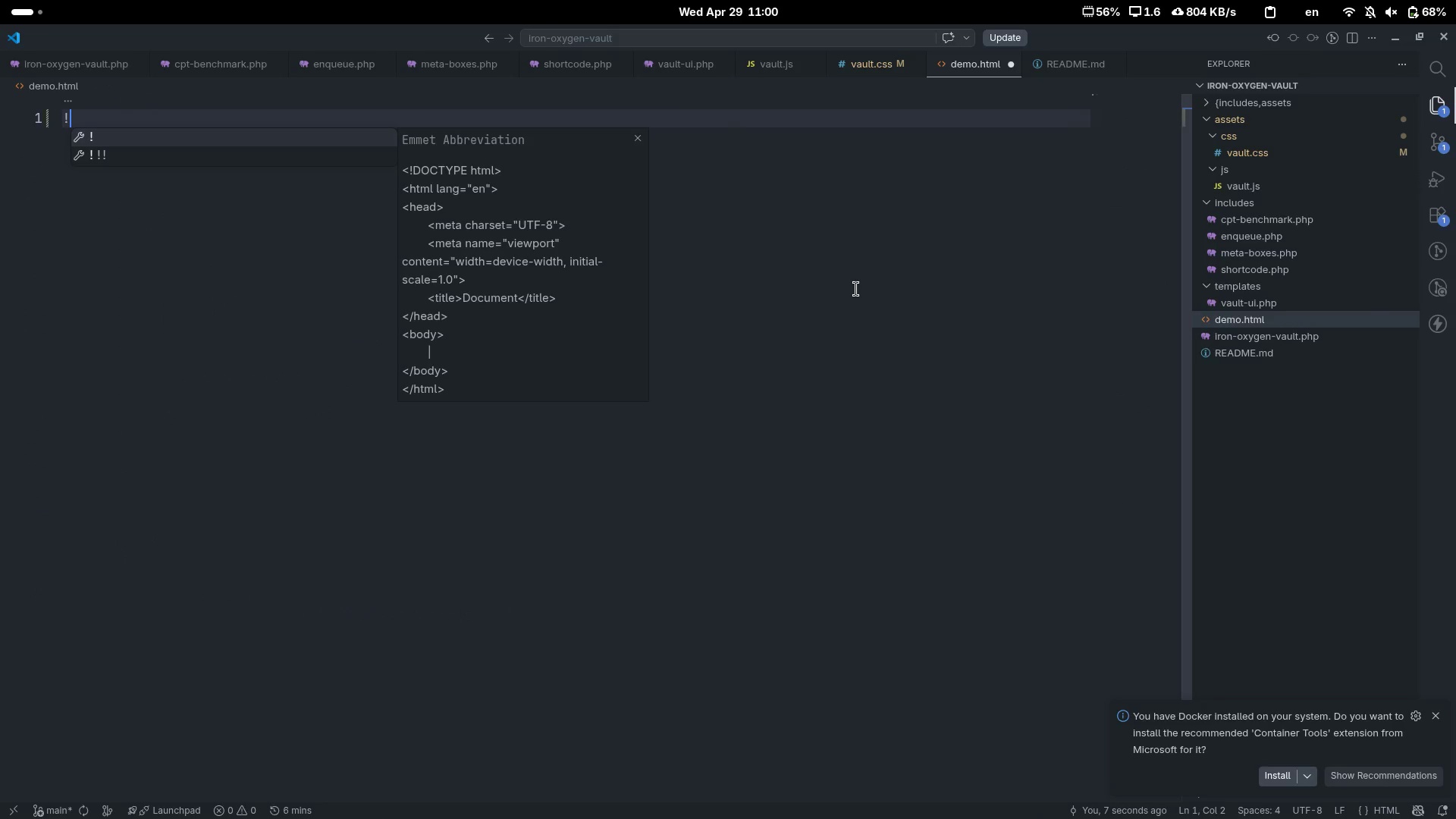 
key(Shift+ShiftLeft)
 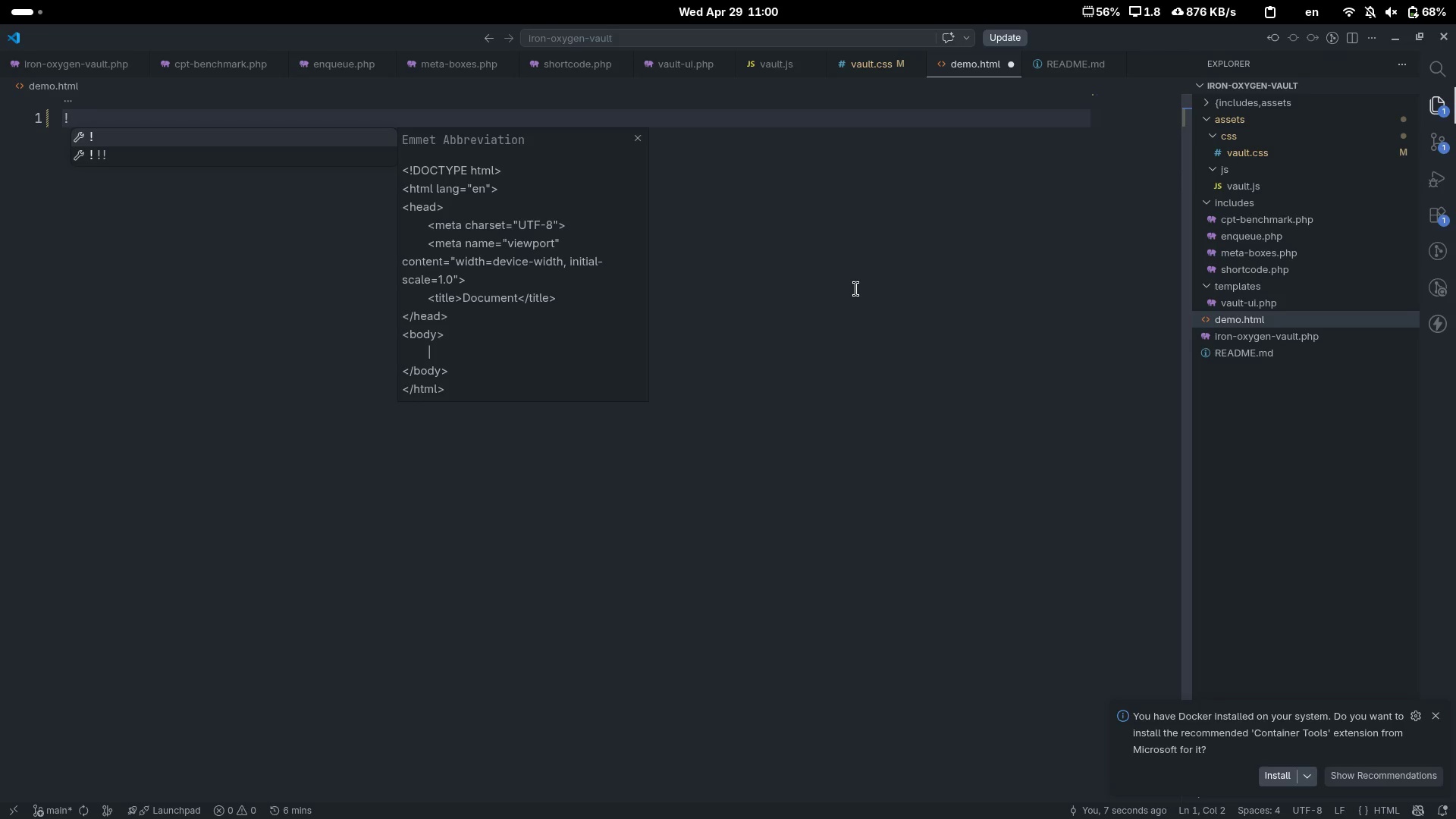 
key(Tab)
 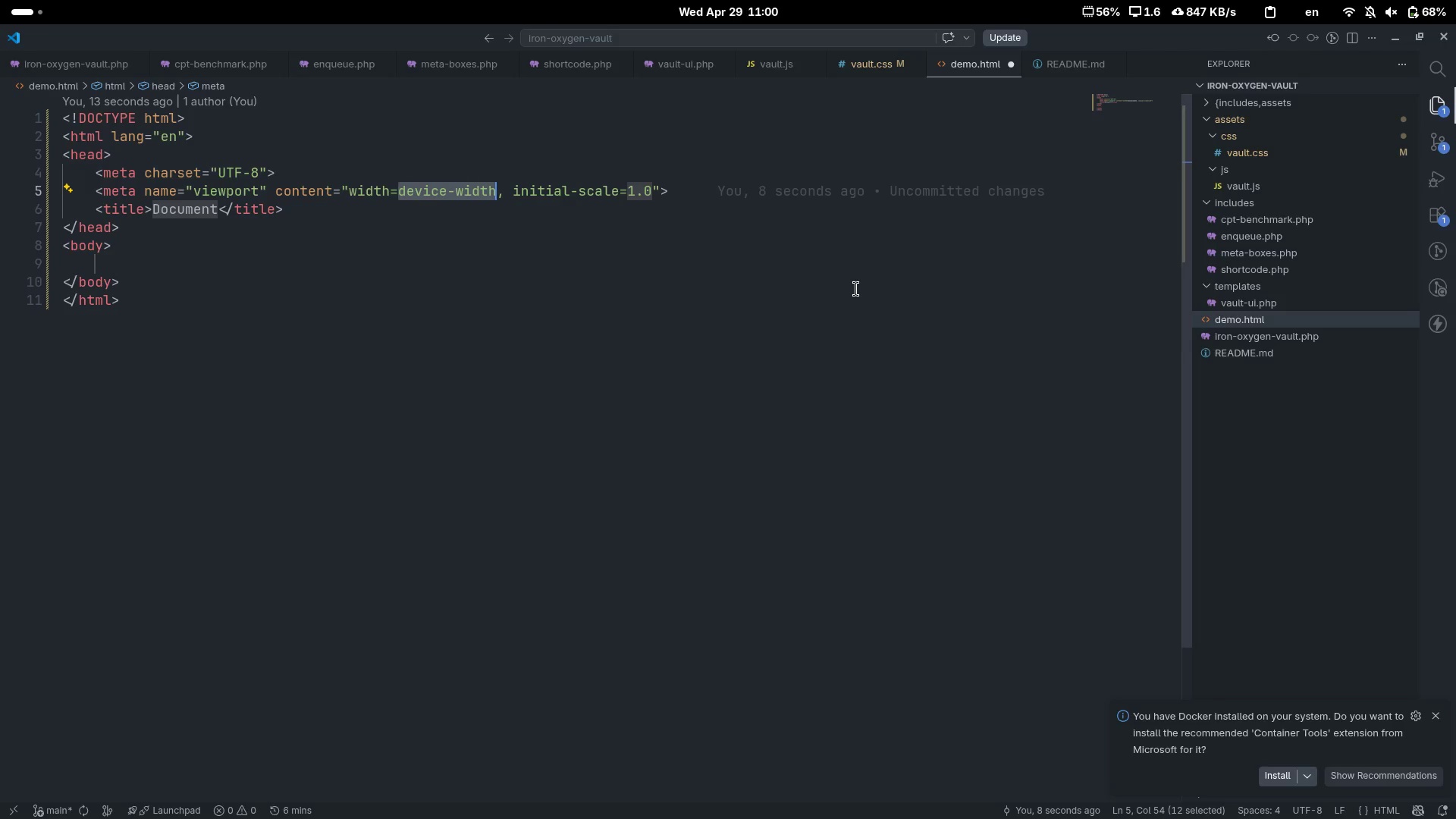 
wait(15.99)
 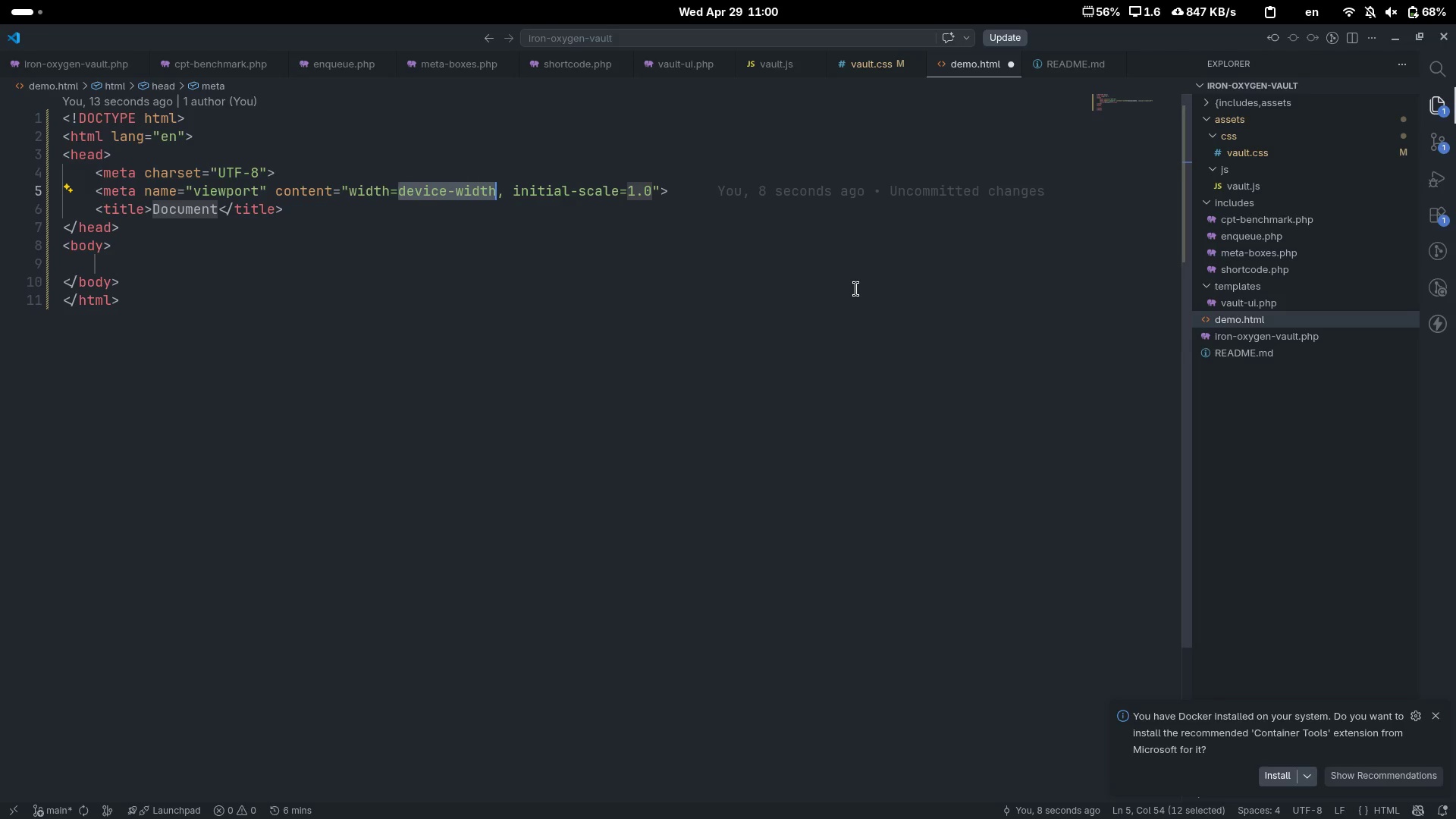 
key(Tab)
key(Tab)
type(Iron & Oxygen - Bencjmark a)
key(Backspace)
 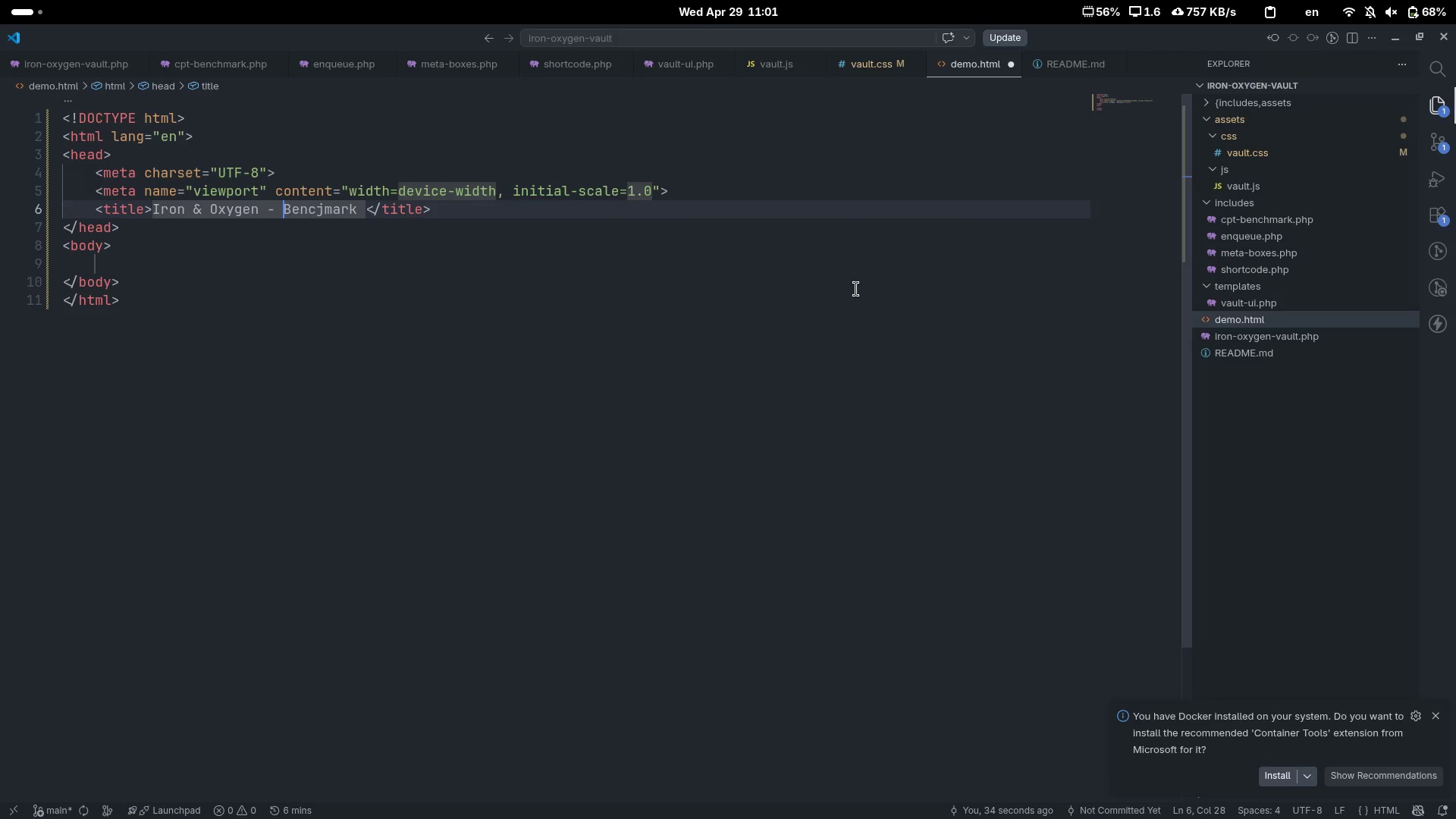 
 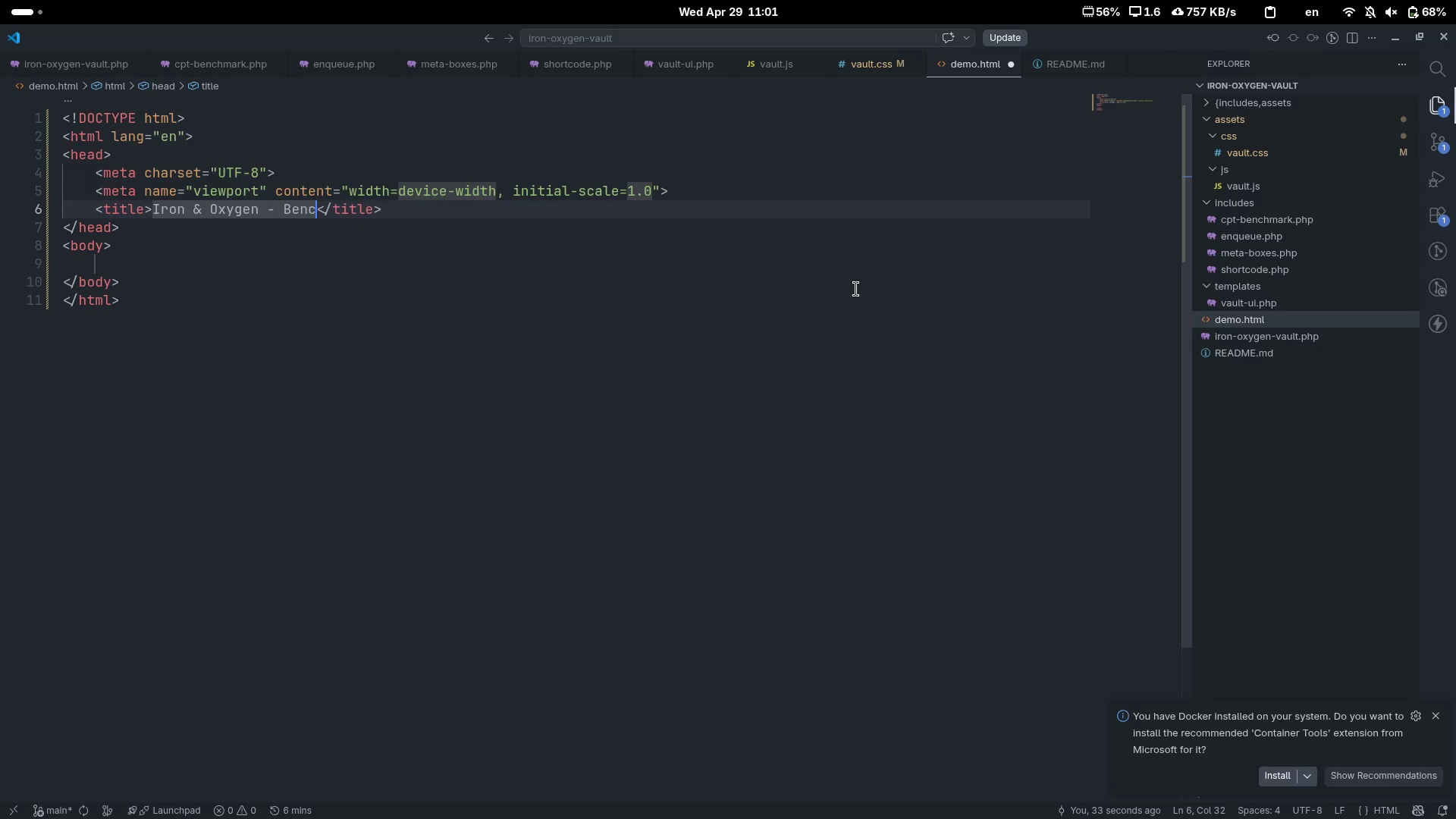 
key(Control+ControlLeft)
 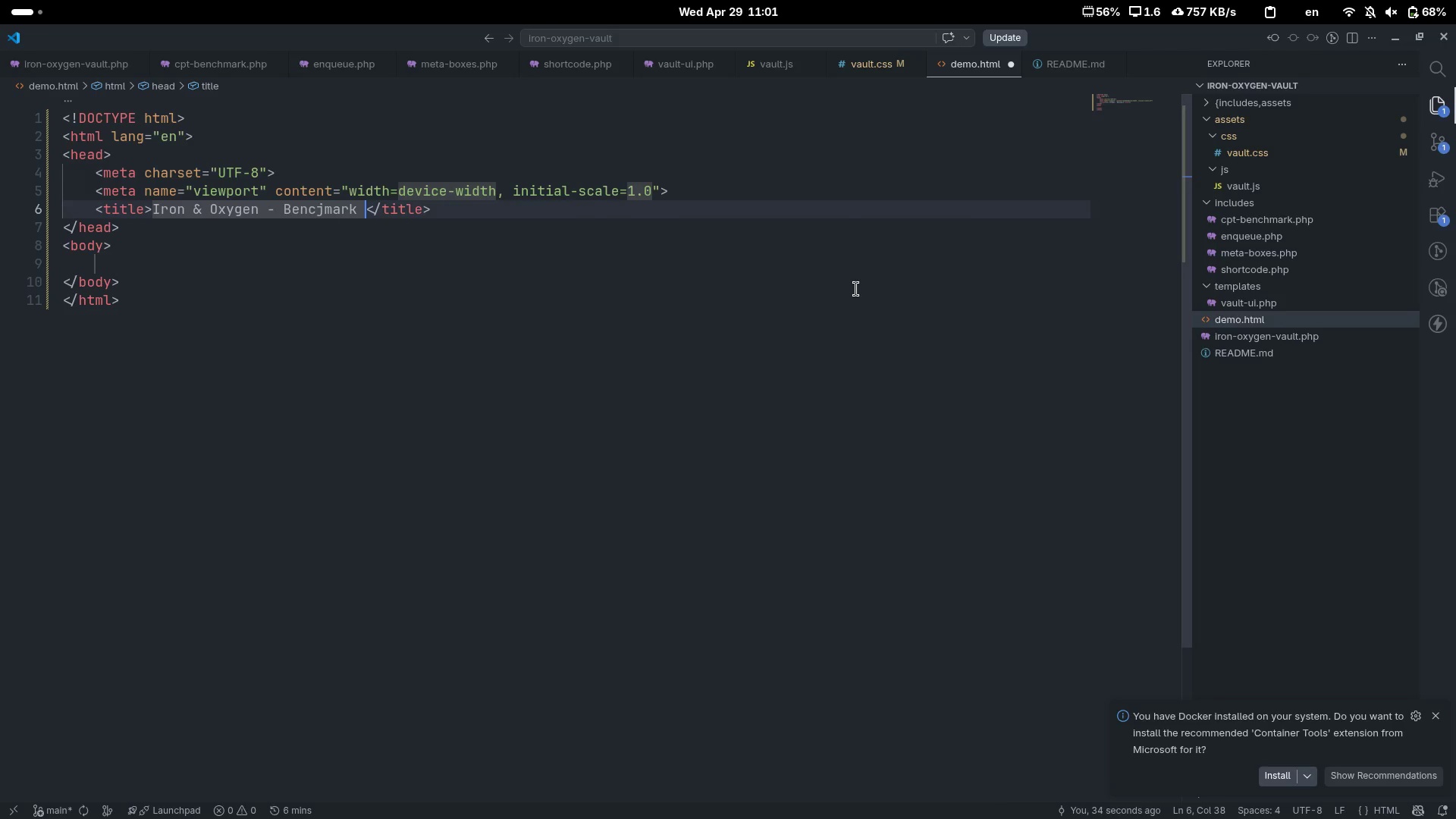 
key(Control+ArrowLeft)
 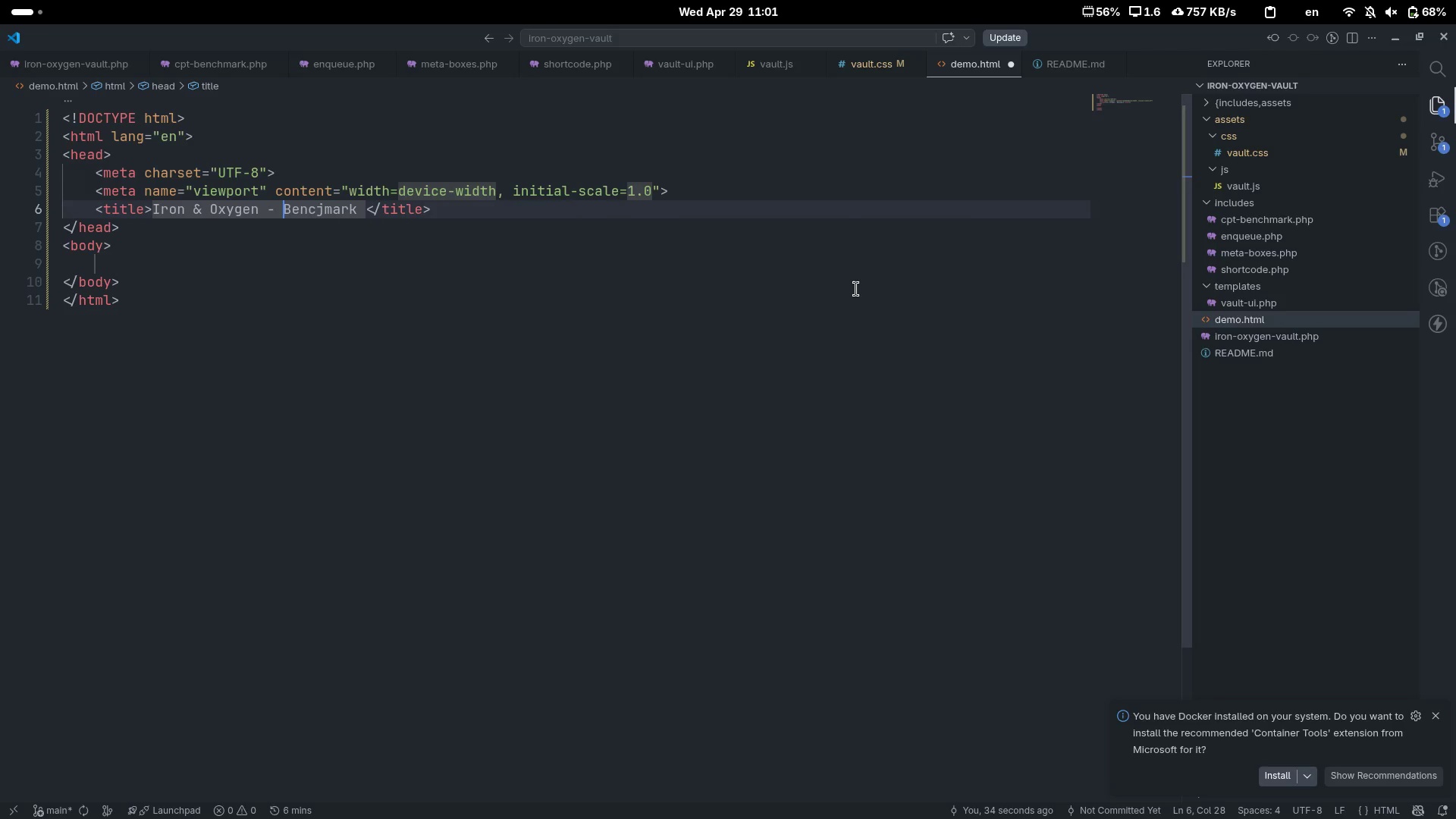 
key(ArrowRight)
 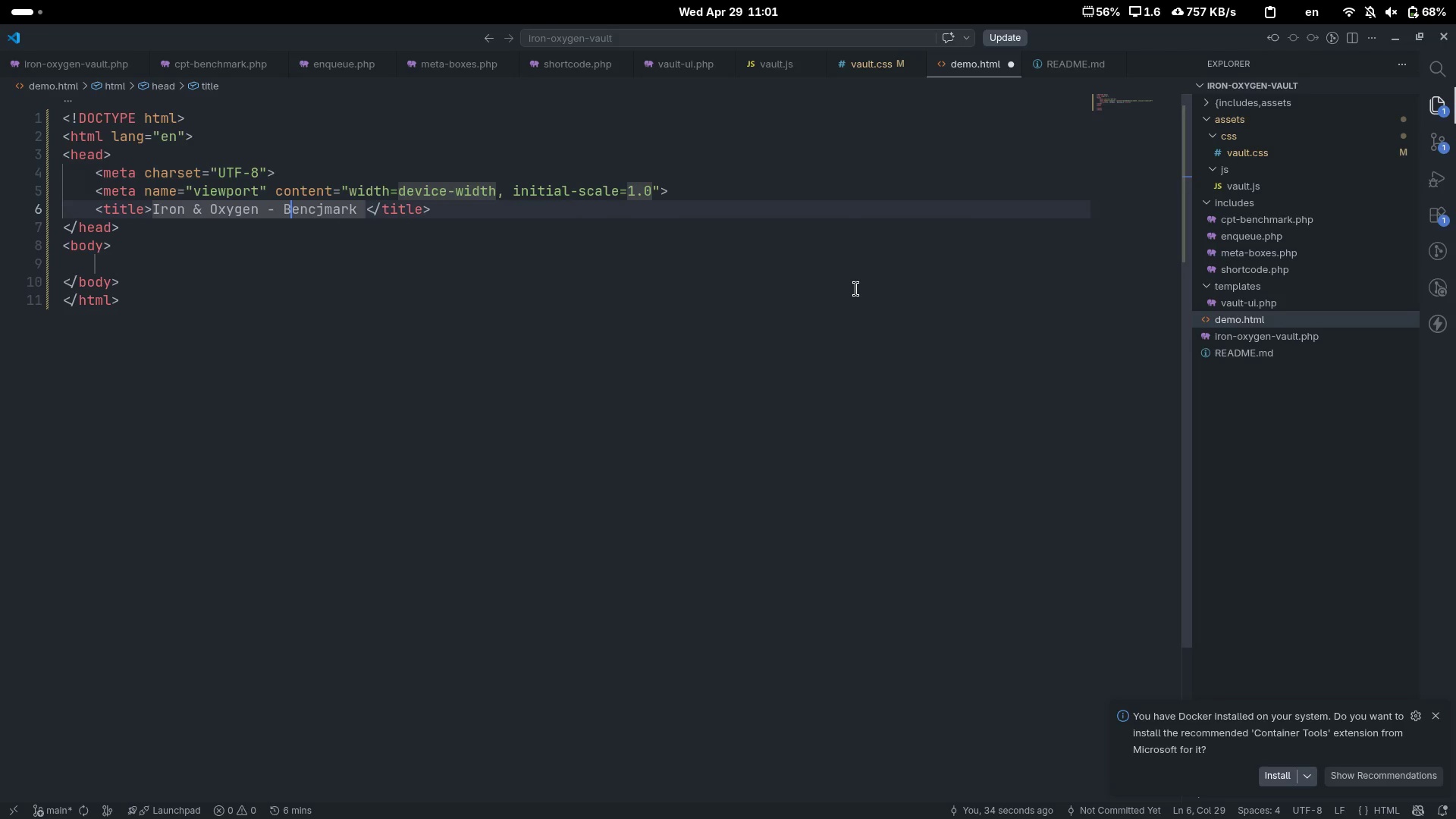 
key(ArrowRight)
 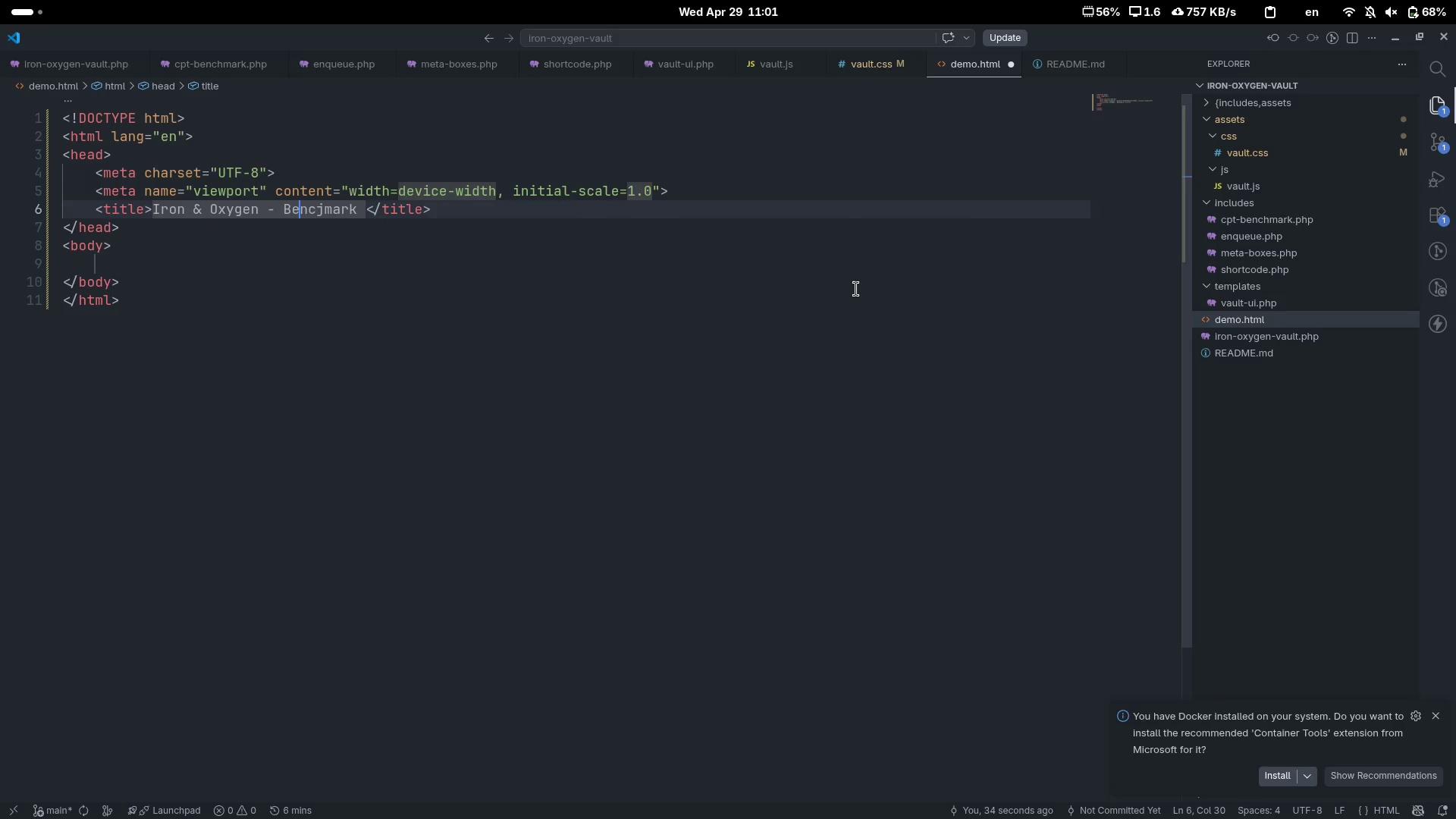 
key(ArrowRight)
 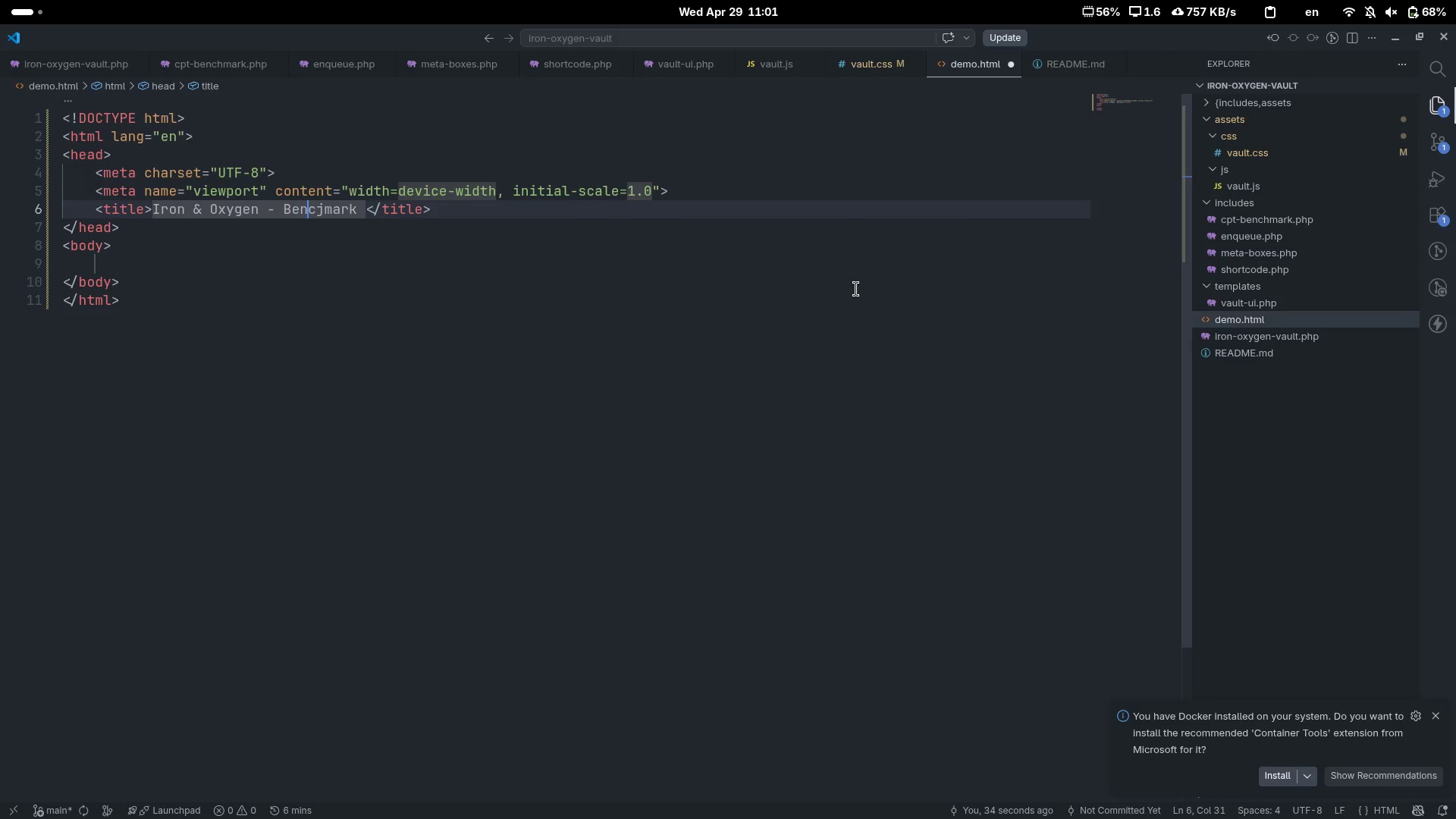 
key(ArrowRight)
 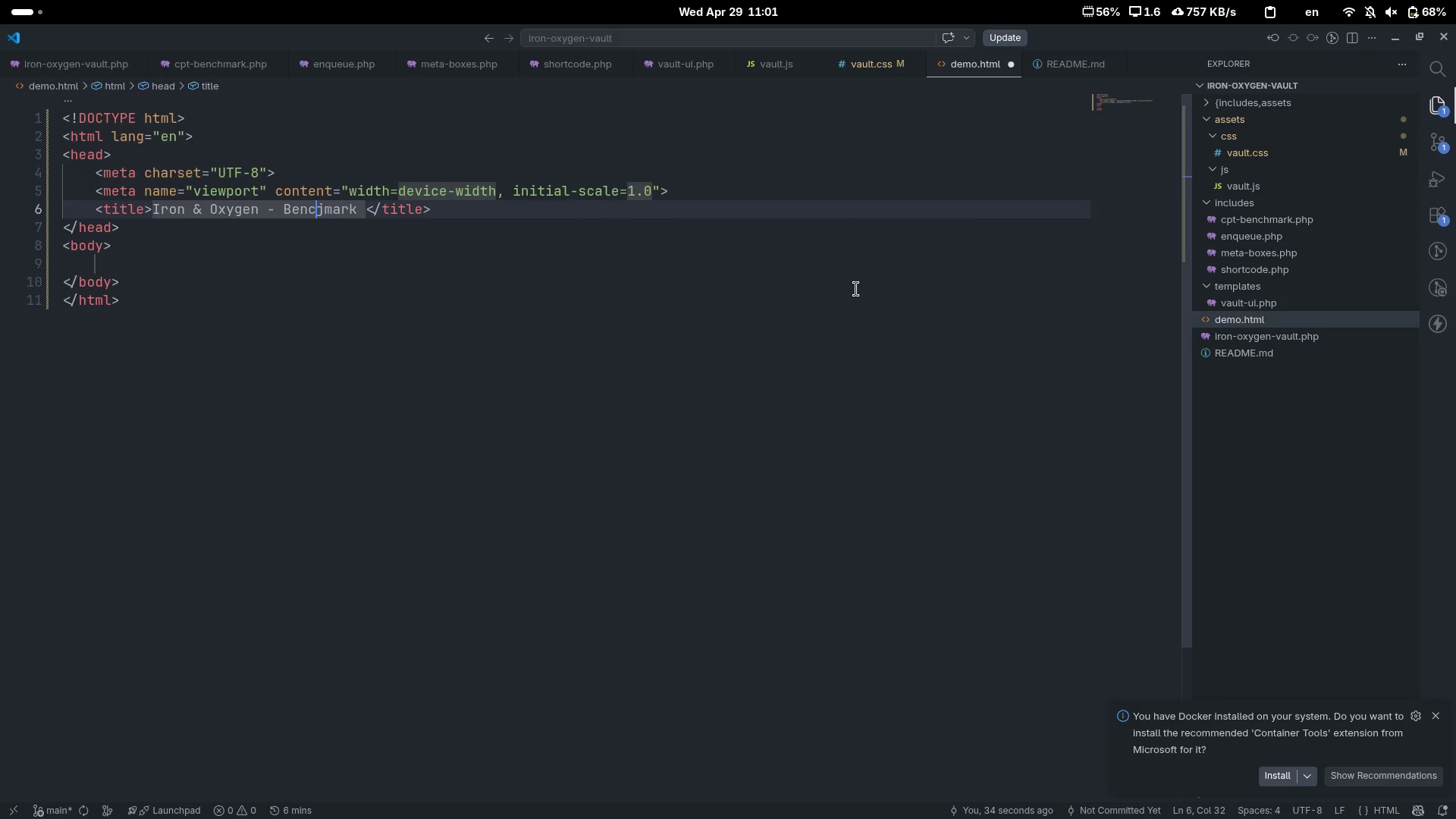 
key(ArrowRight)
 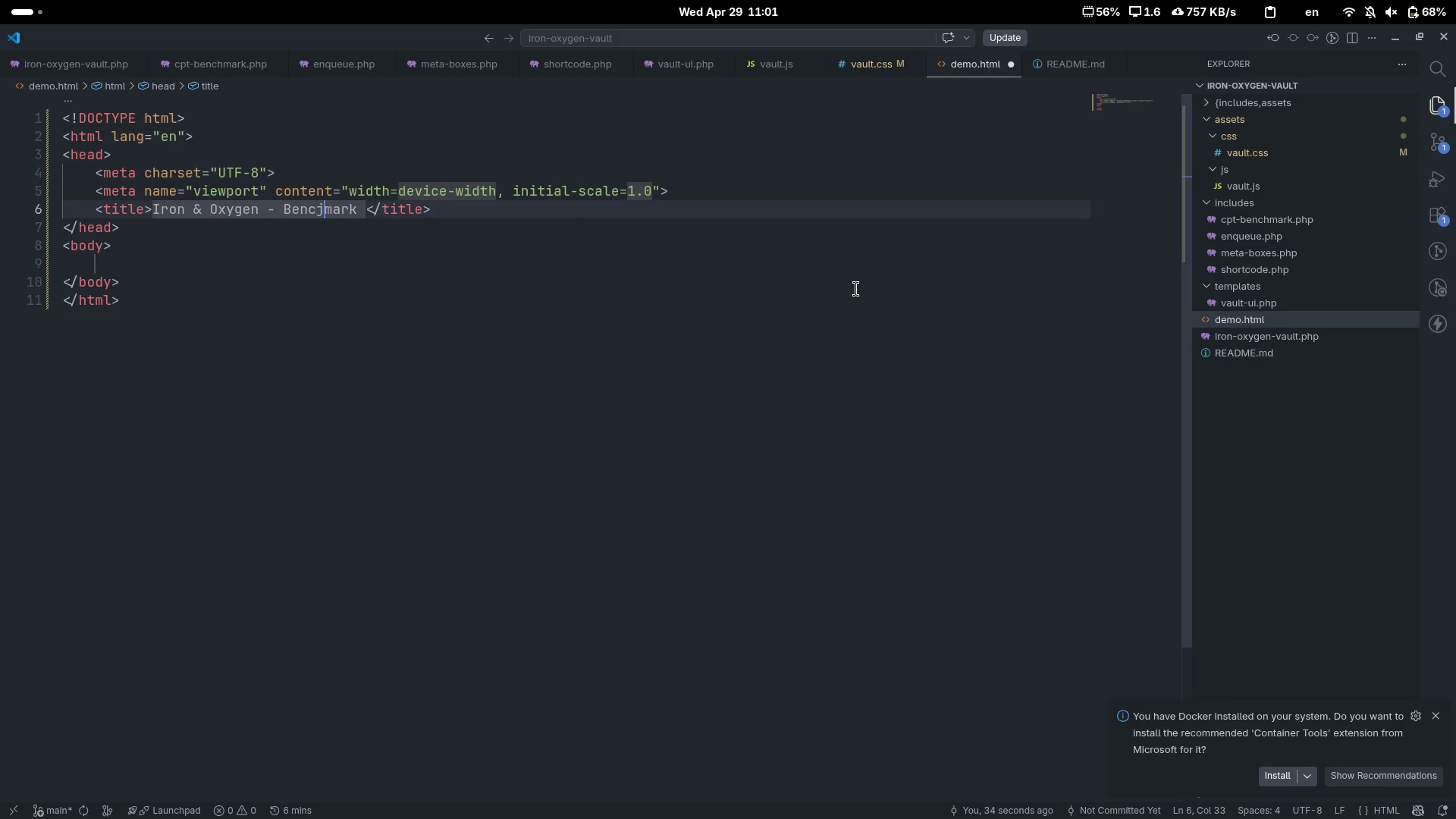 
key(Backspace)
 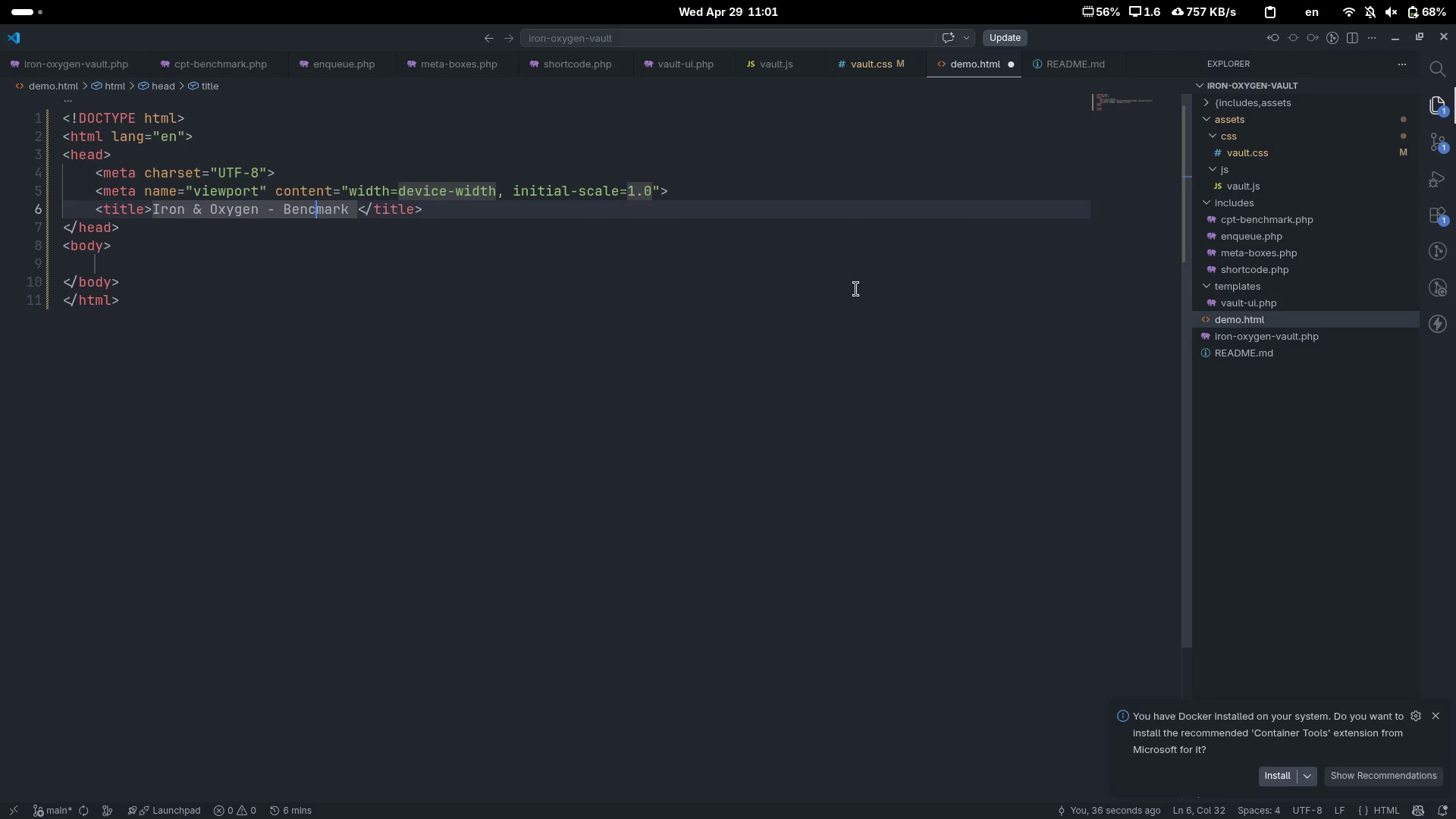 
key(H)
 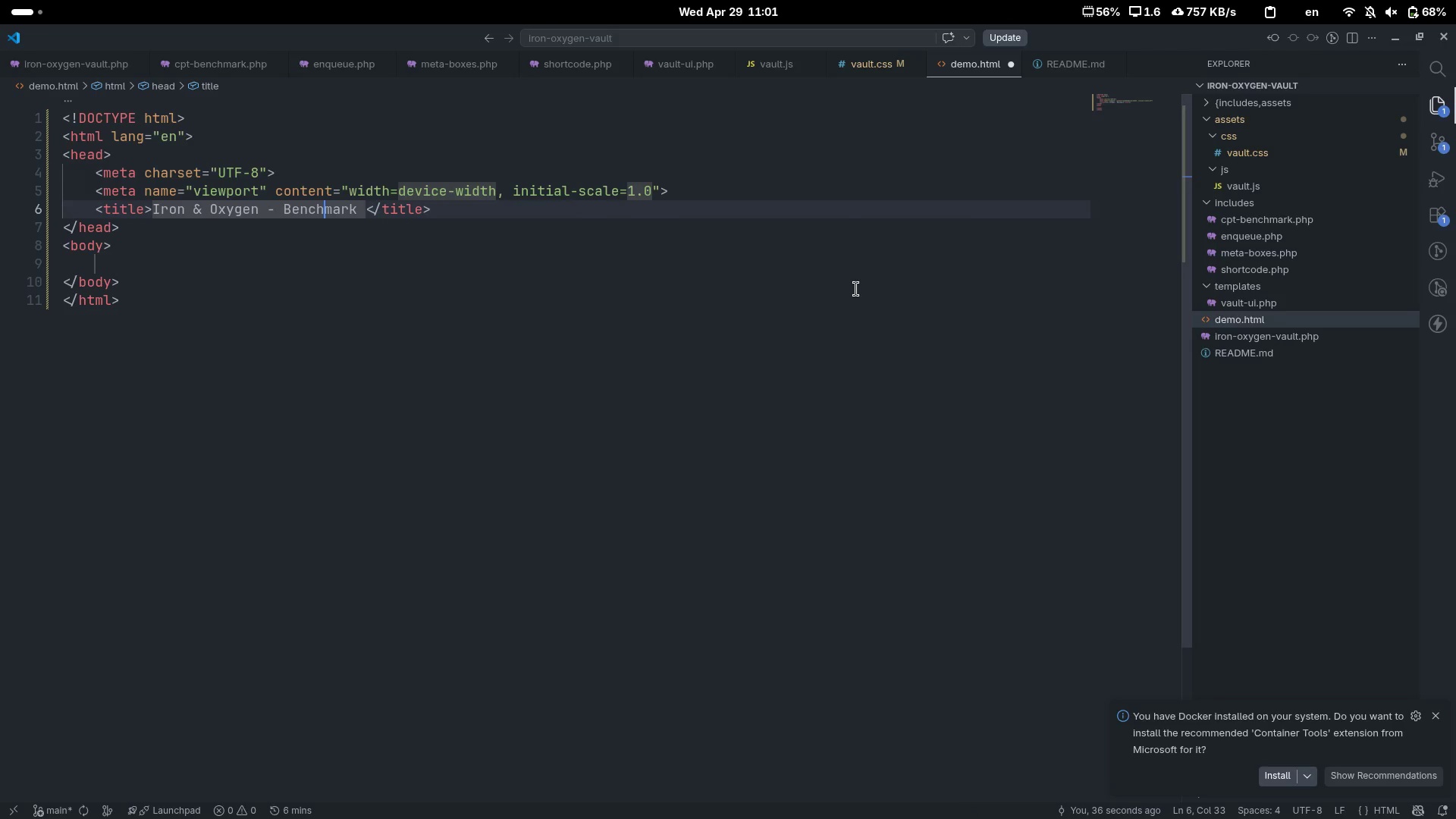 
key(Control+ControlLeft)
 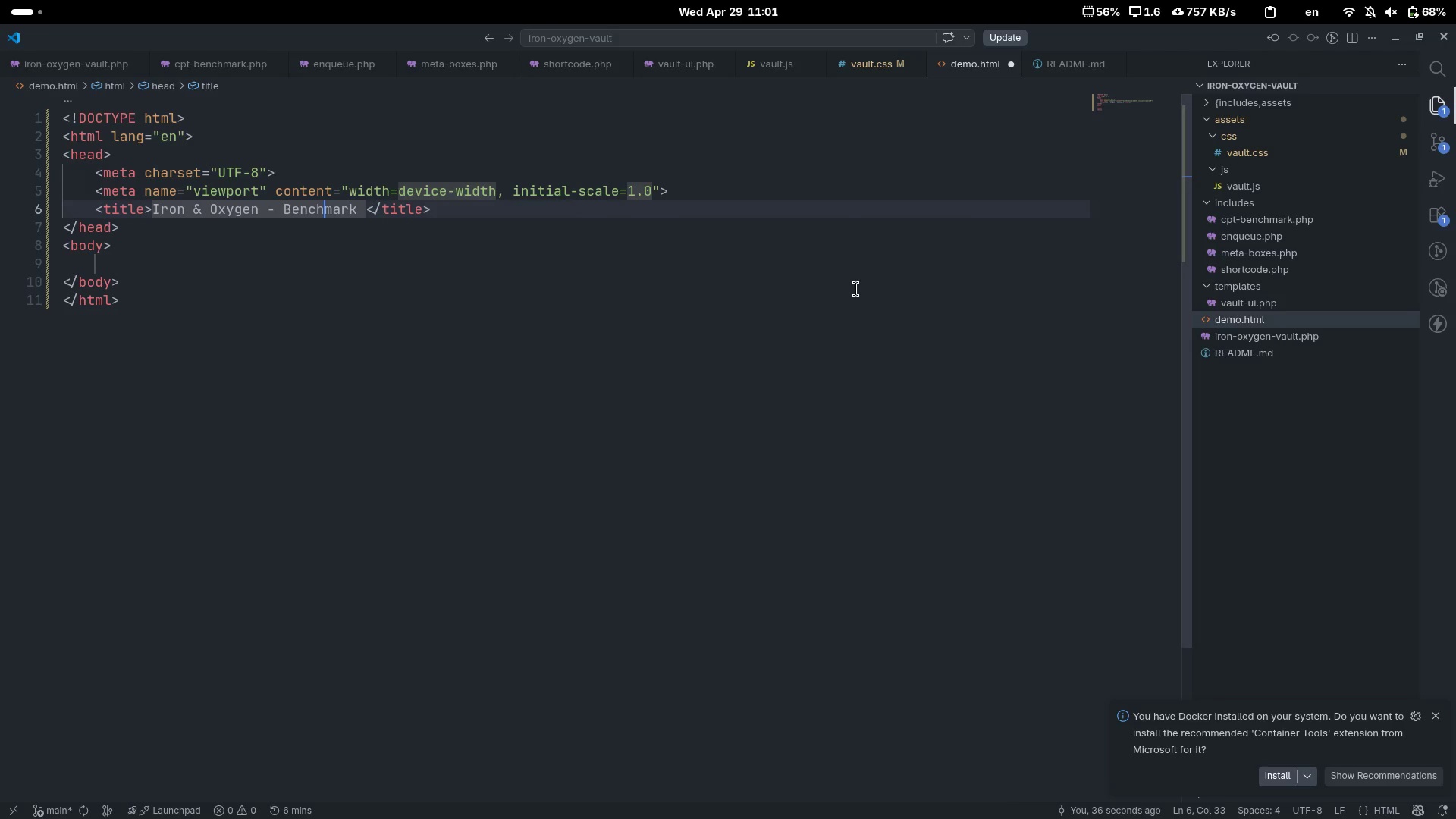 
key(Control+ArrowRight)
 